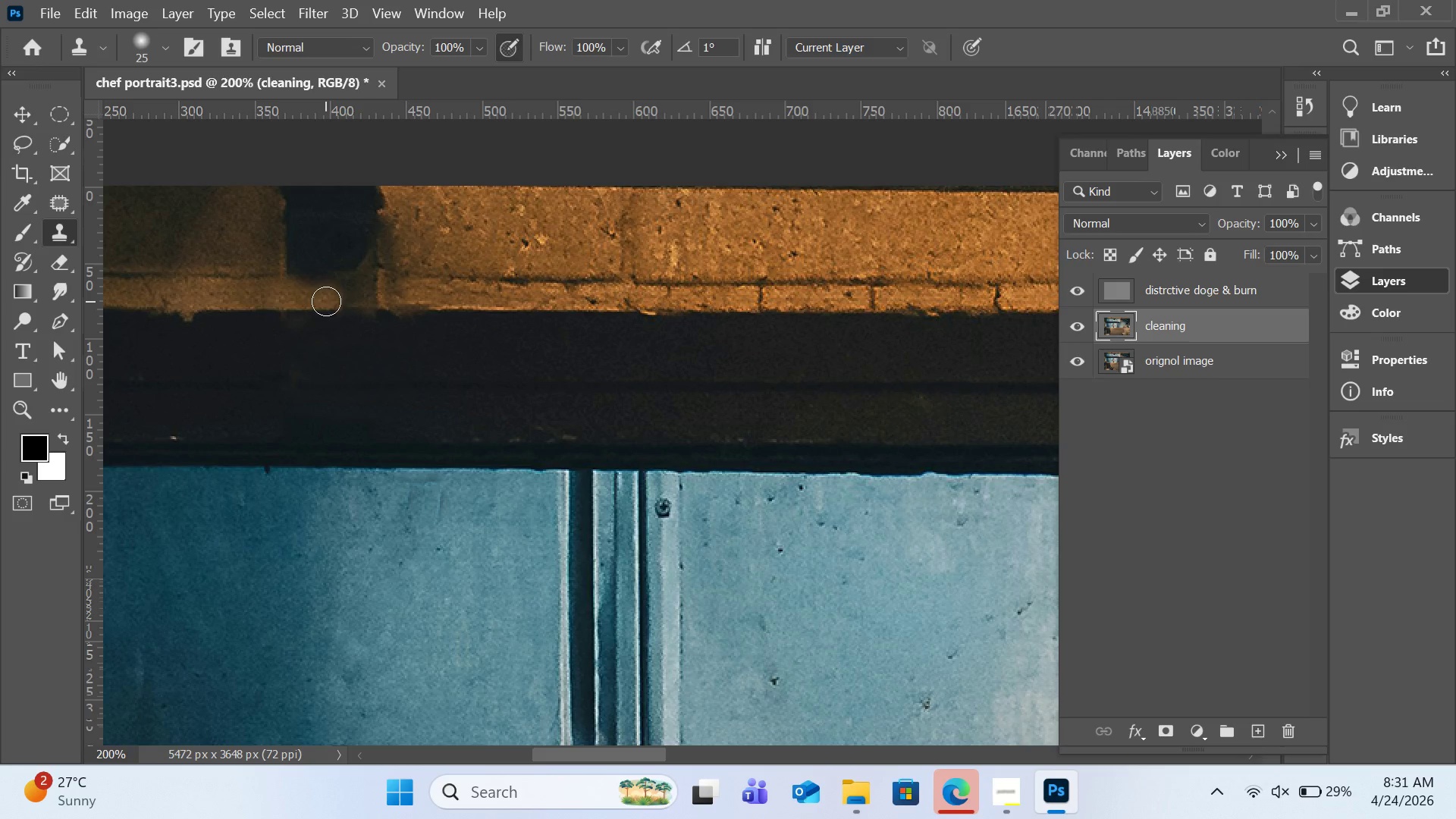 
left_click_drag(start_coordinate=[326, 301], to_coordinate=[370, 306])
 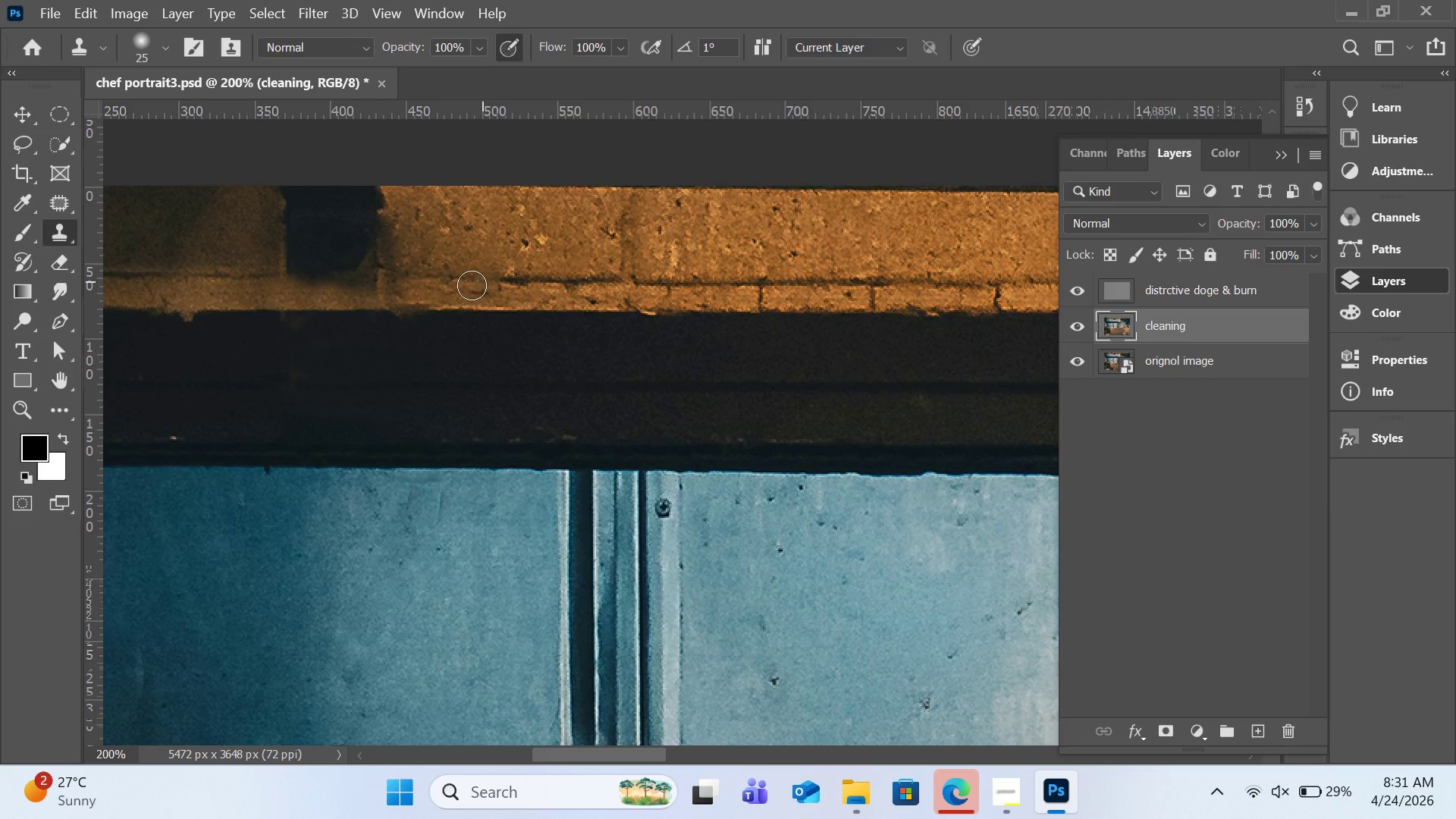 
hold_key(key=AltLeft, duration=0.75)
 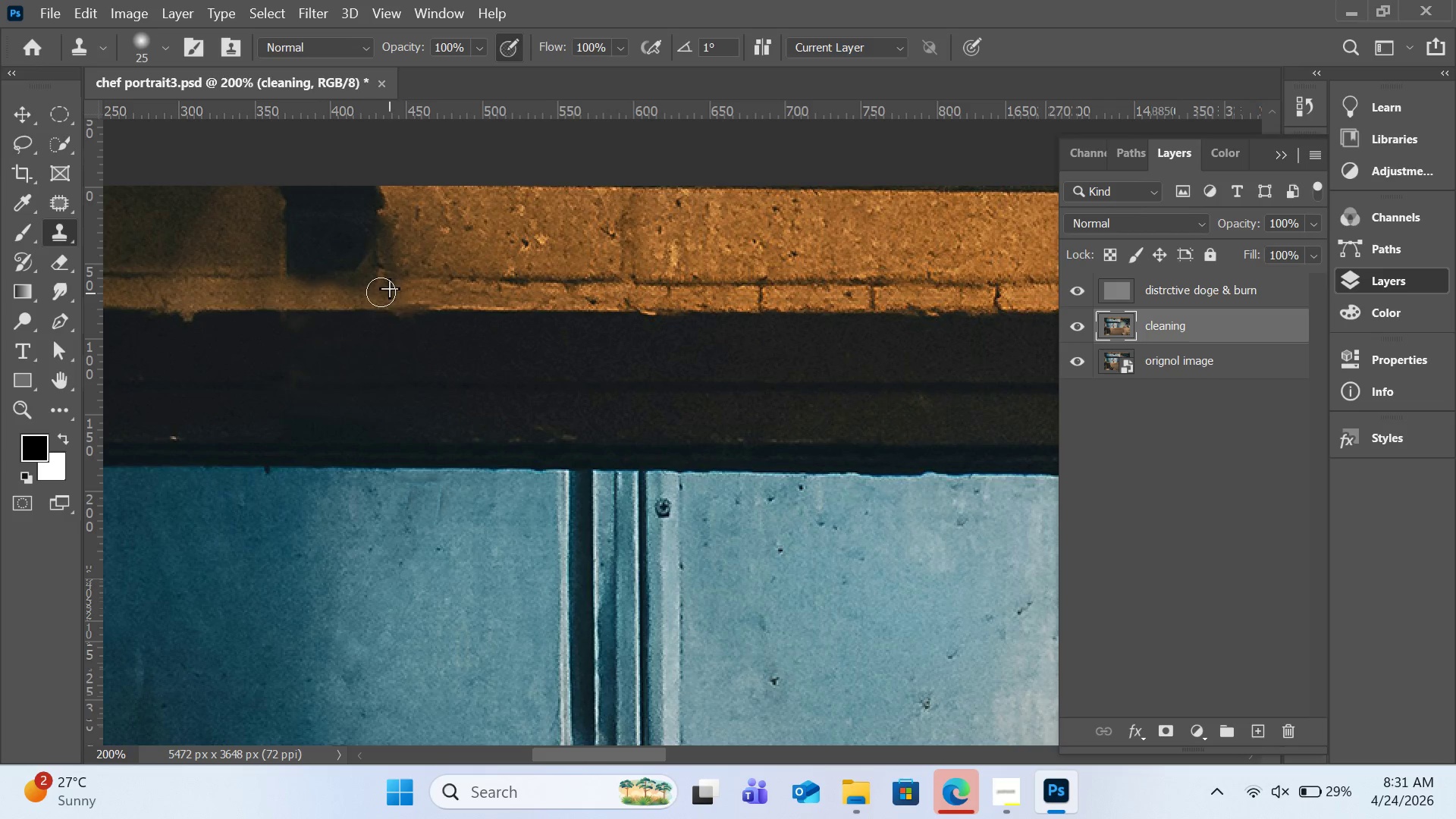 
left_click_drag(start_coordinate=[395, 293], to_coordinate=[369, 292])
 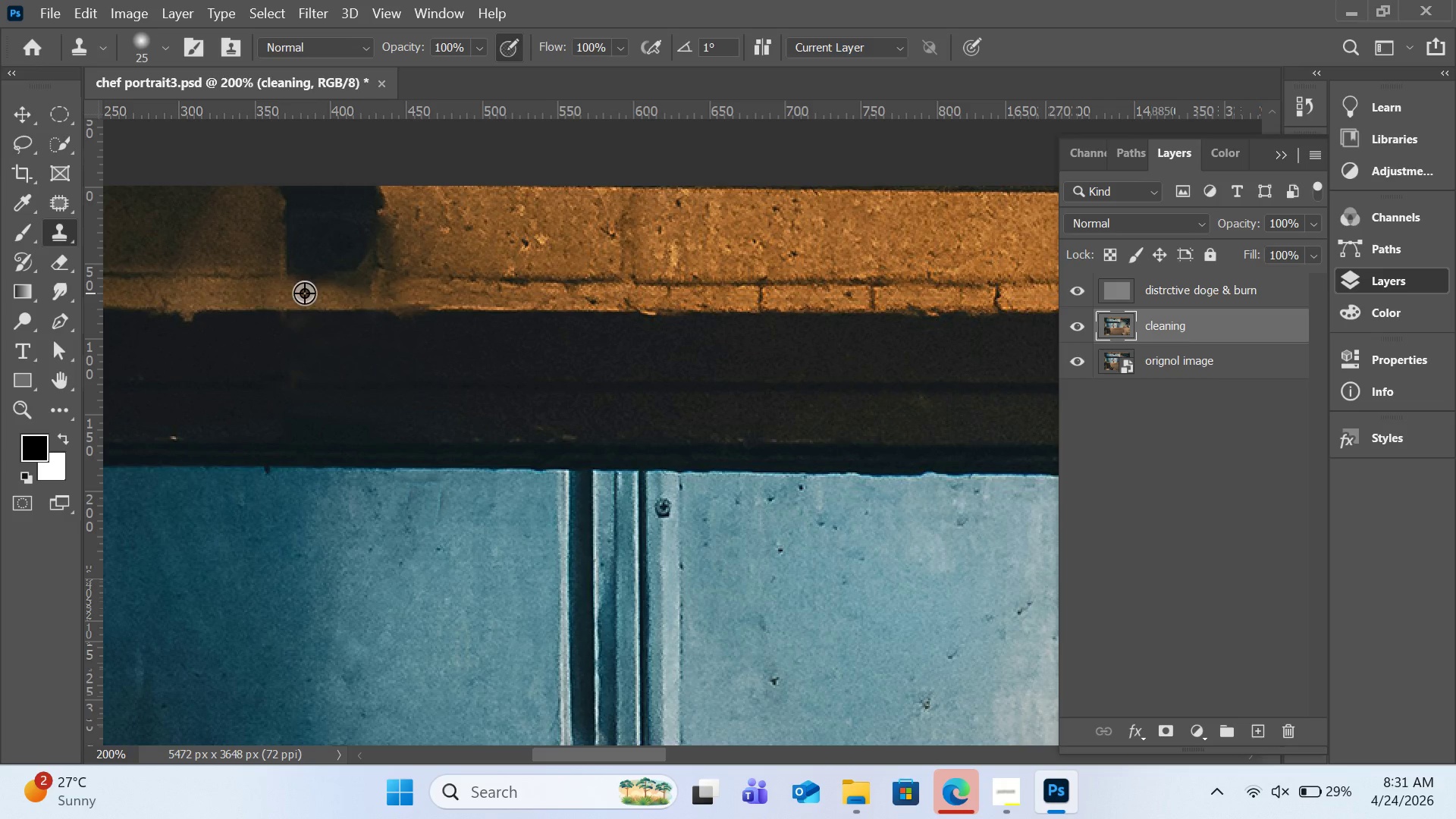 
hold_key(key=AltLeft, duration=4.0)
left_click([410, 199])
 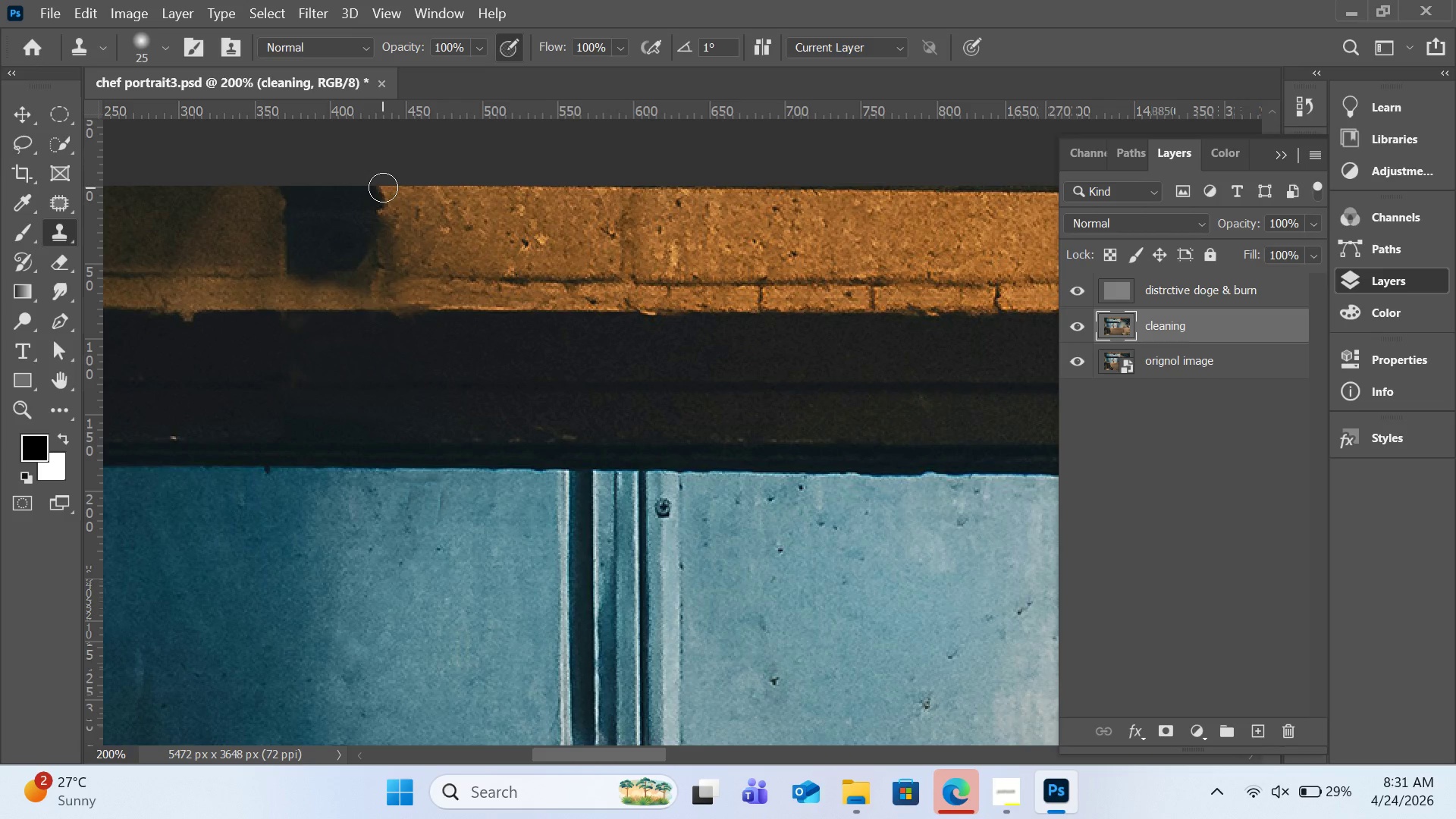 
left_click_drag(start_coordinate=[383, 187], to_coordinate=[377, 202])
 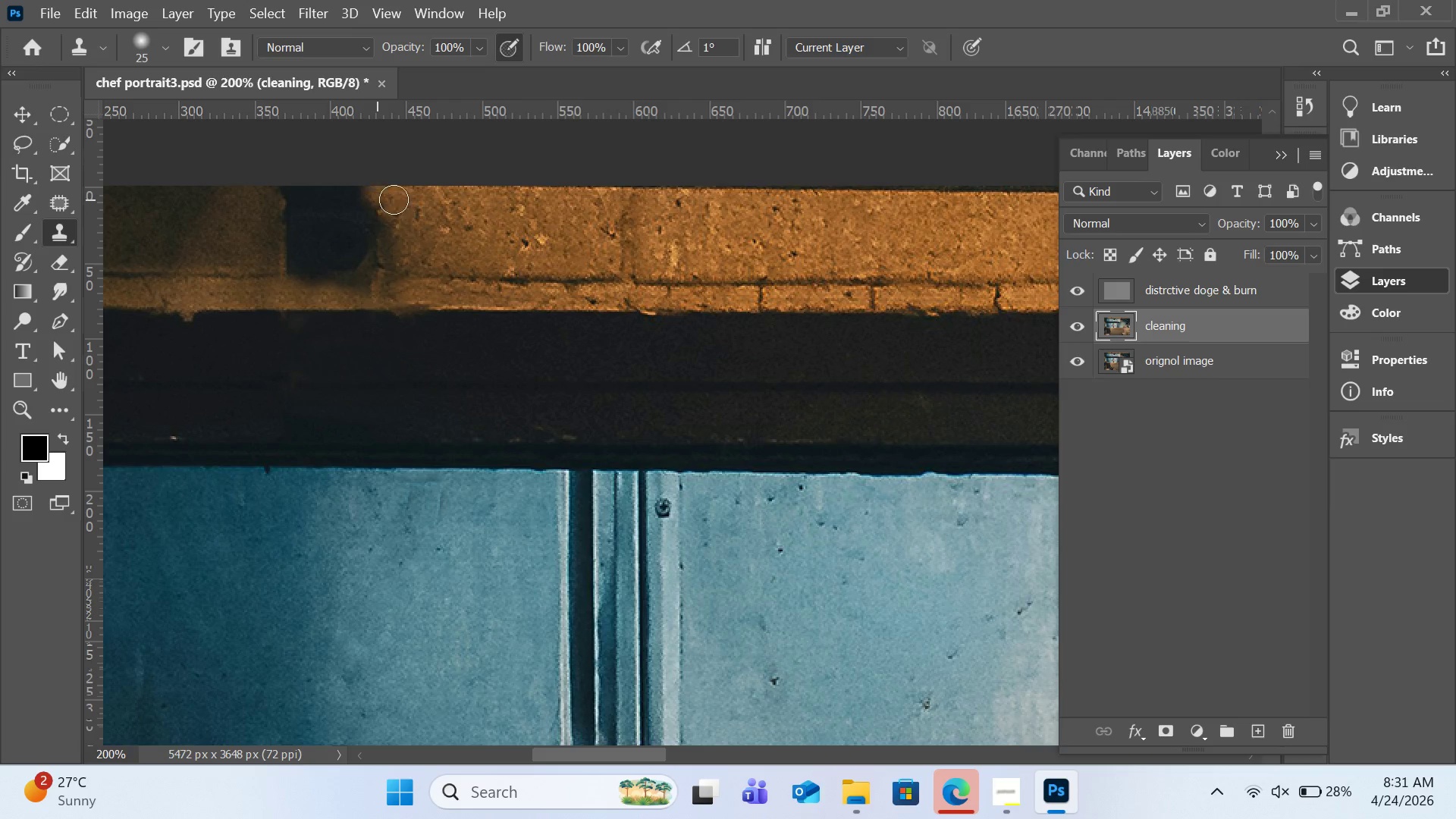 
hold_key(key=AltLeft, duration=0.55)
left_click([401, 199])
 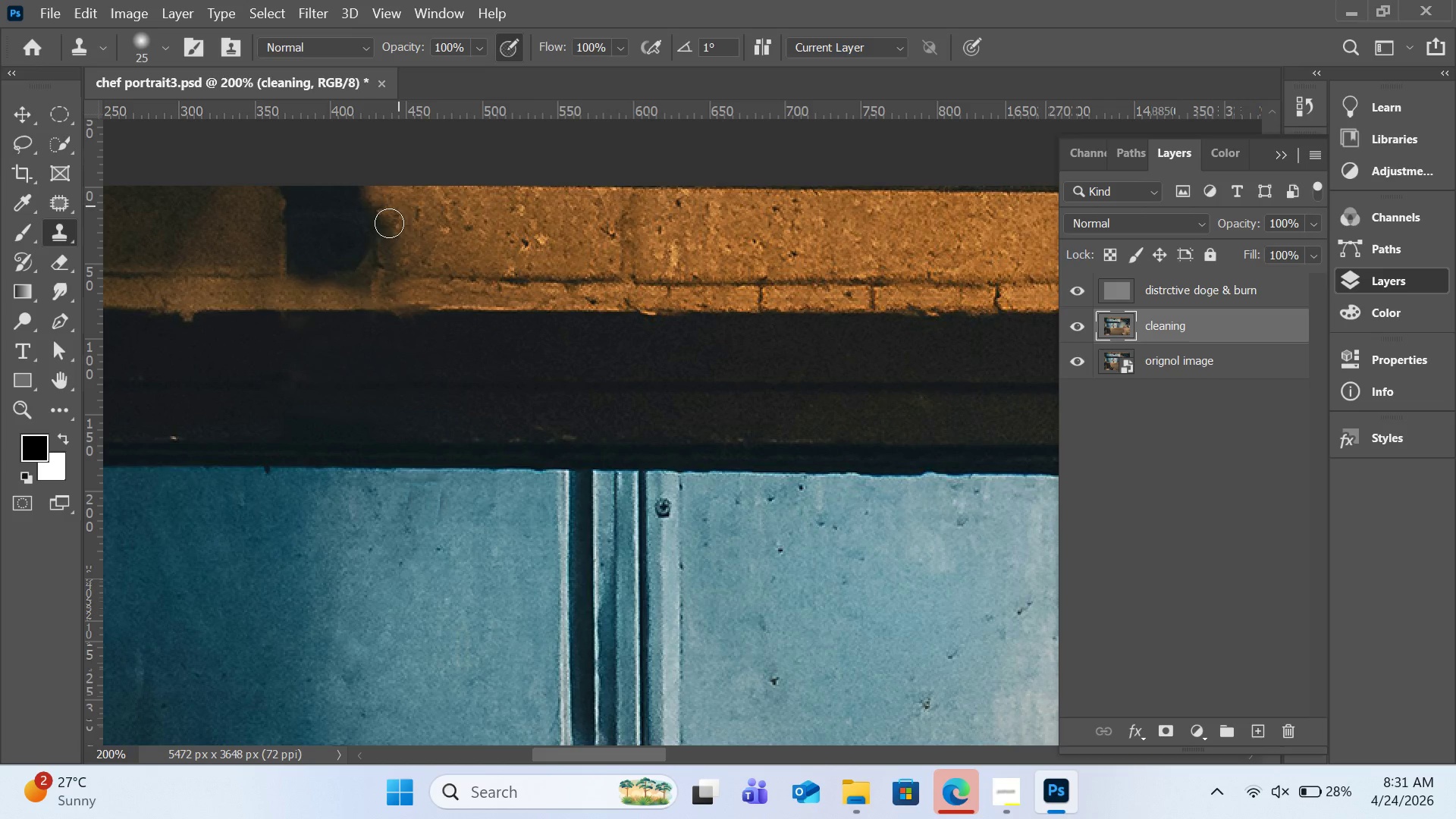 
left_click_drag(start_coordinate=[390, 221], to_coordinate=[382, 253])
 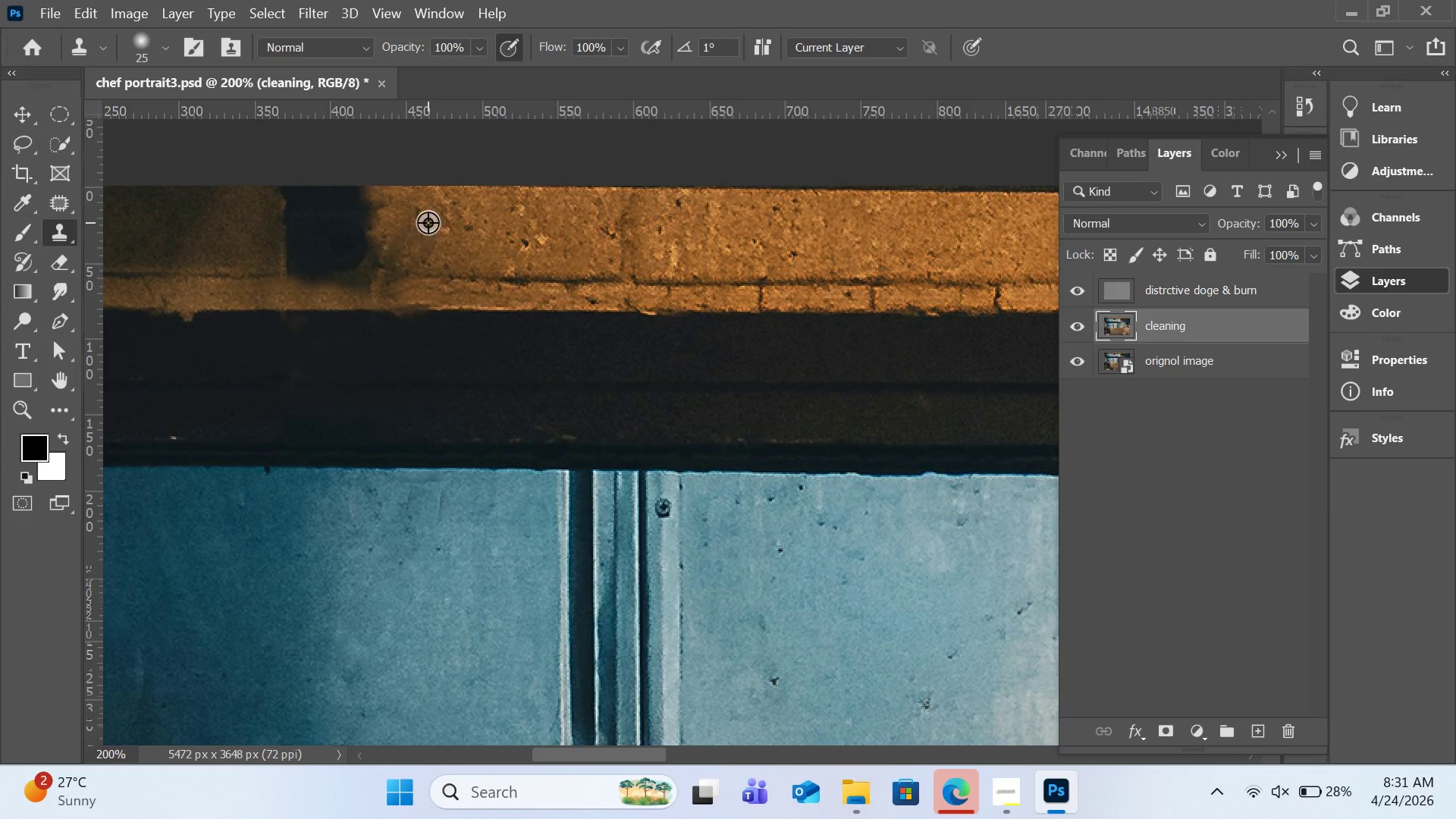 
hold_key(key=AltLeft, duration=0.62)
left_click([414, 220])
 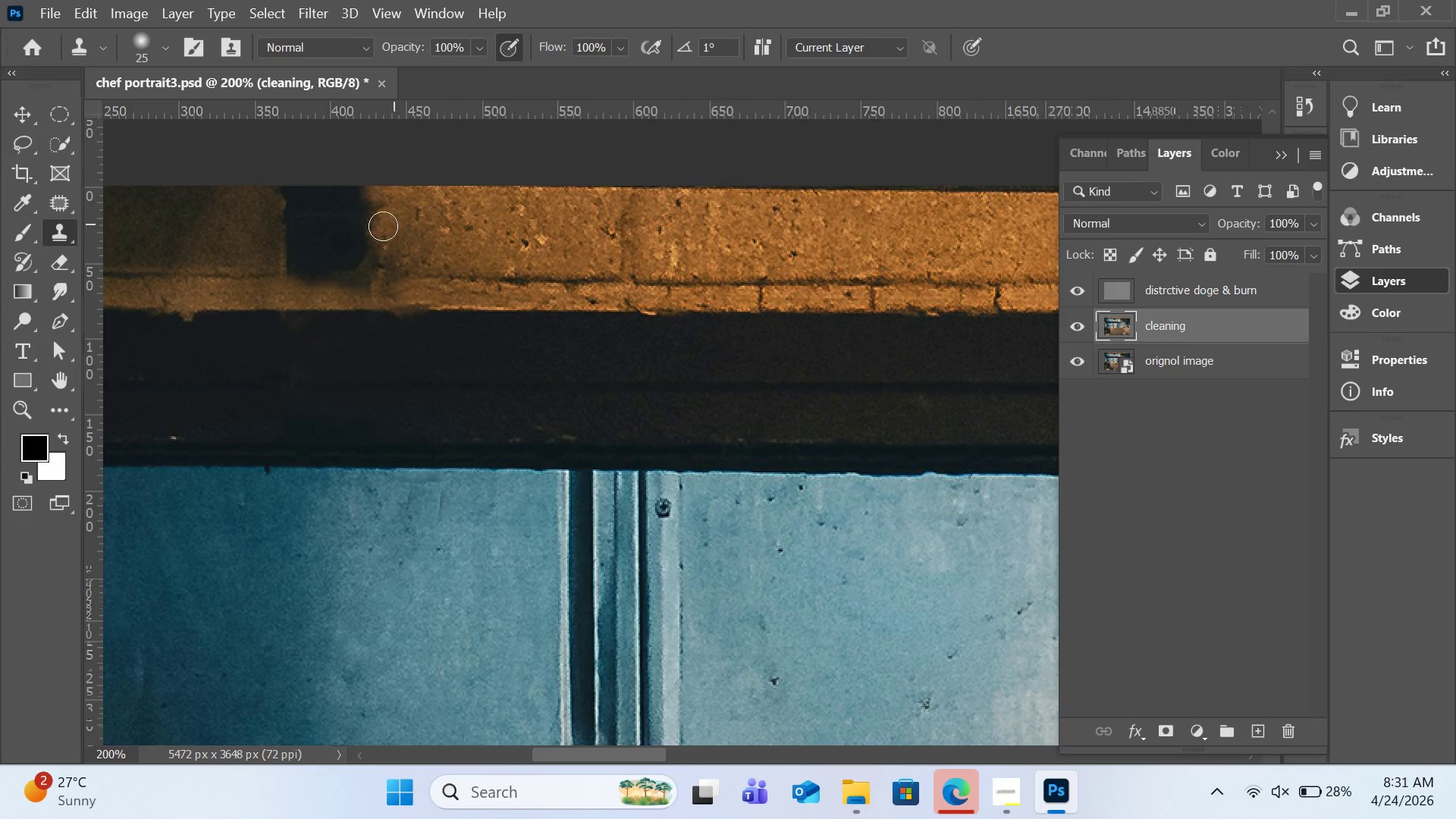 
left_click_drag(start_coordinate=[383, 228], to_coordinate=[355, 262])
 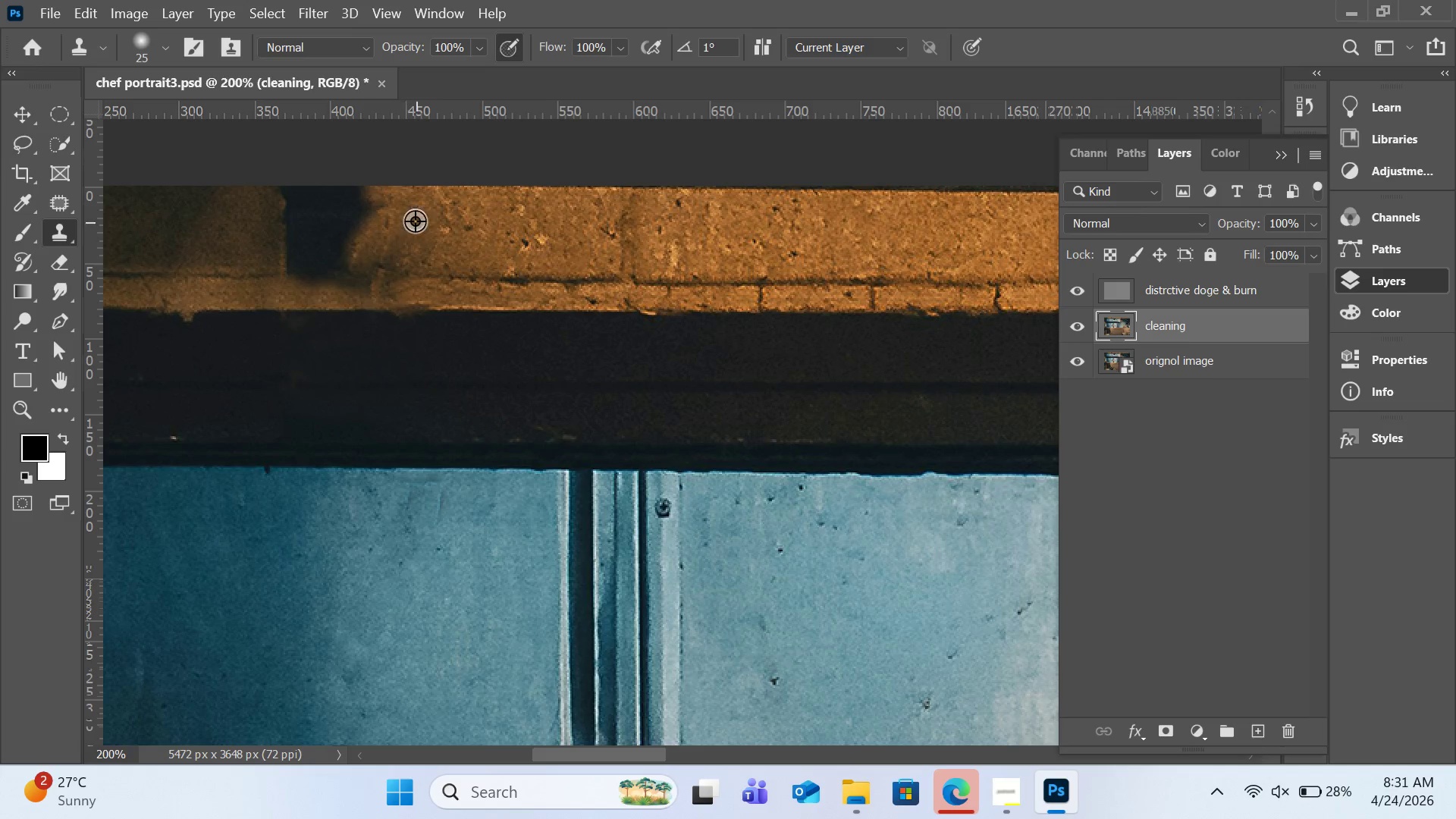 
hold_key(key=AltLeft, duration=0.56)
 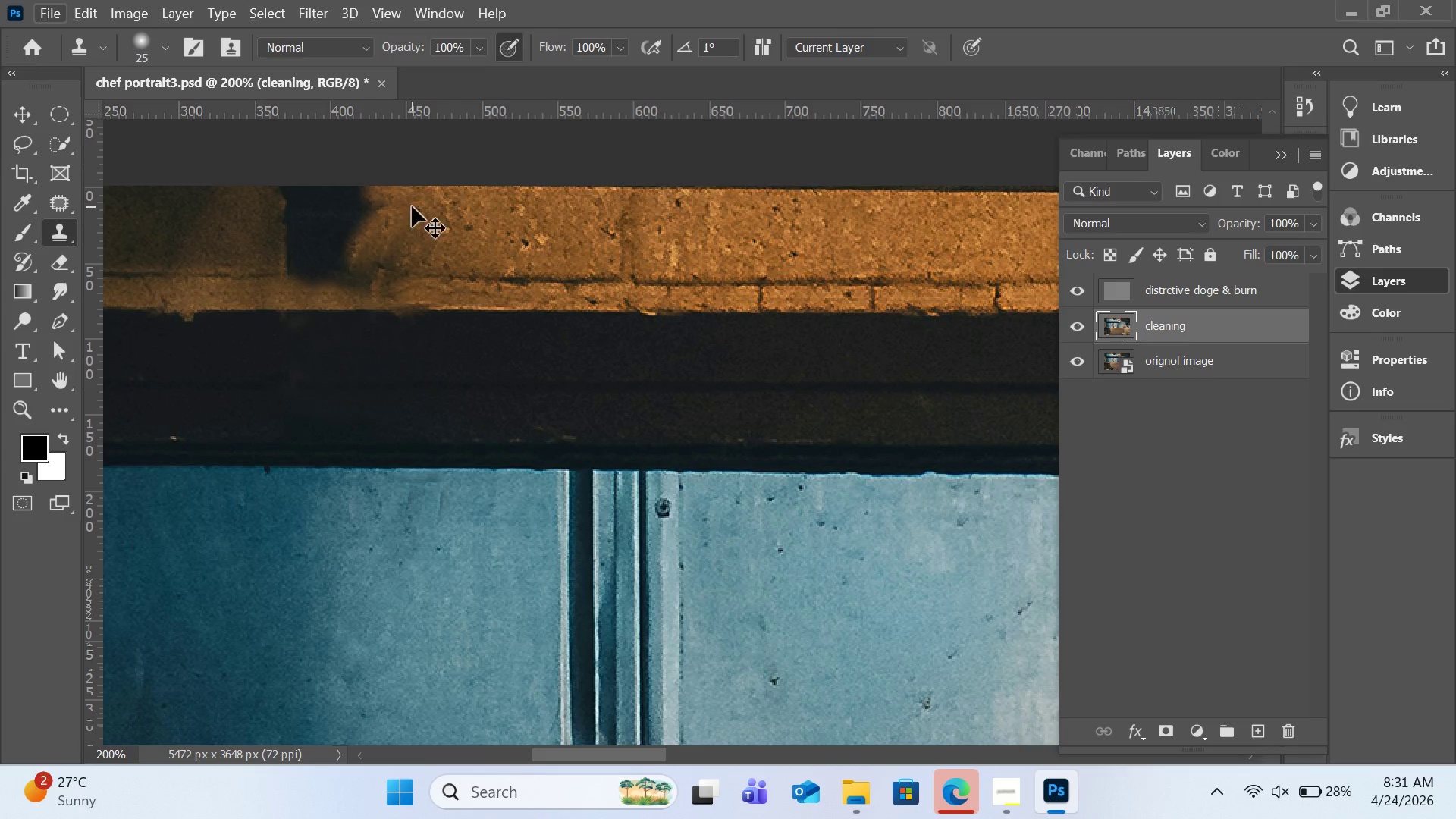 
key(Control+Z)
 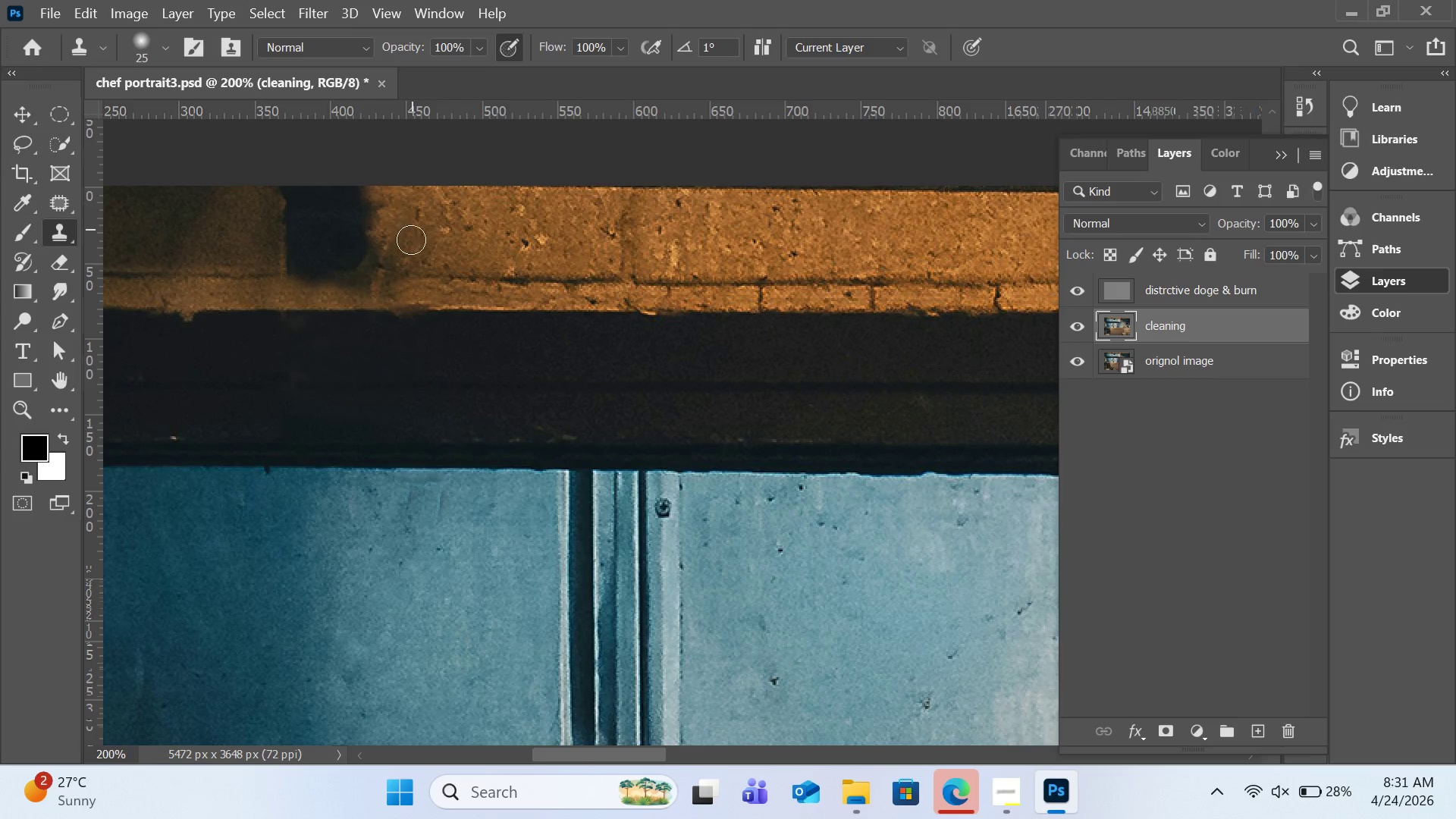 
hold_key(key=AltLeft, duration=2.2)
left_click([438, 275])
 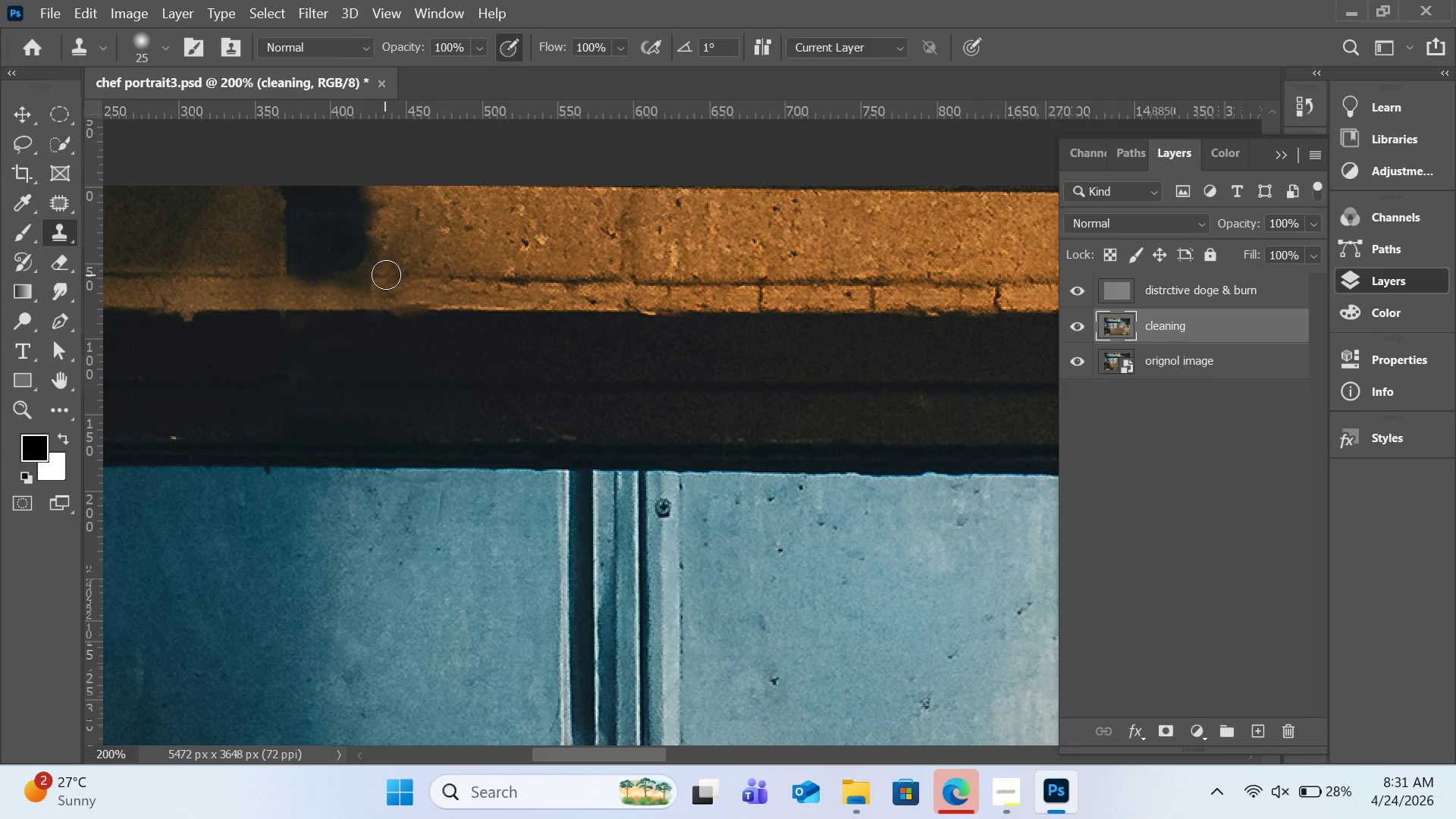 
left_click_drag(start_coordinate=[386, 274], to_coordinate=[369, 275])
 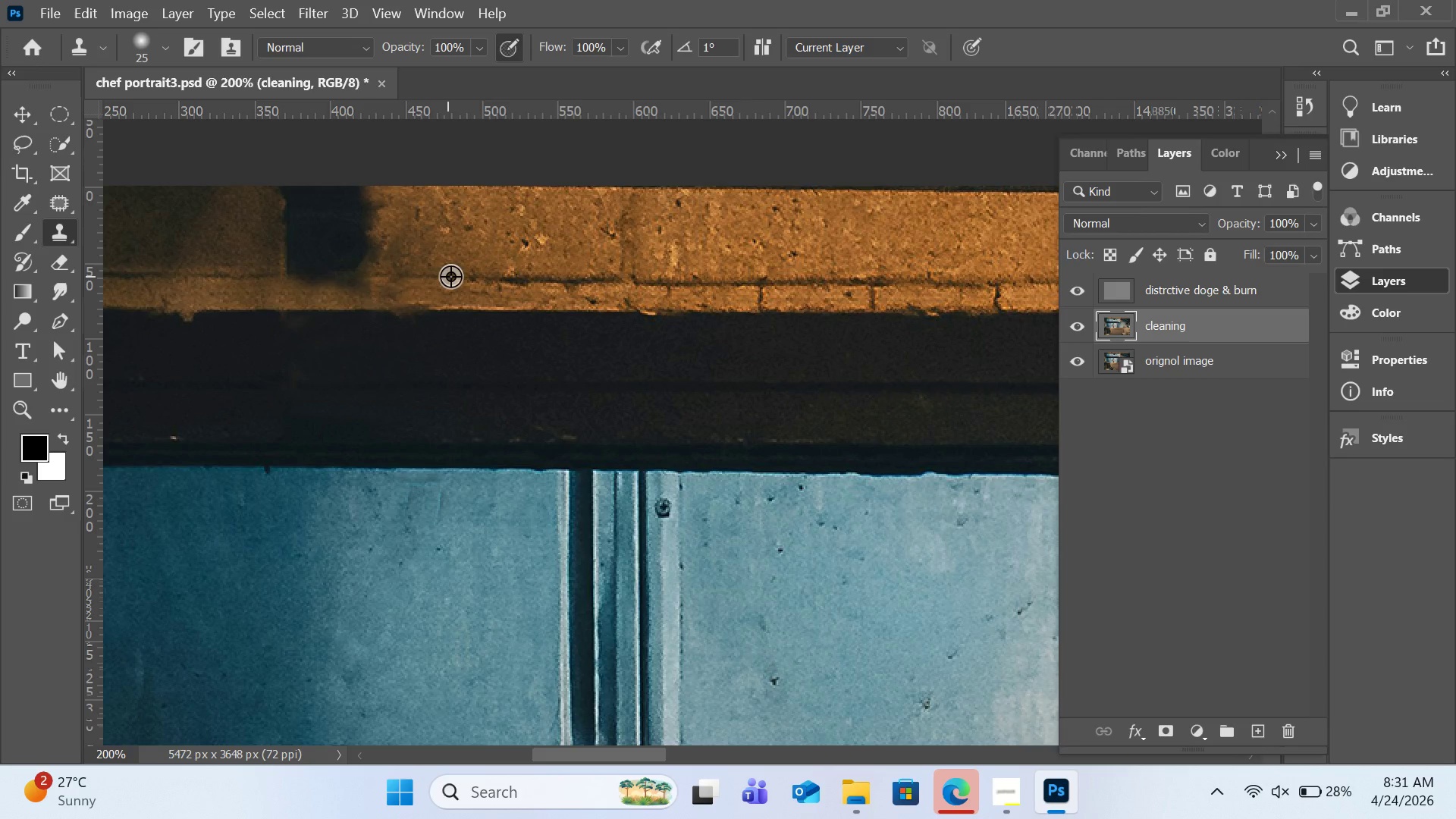 
hold_key(key=AltLeft, duration=1.2)
left_click([485, 272])
 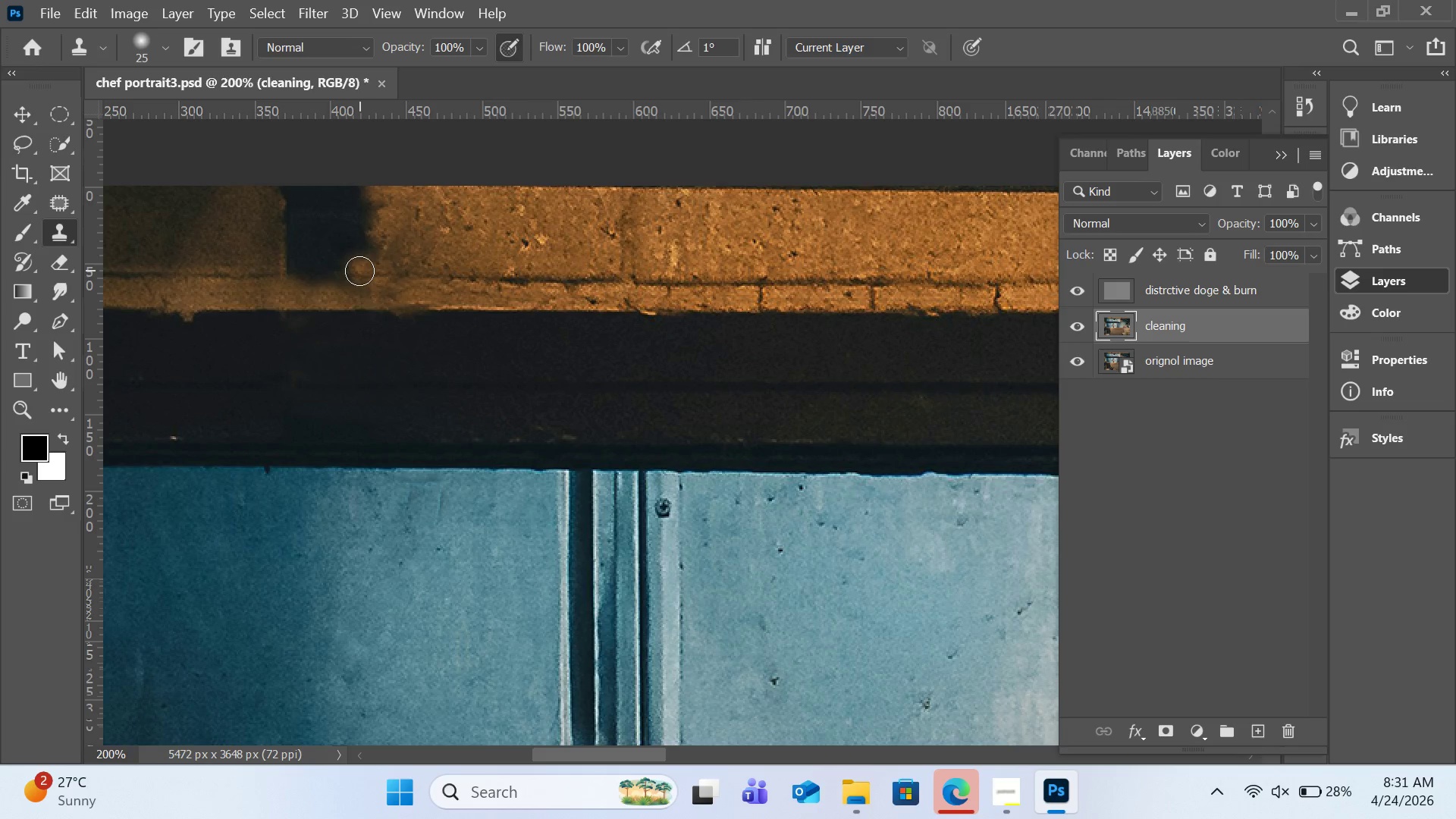 
left_click_drag(start_coordinate=[359, 271], to_coordinate=[297, 272])
 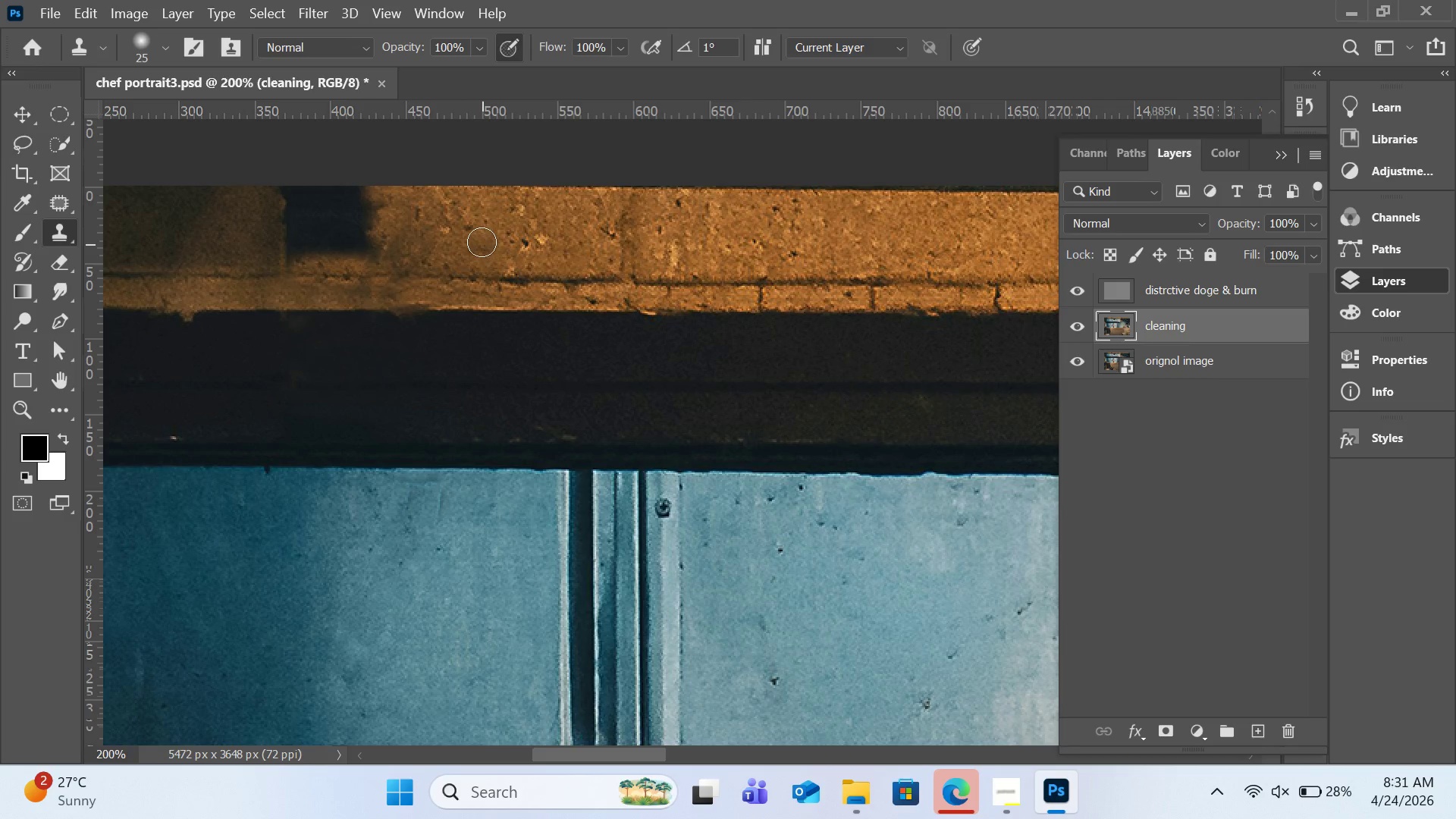 
hold_key(key=AltLeft, duration=1.2)
left_click([415, 194])
 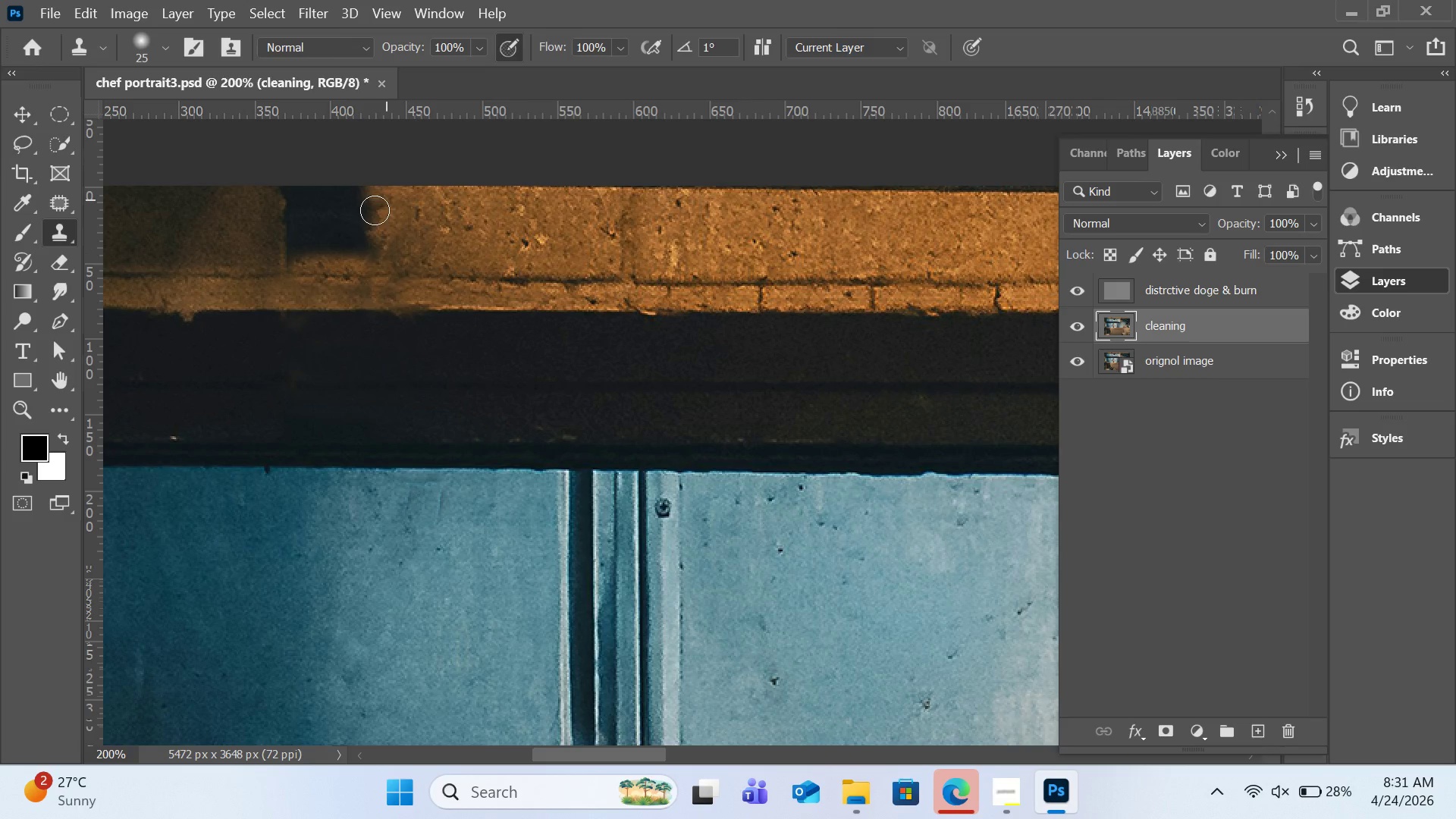 
left_click_drag(start_coordinate=[387, 200], to_coordinate=[372, 223])
 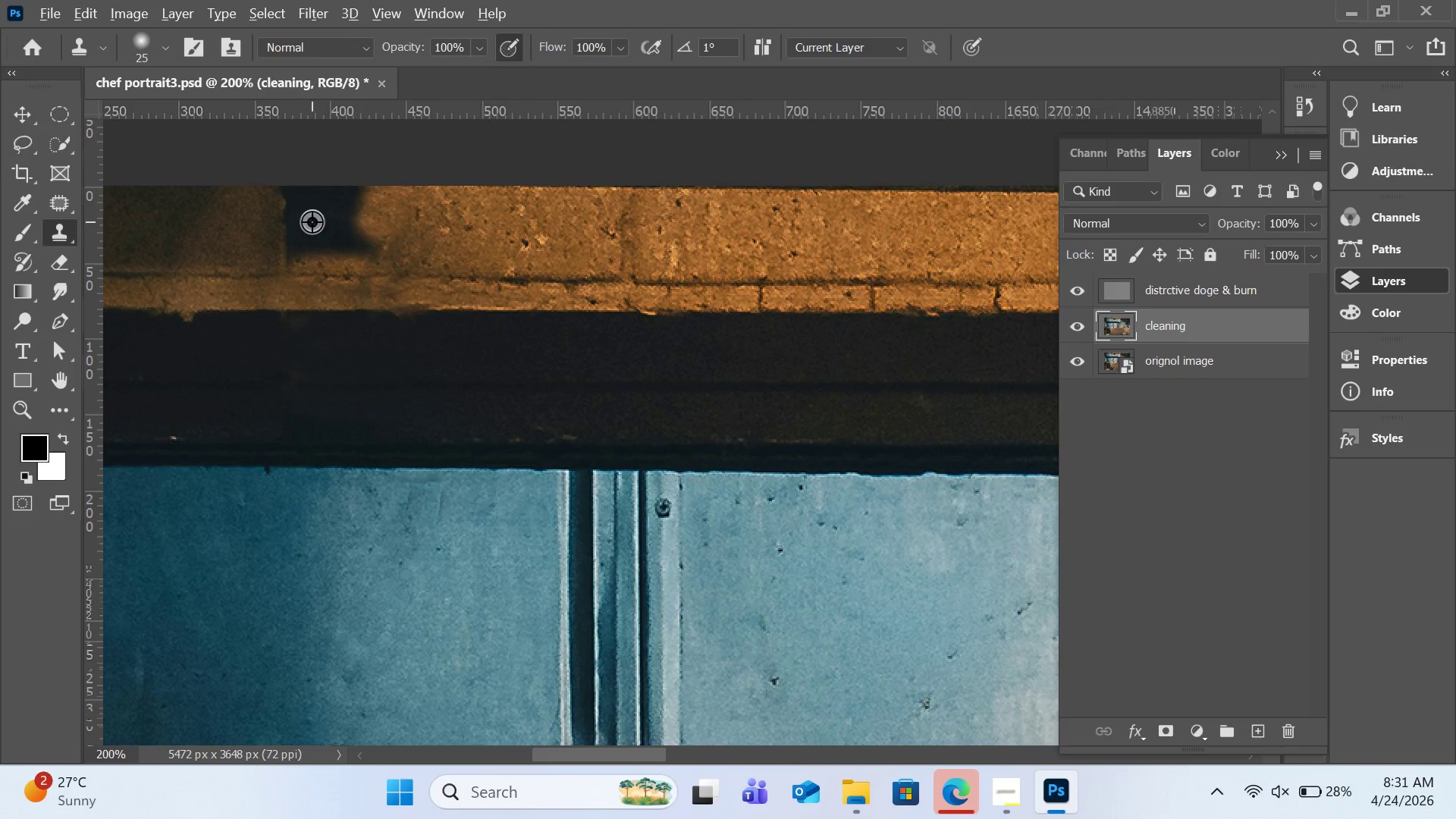 
hold_key(key=AltLeft, duration=2.08)
left_click([271, 216])
 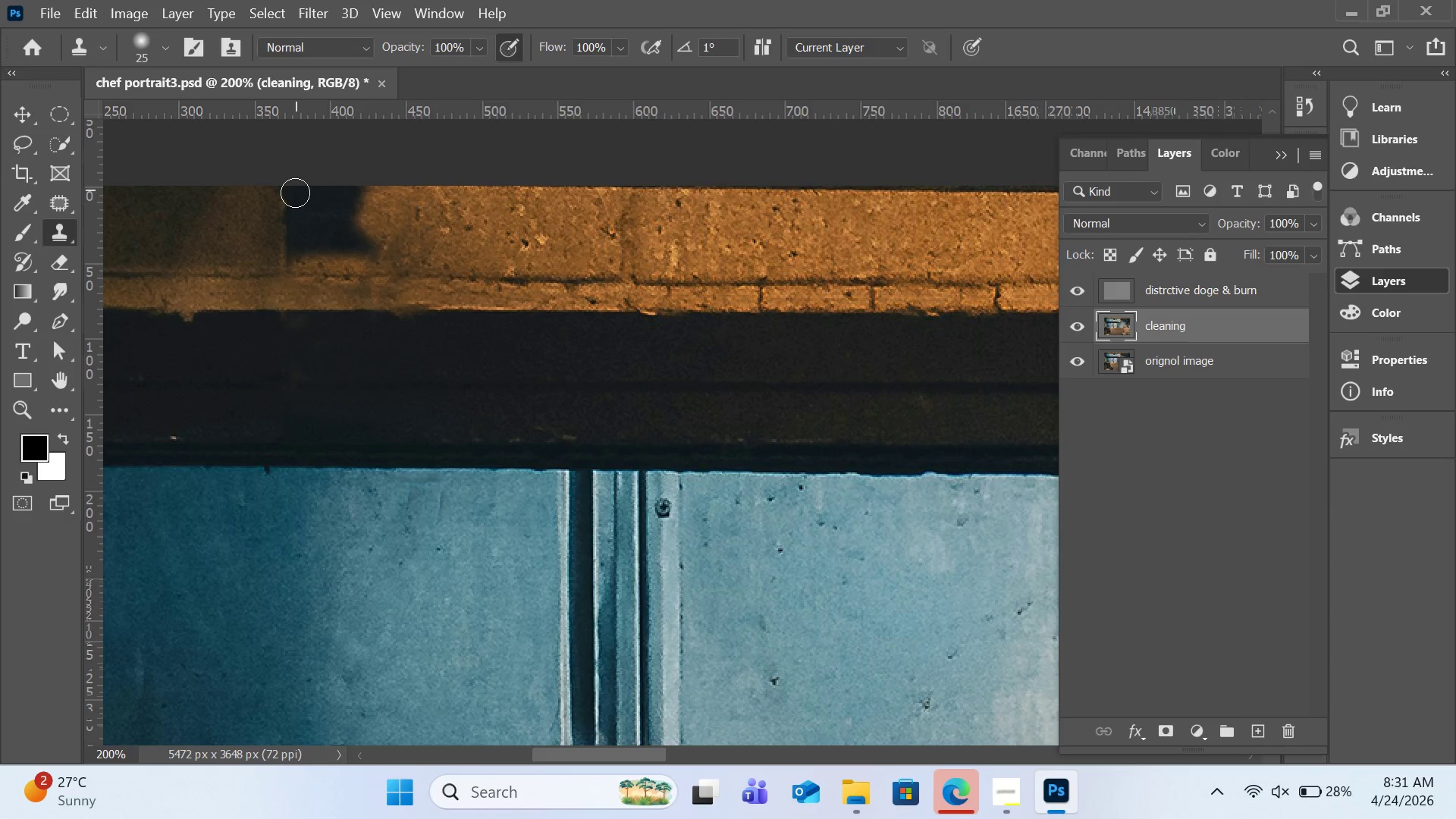 
left_click_drag(start_coordinate=[297, 195], to_coordinate=[299, 246])
 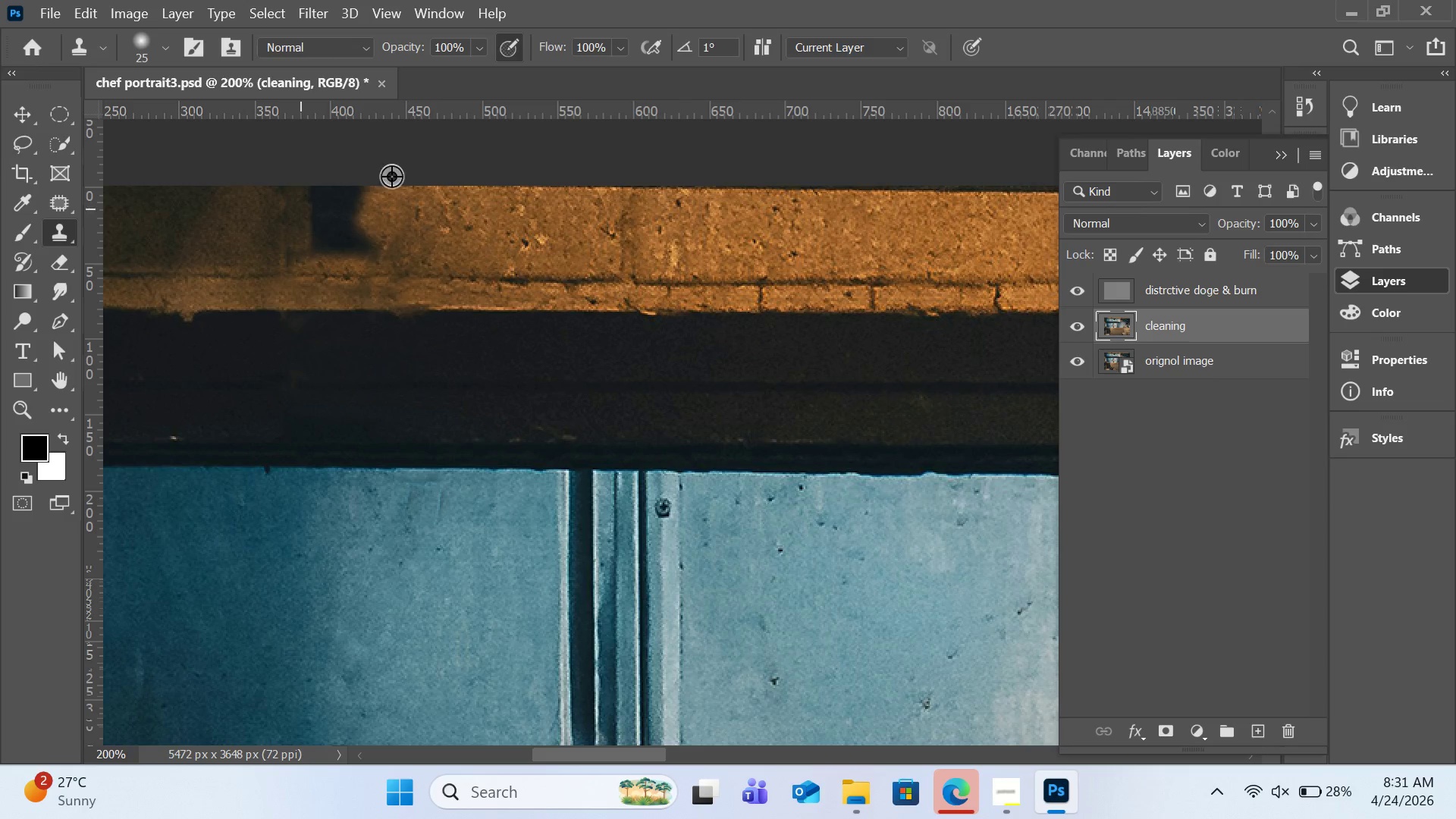 
hold_key(key=AltLeft, duration=1.95)
 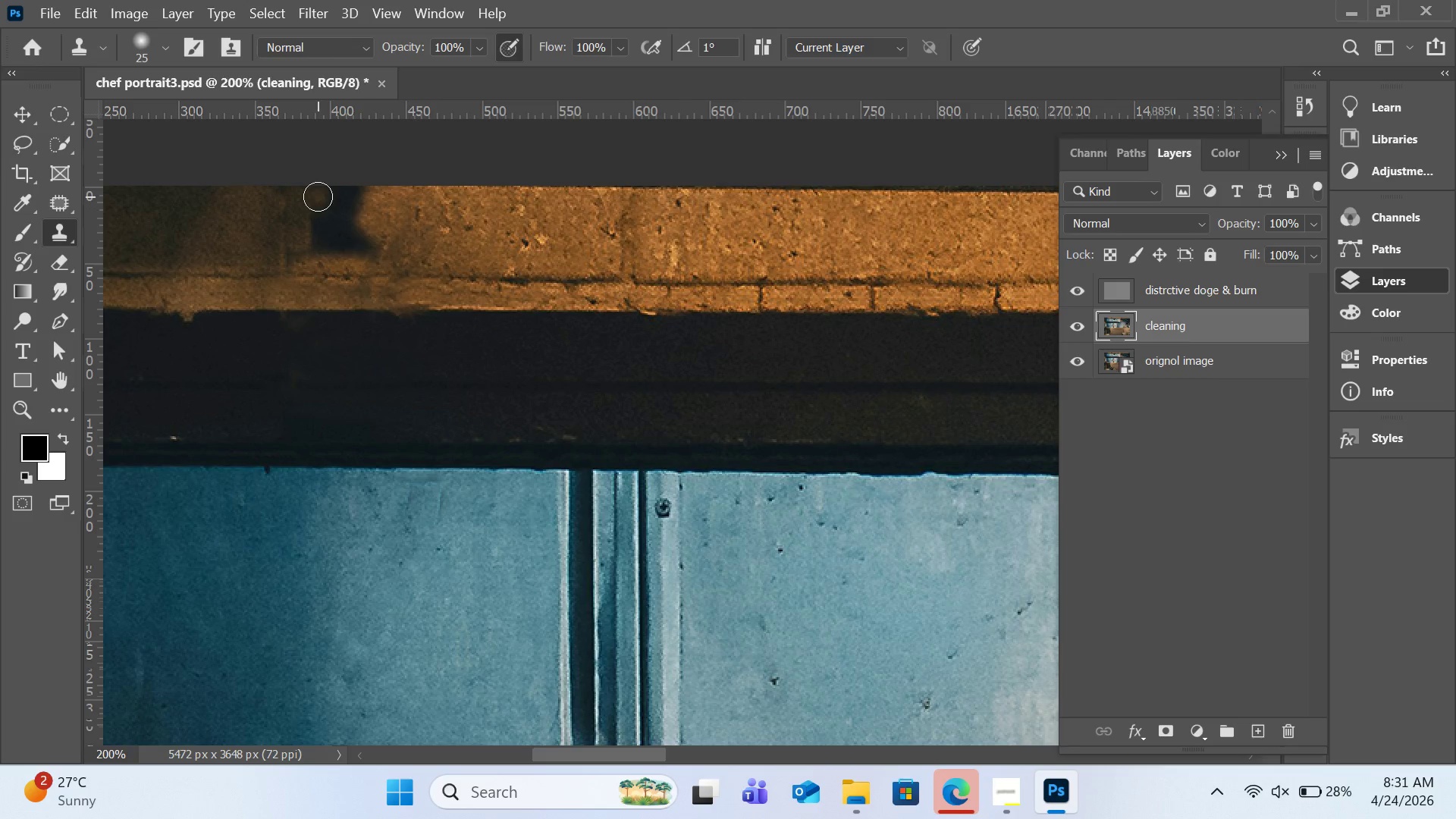 
left_click_drag(start_coordinate=[318, 196], to_coordinate=[338, 197])
 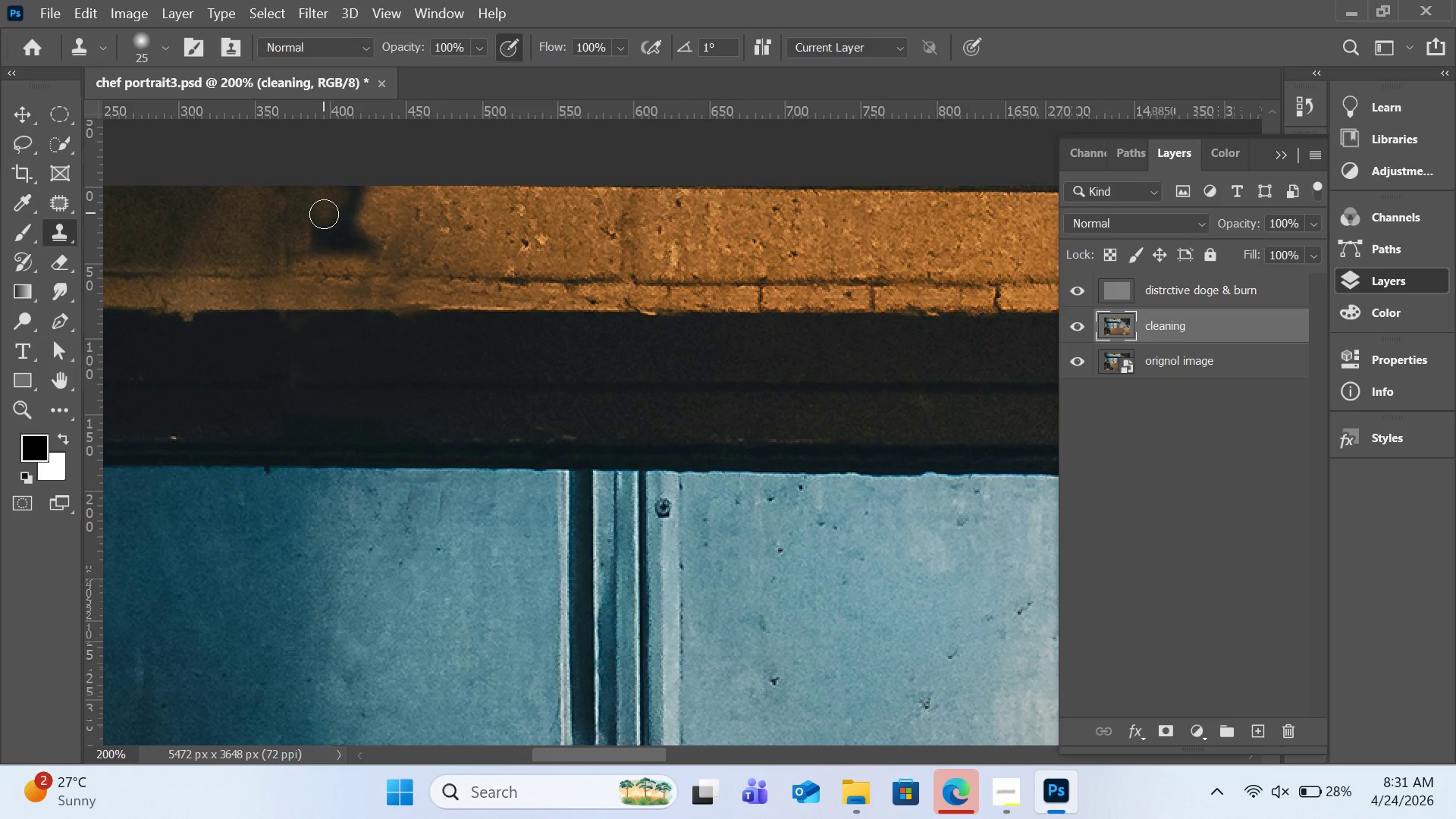 
left_click_drag(start_coordinate=[324, 214], to_coordinate=[331, 228])
 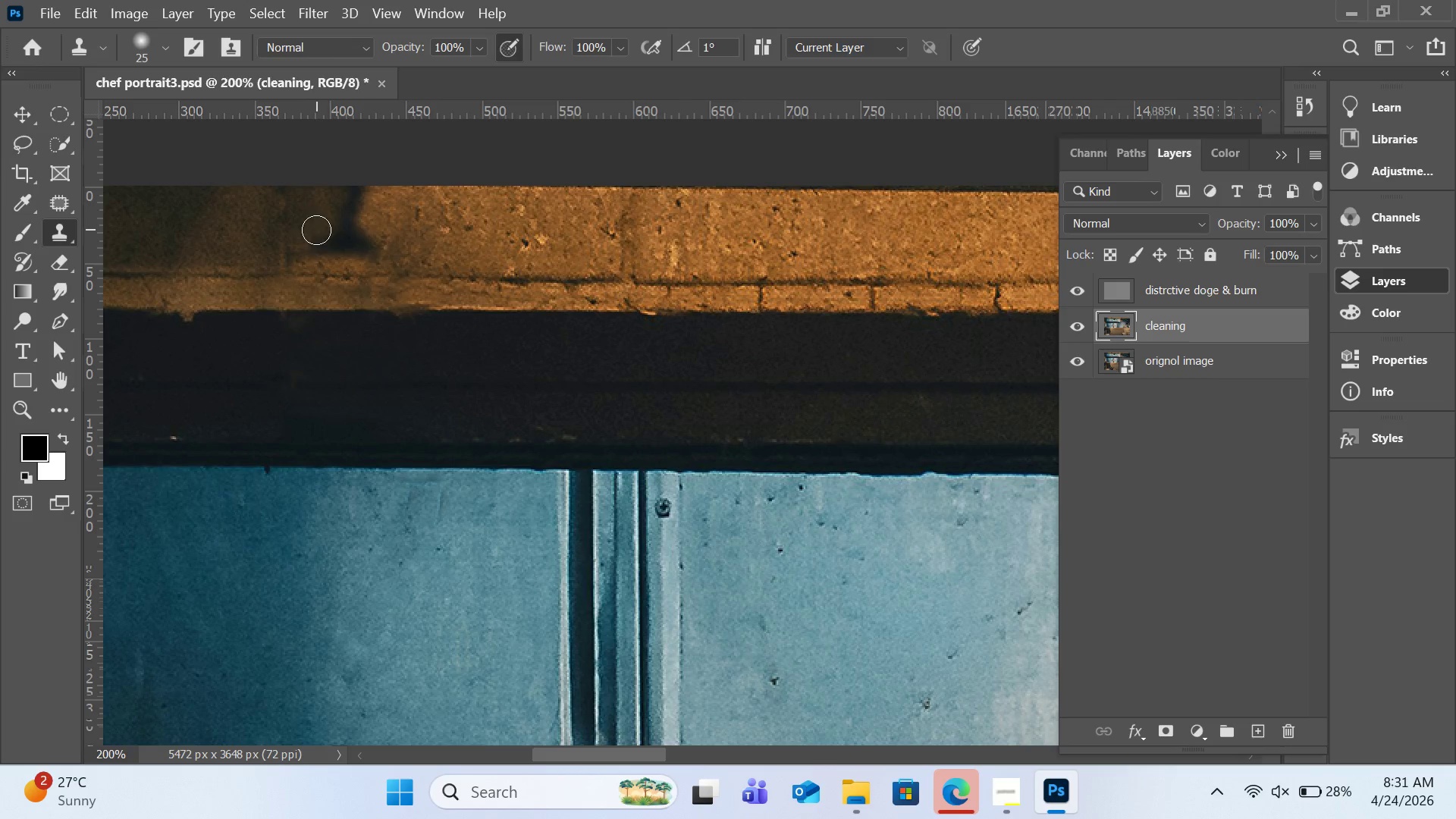 
left_click_drag(start_coordinate=[316, 230], to_coordinate=[340, 244])
 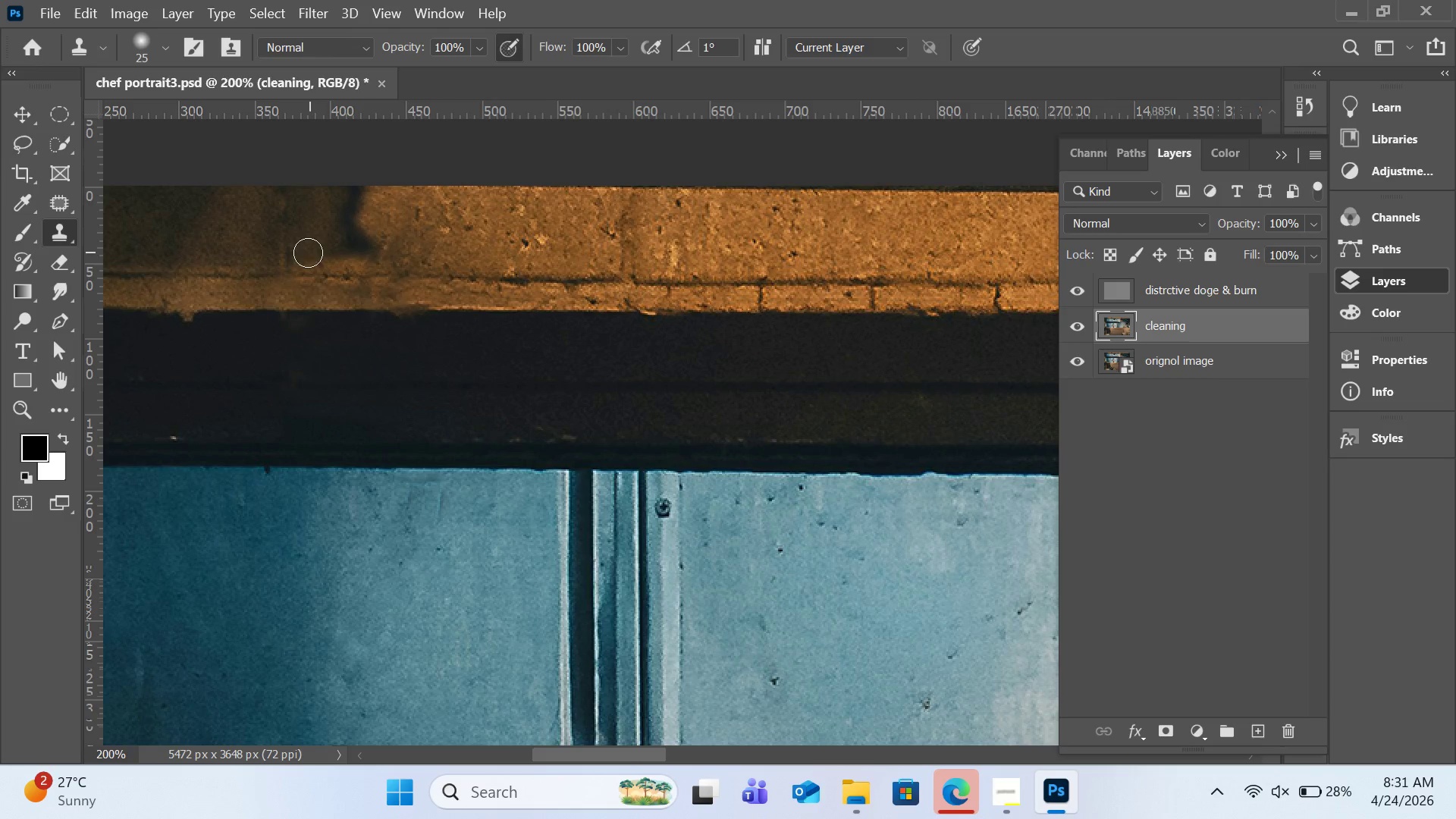 
left_click_drag(start_coordinate=[309, 254], to_coordinate=[340, 254])
 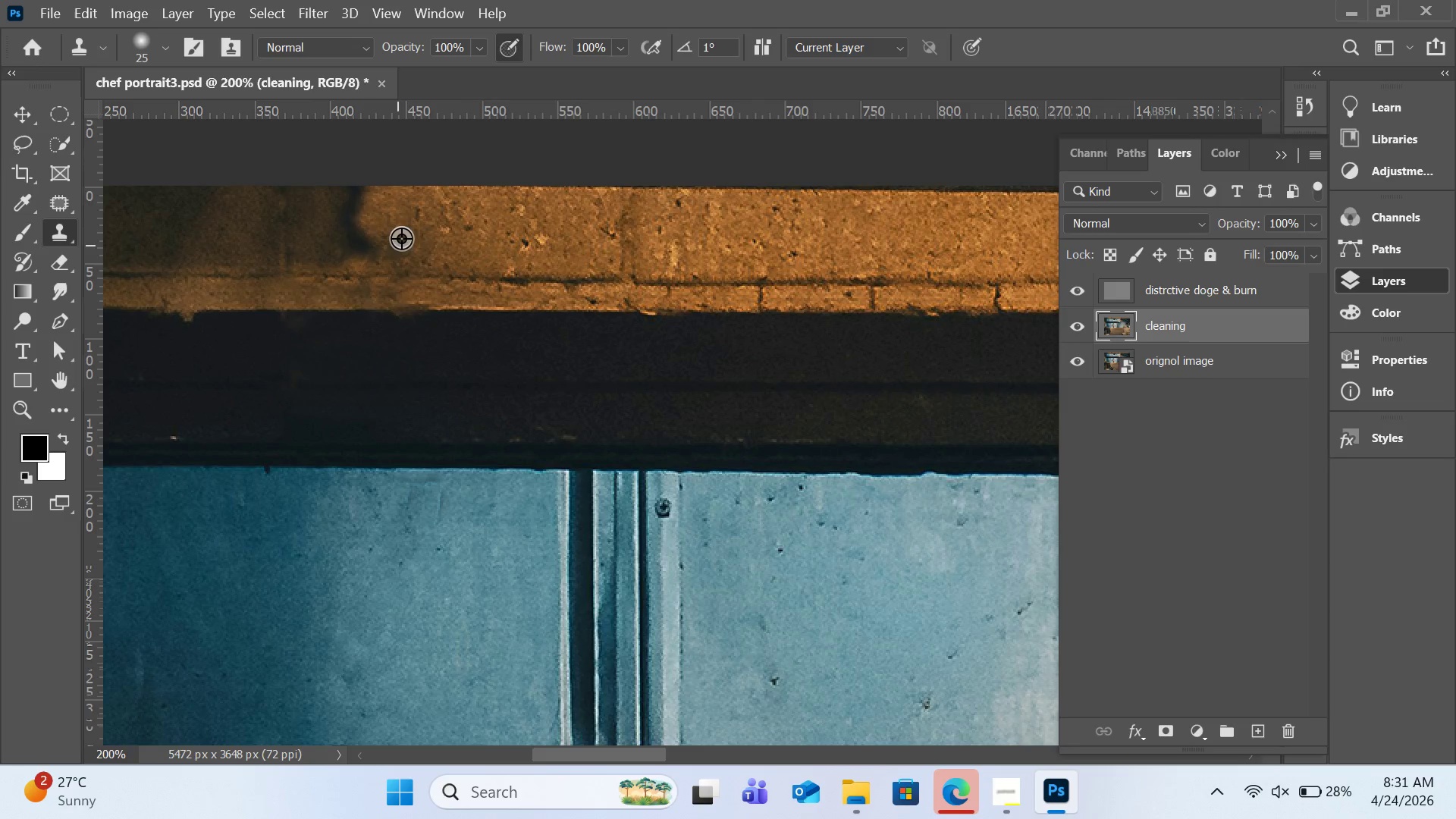 
hold_key(key=AltLeft, duration=0.62)
left_click([394, 212])
 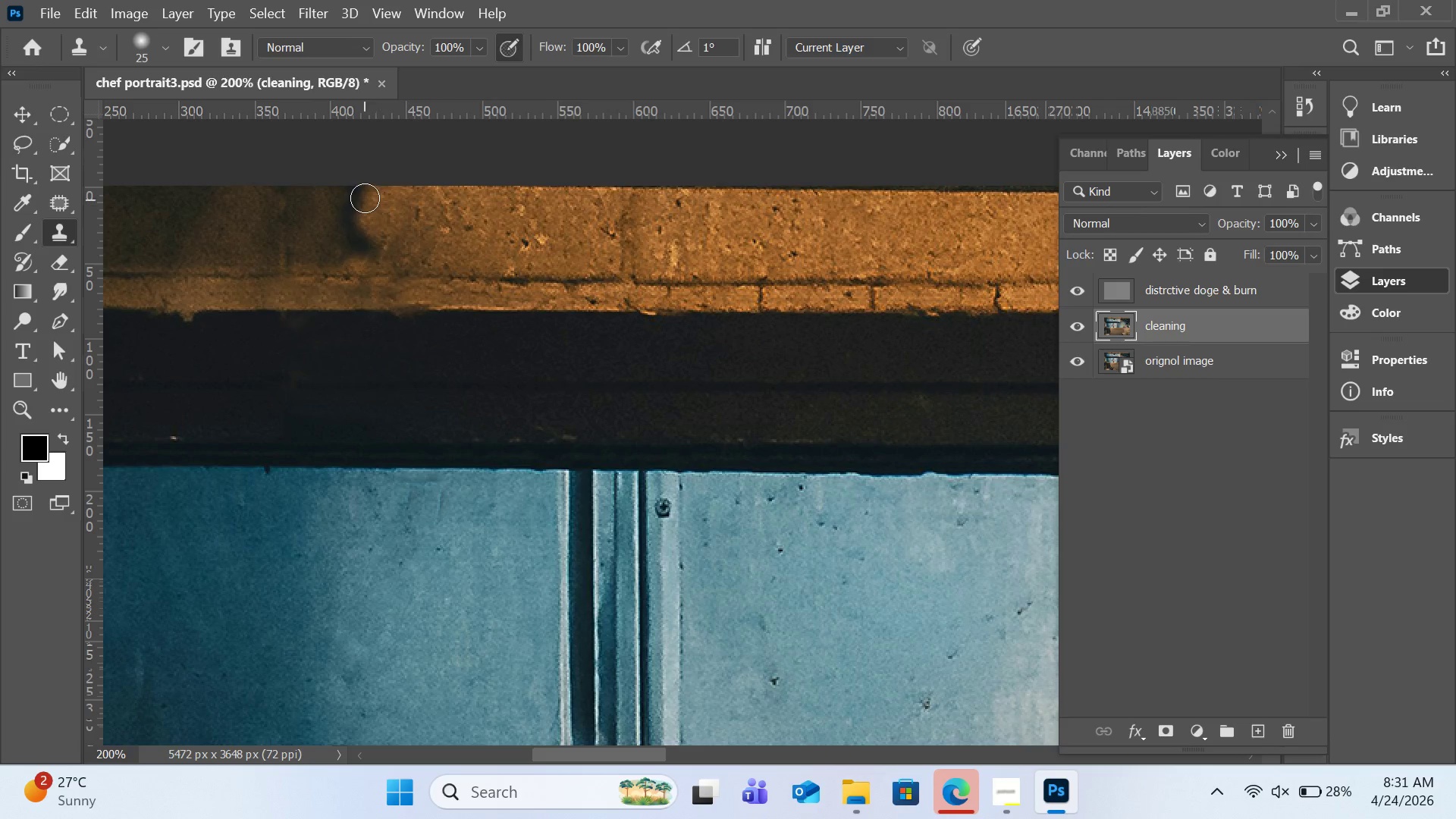 
left_click_drag(start_coordinate=[365, 198], to_coordinate=[351, 218])
 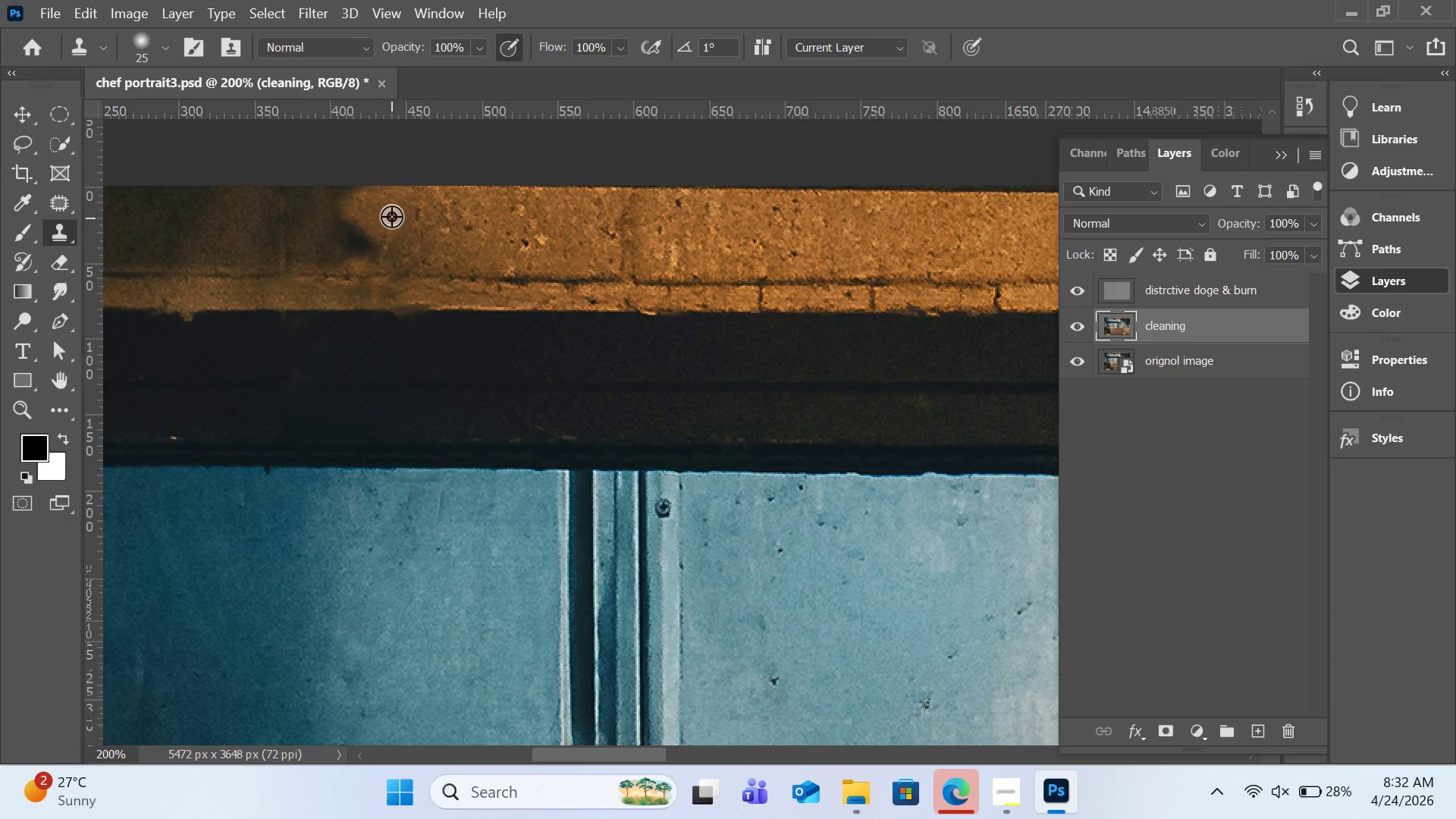 
hold_key(key=AltLeft, duration=0.45)
left_click([381, 206])
 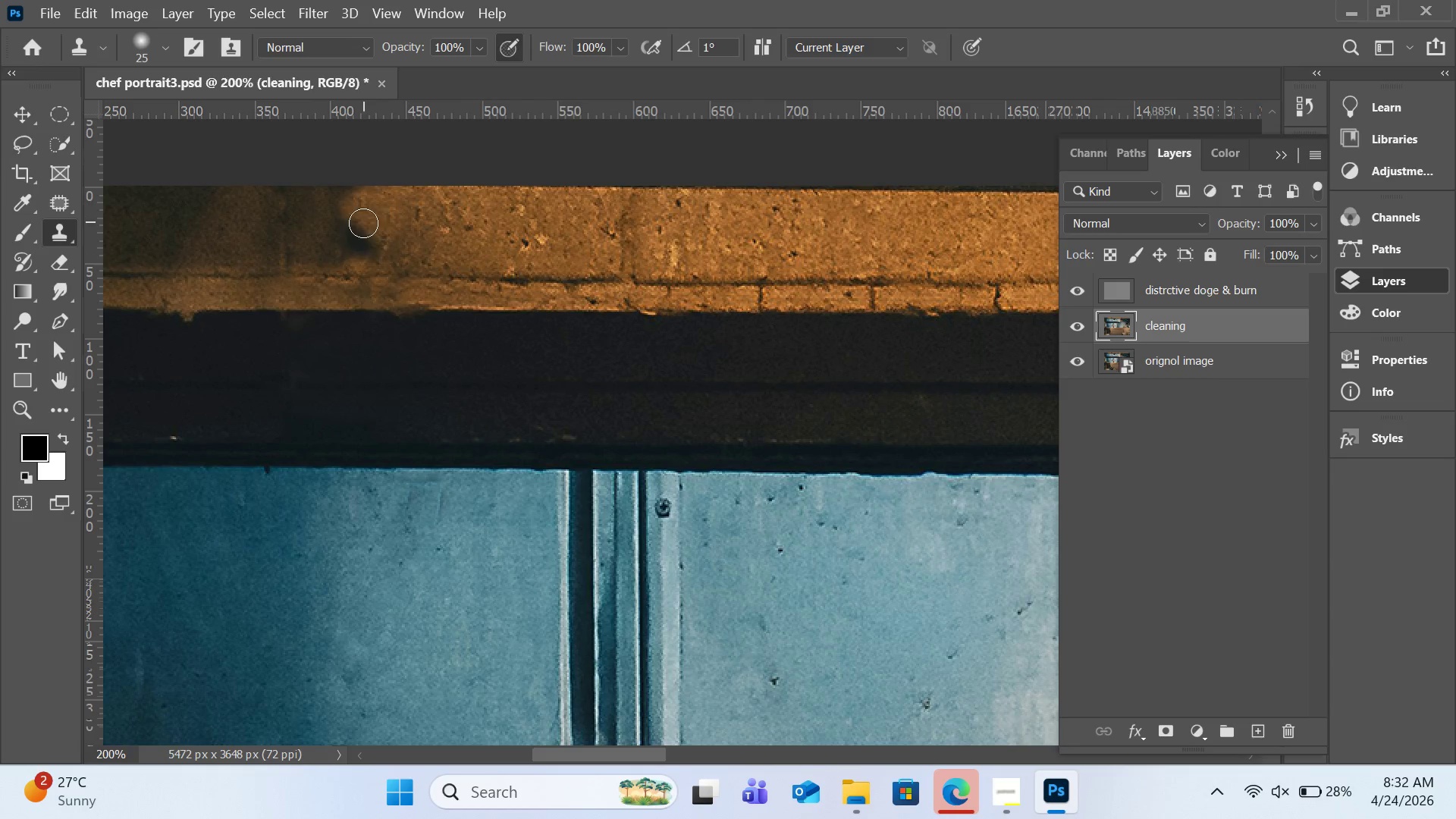 
left_click_drag(start_coordinate=[363, 224], to_coordinate=[363, 242])
 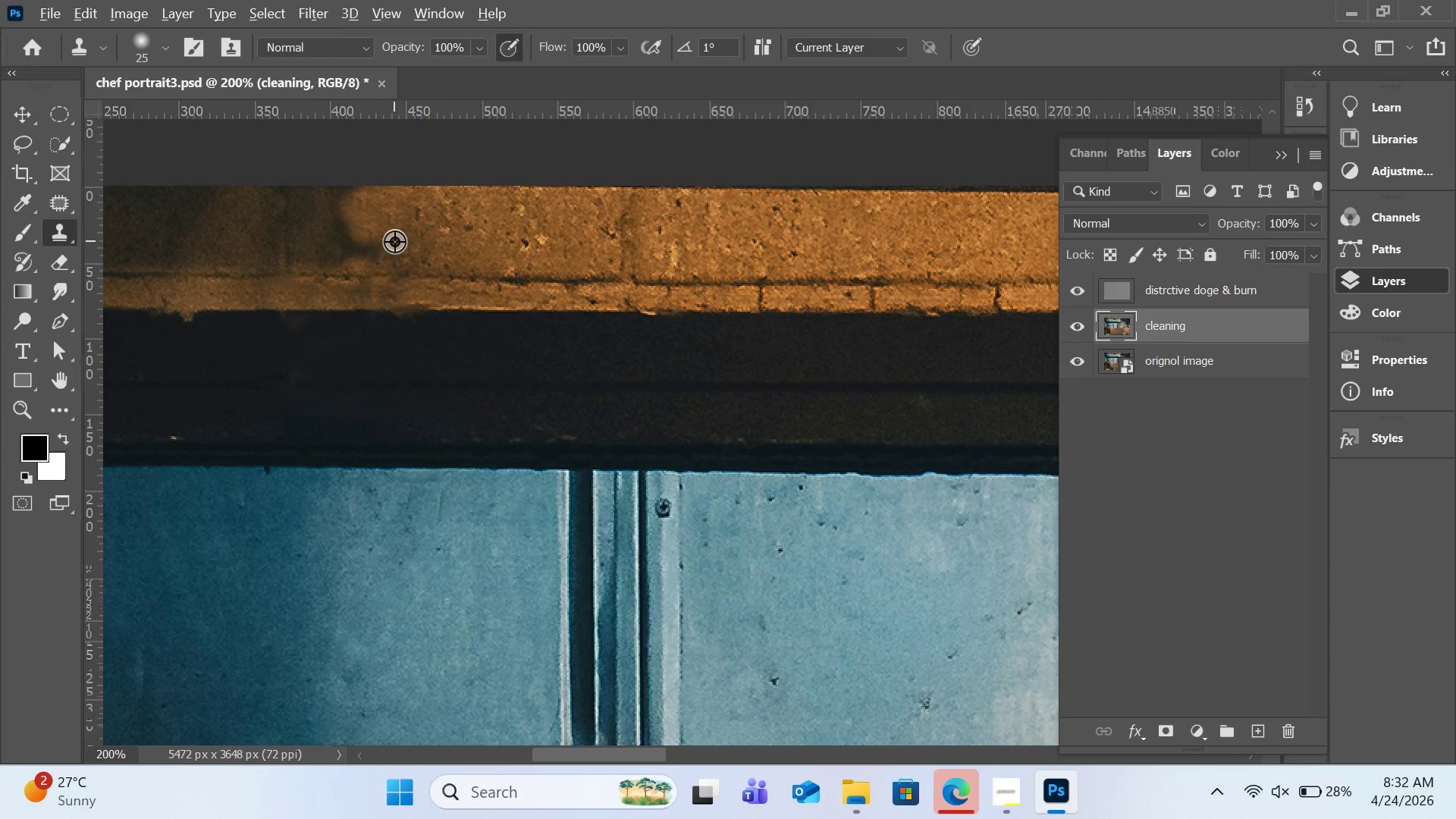 
hold_key(key=AltLeft, duration=0.61)
 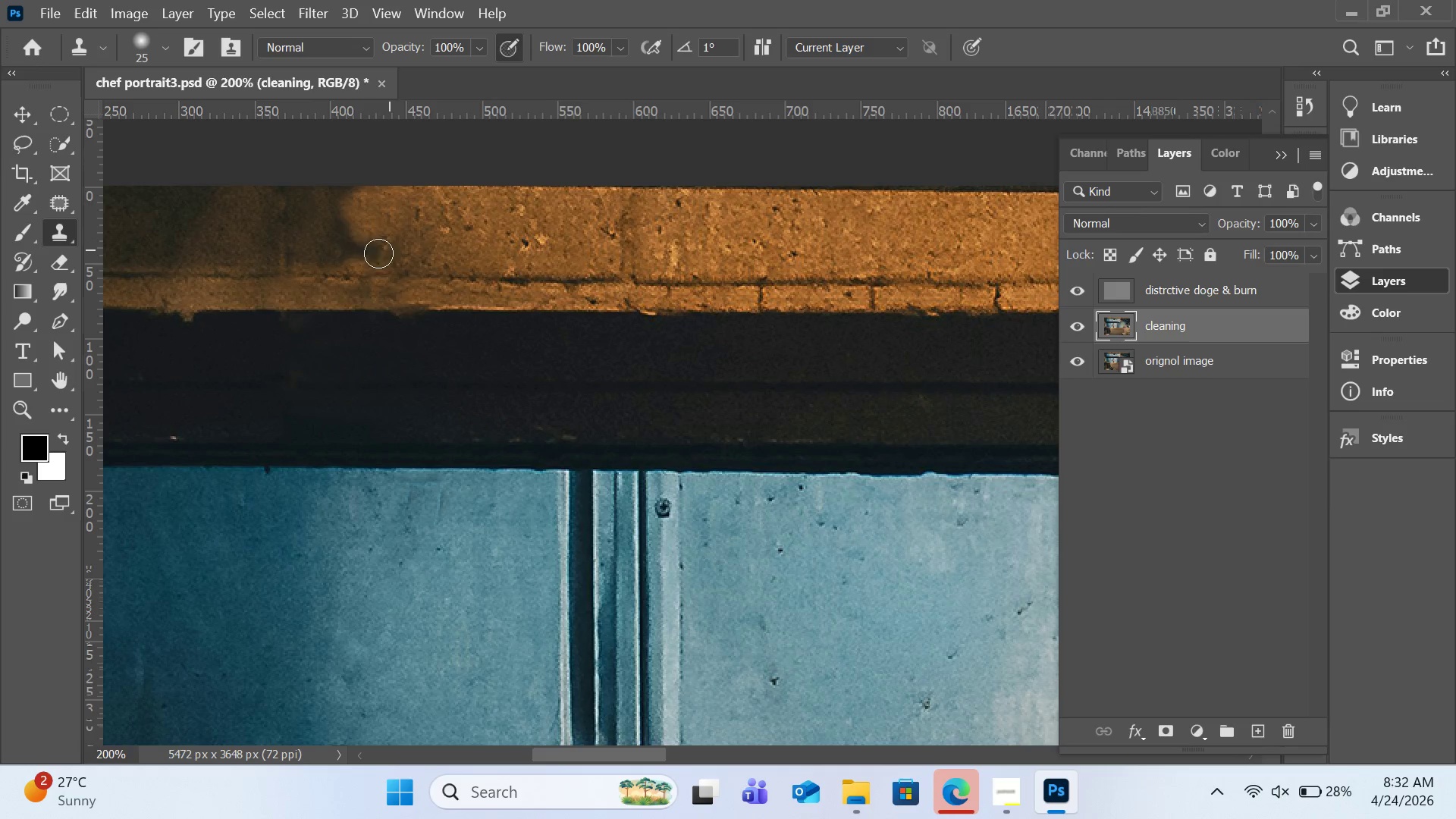 
left_click_drag(start_coordinate=[388, 251], to_coordinate=[350, 253])
 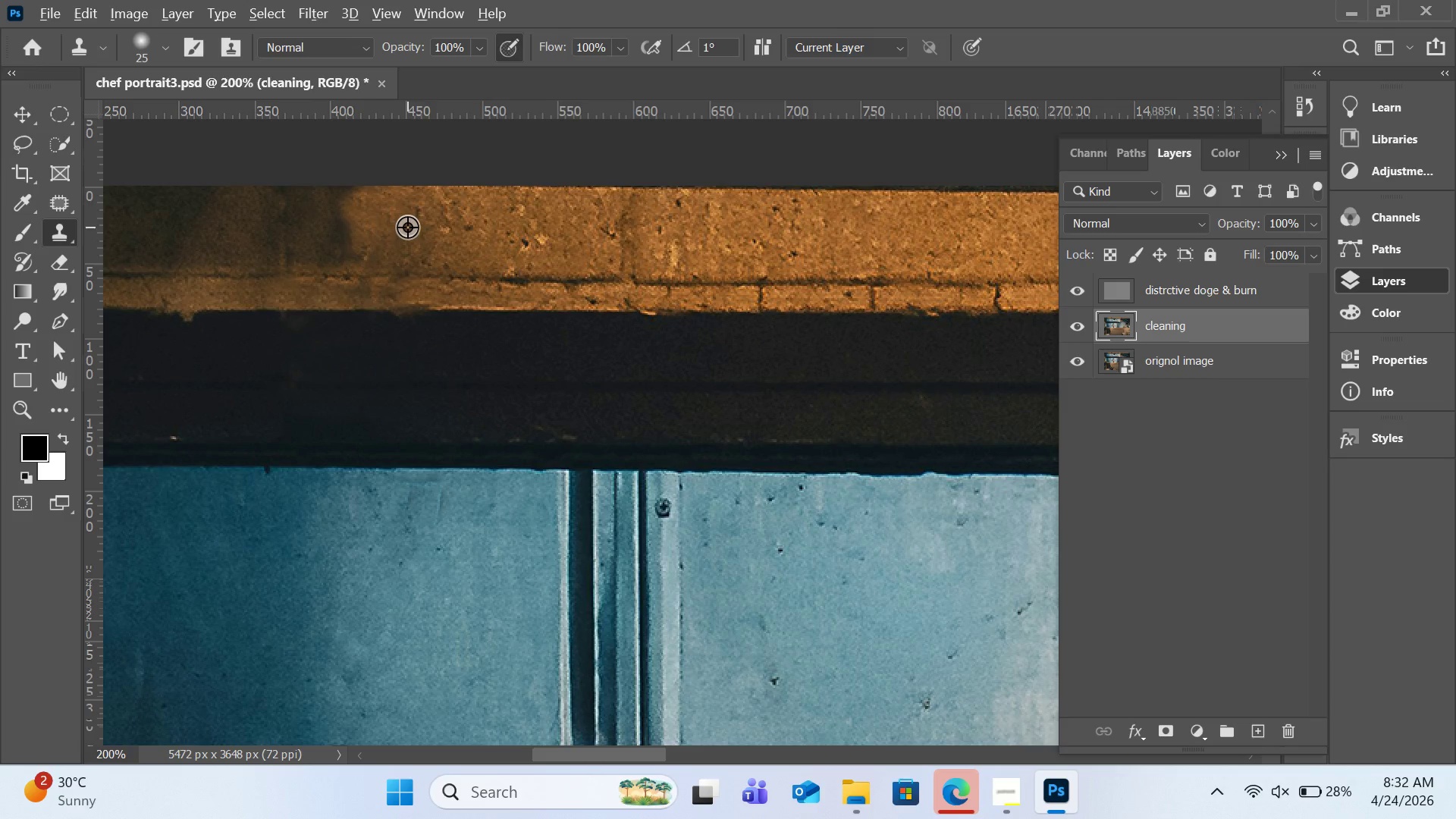 
hold_key(key=AltLeft, duration=0.66)
left_click([391, 209])
 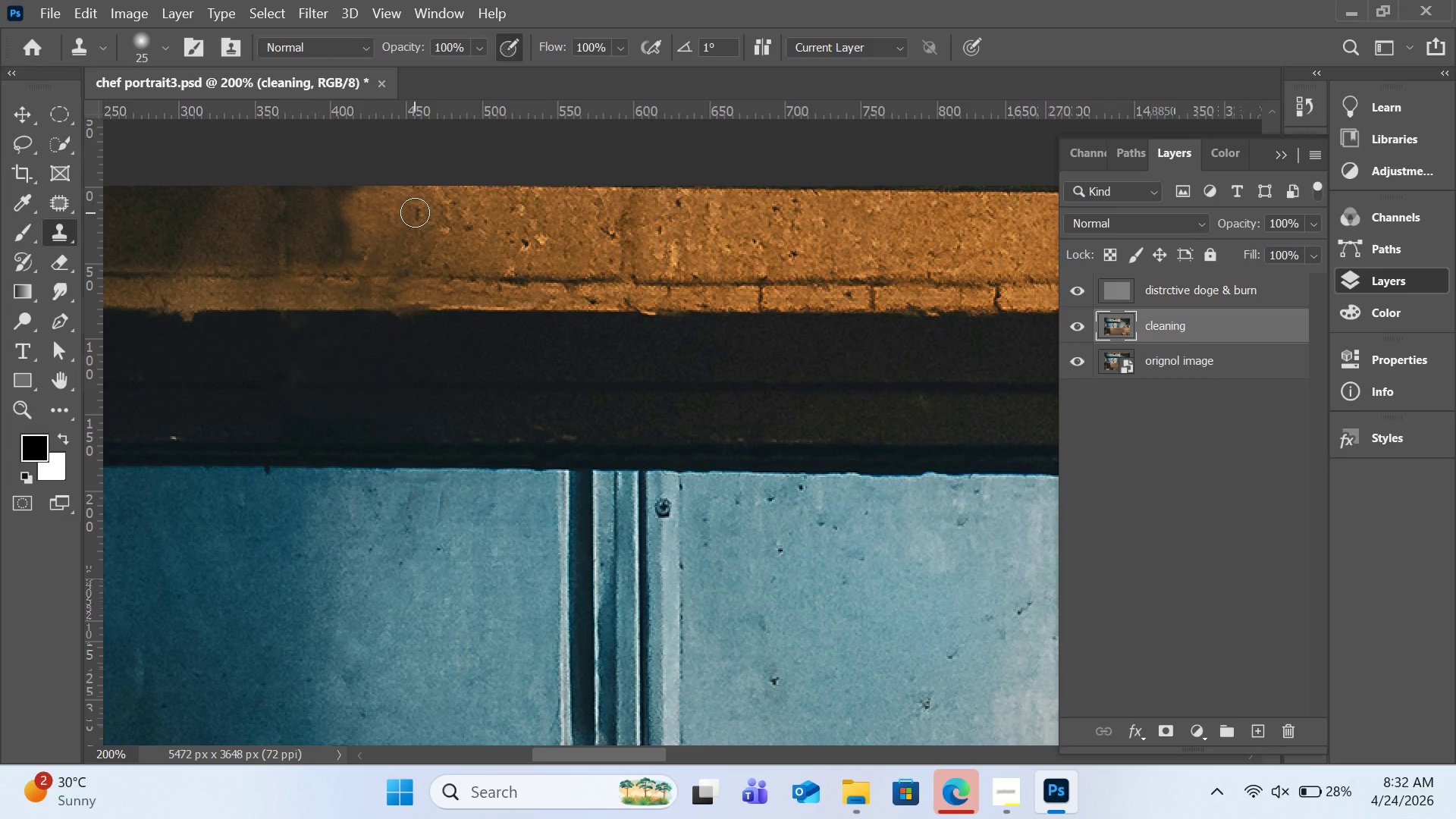 
double_click([416, 215])
 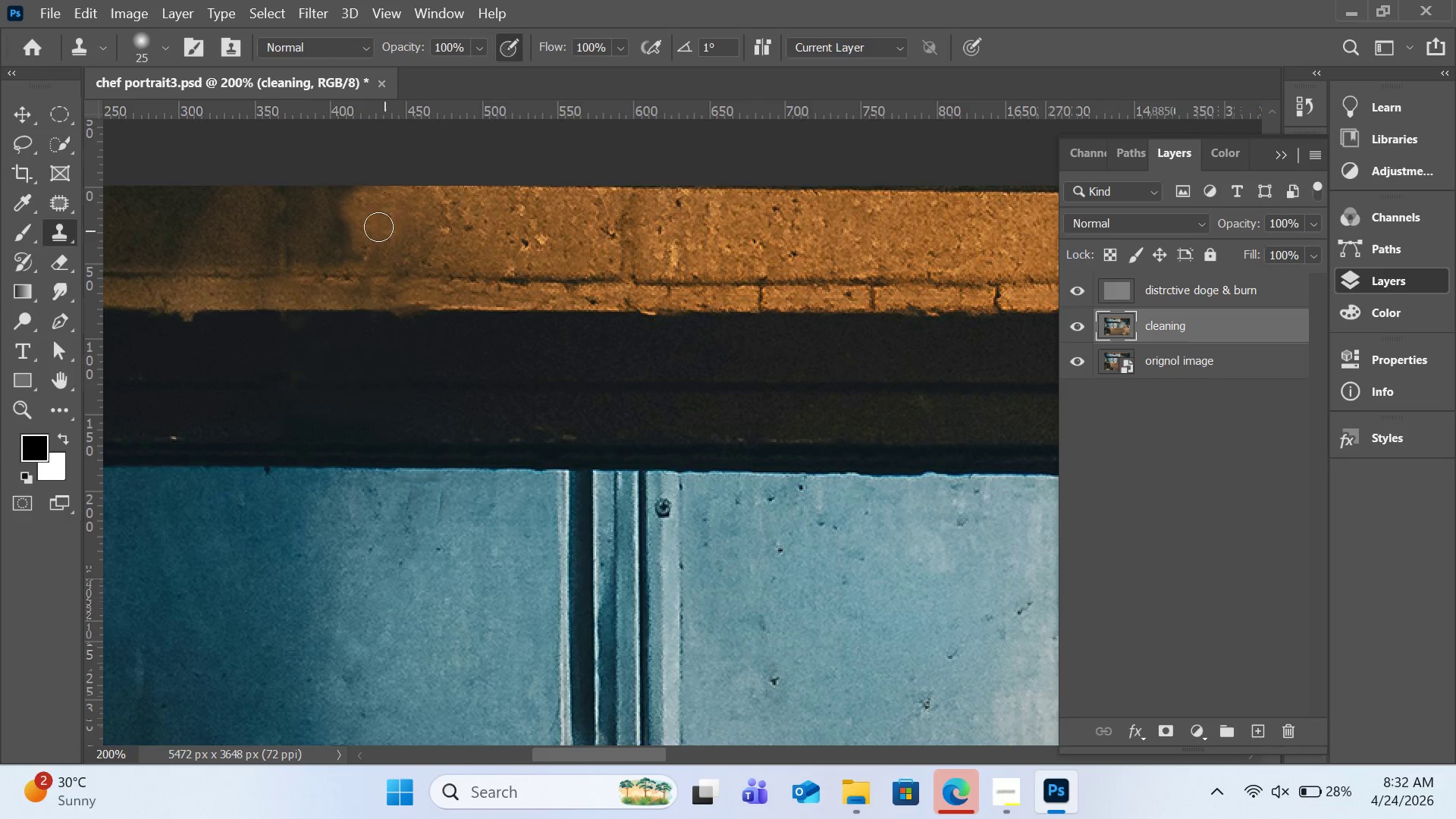 
hold_key(key=AltLeft, duration=0.56)
left_click([357, 213])
 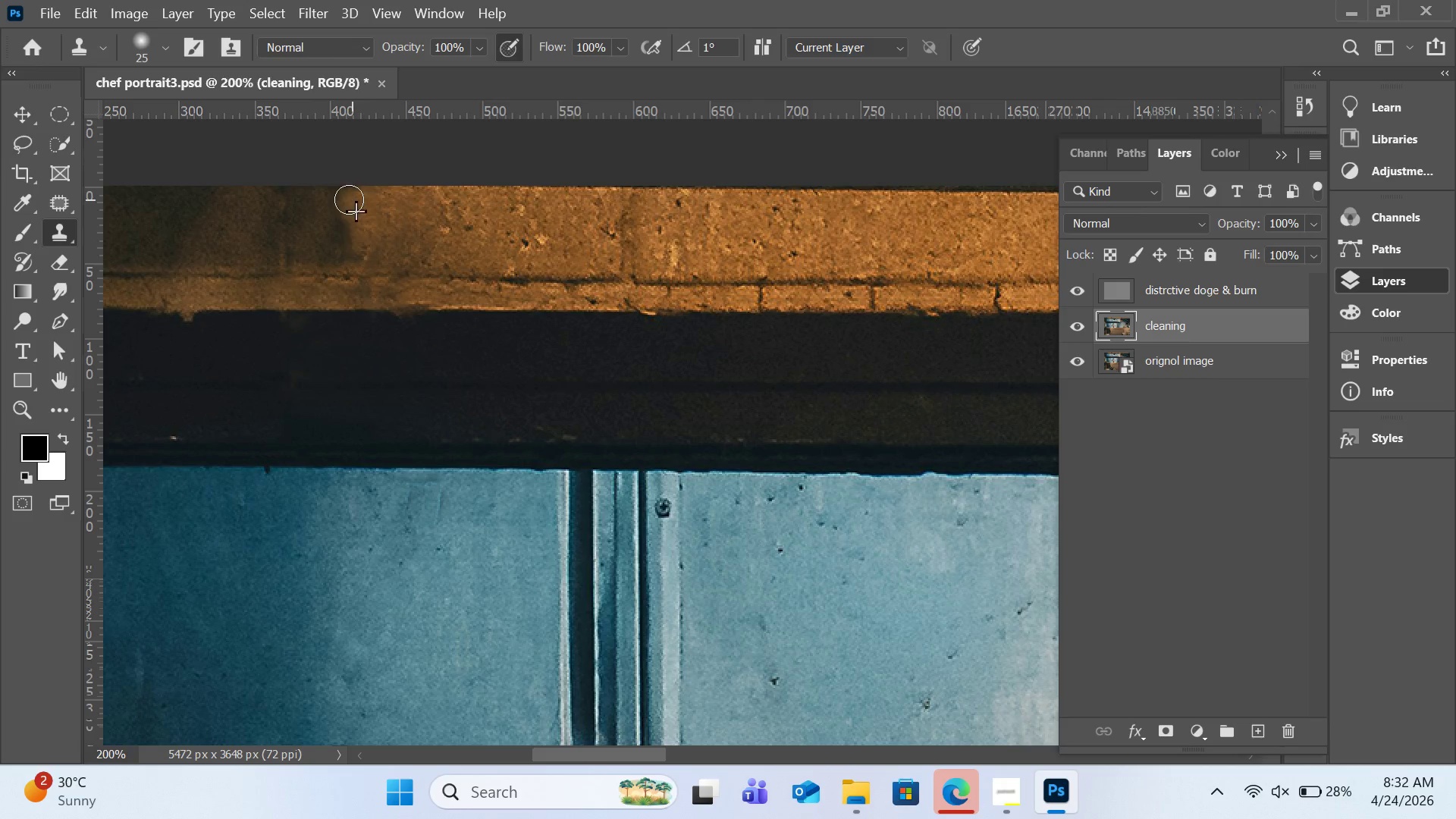 
left_click_drag(start_coordinate=[352, 199], to_coordinate=[334, 194])
 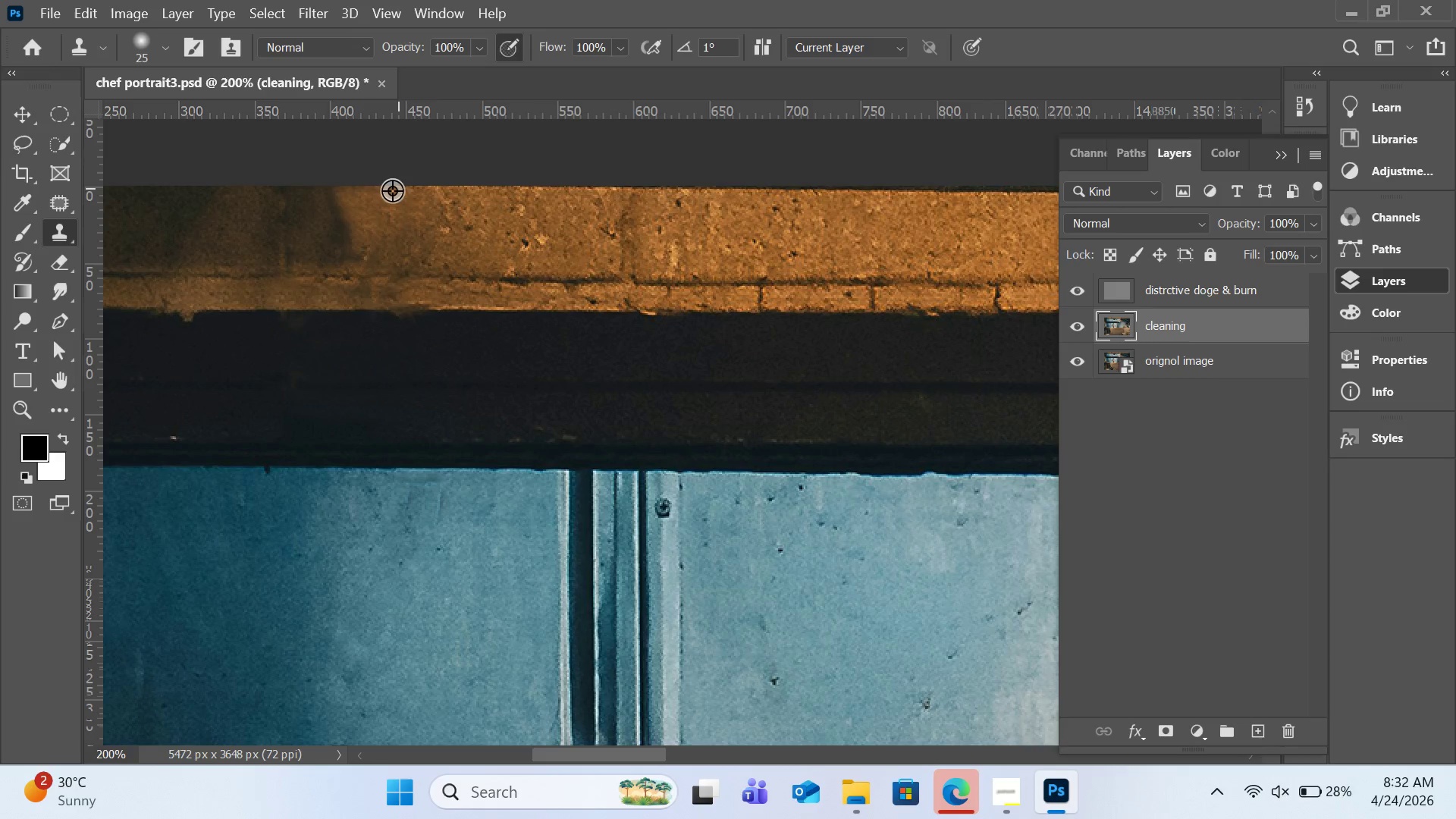 
hold_key(key=AltLeft, duration=0.73)
left_click([366, 212])
 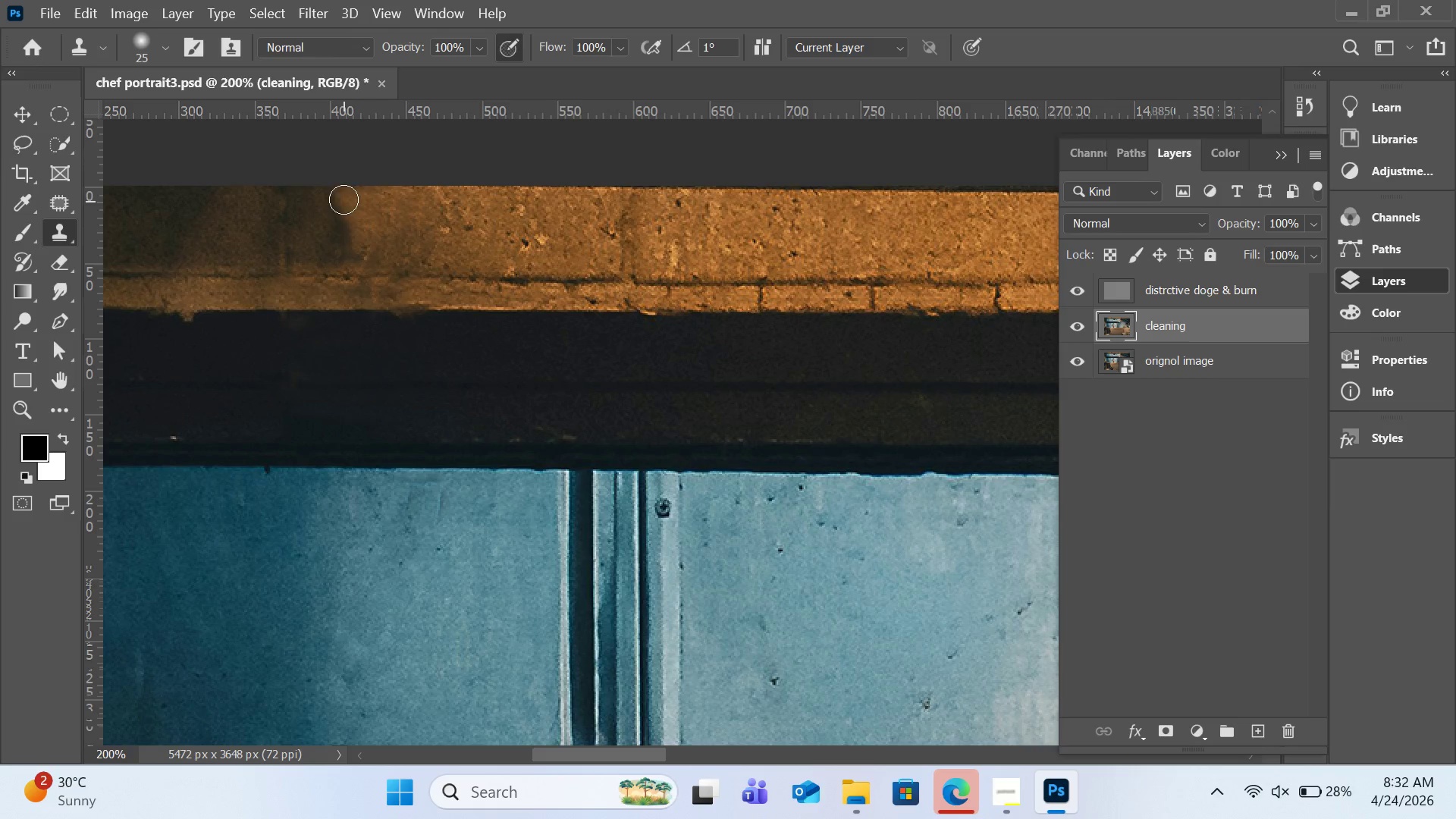 
left_click_drag(start_coordinate=[344, 199], to_coordinate=[328, 228])
 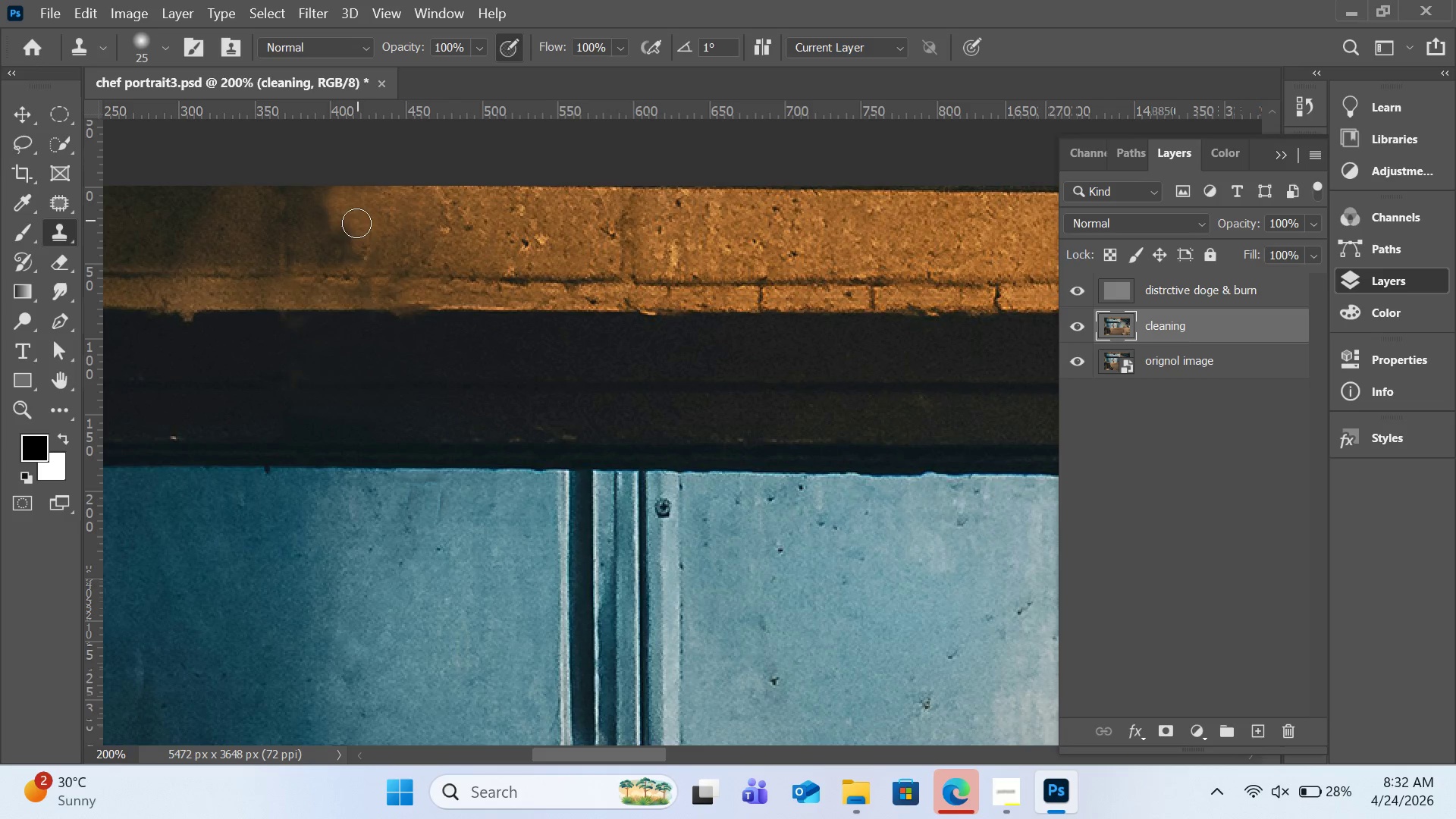 
left_click_drag(start_coordinate=[356, 221], to_coordinate=[337, 246])
 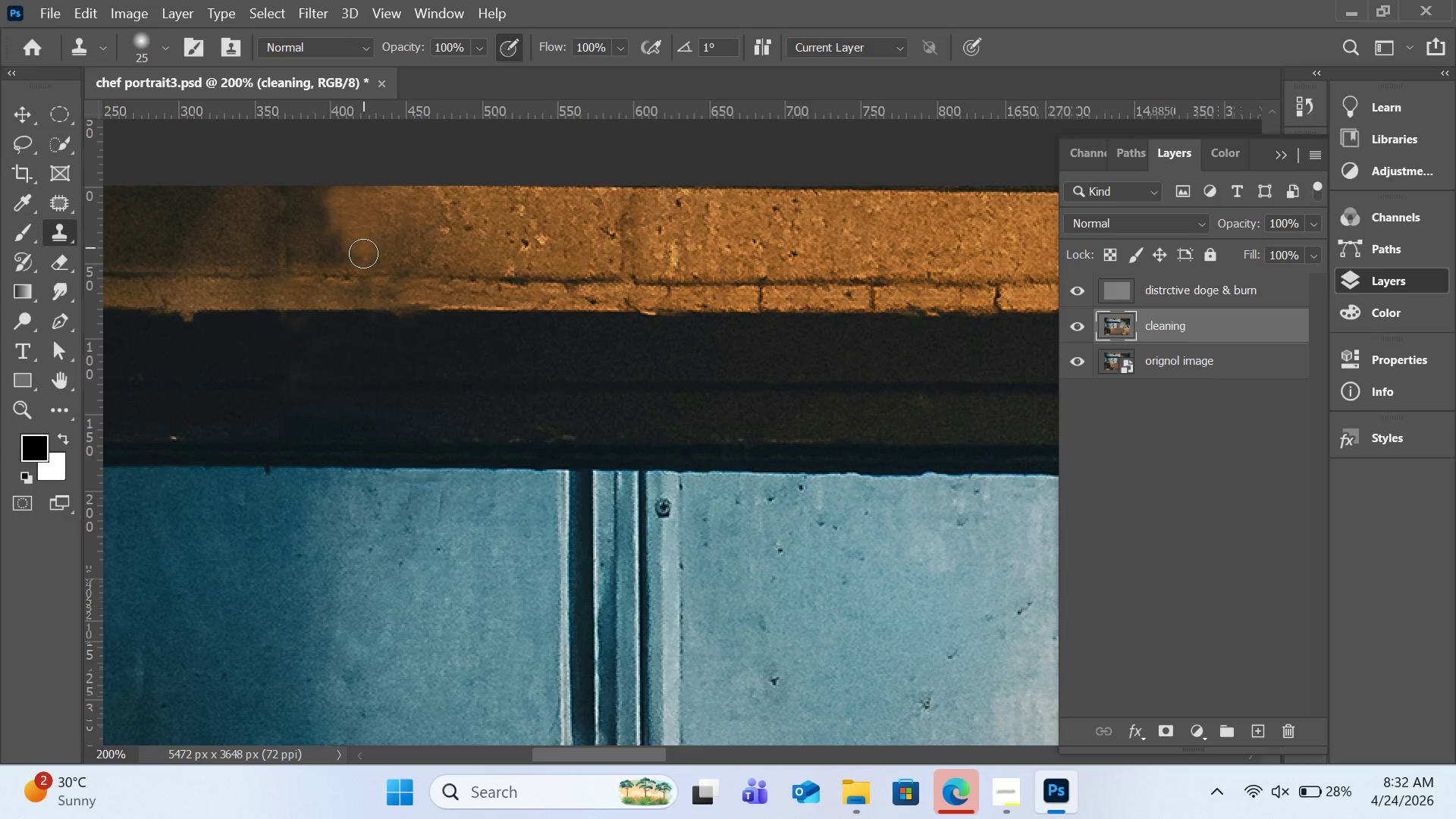 
left_click_drag(start_coordinate=[363, 255], to_coordinate=[345, 258])
 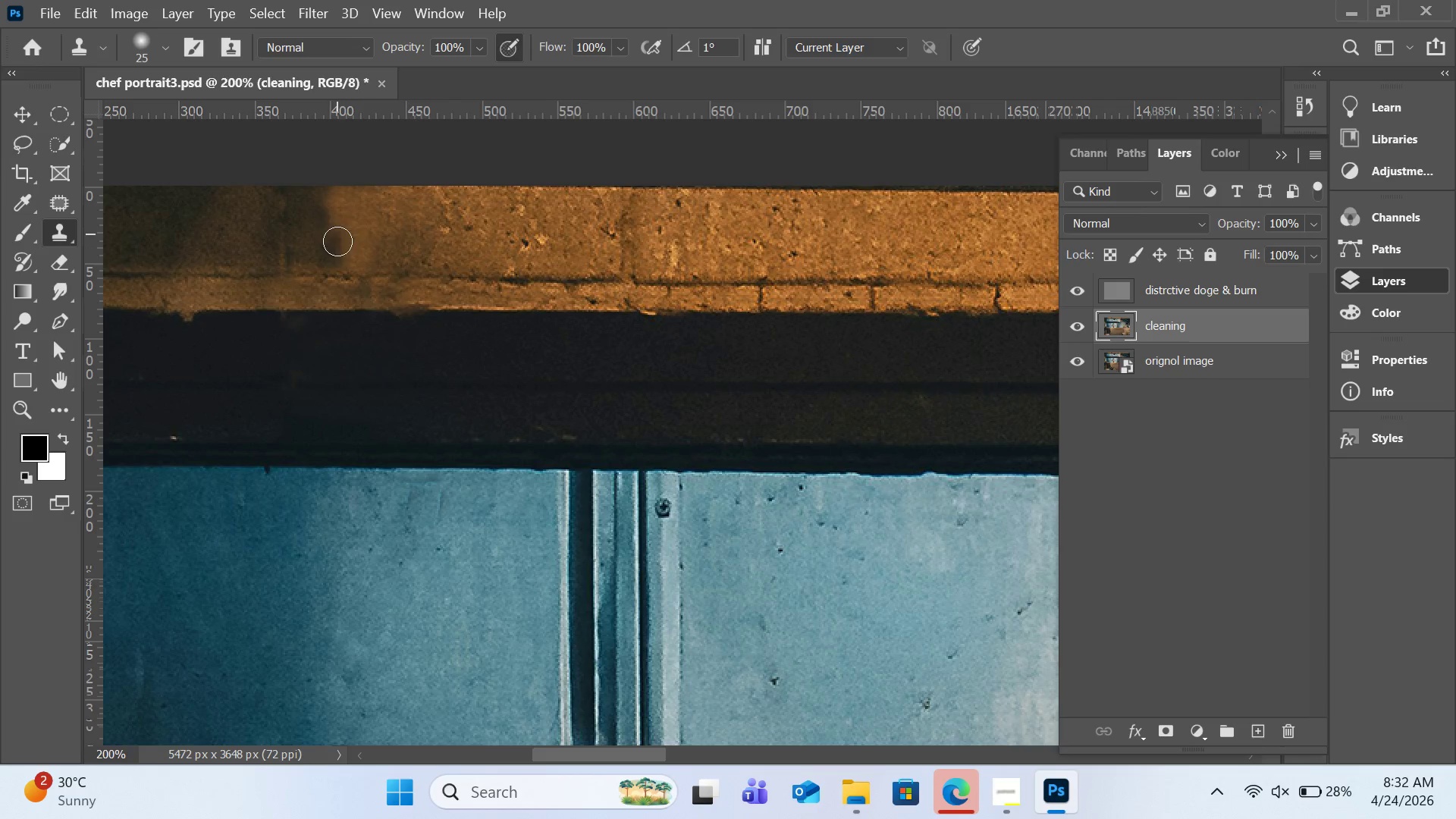 
left_click_drag(start_coordinate=[337, 235], to_coordinate=[331, 259])
 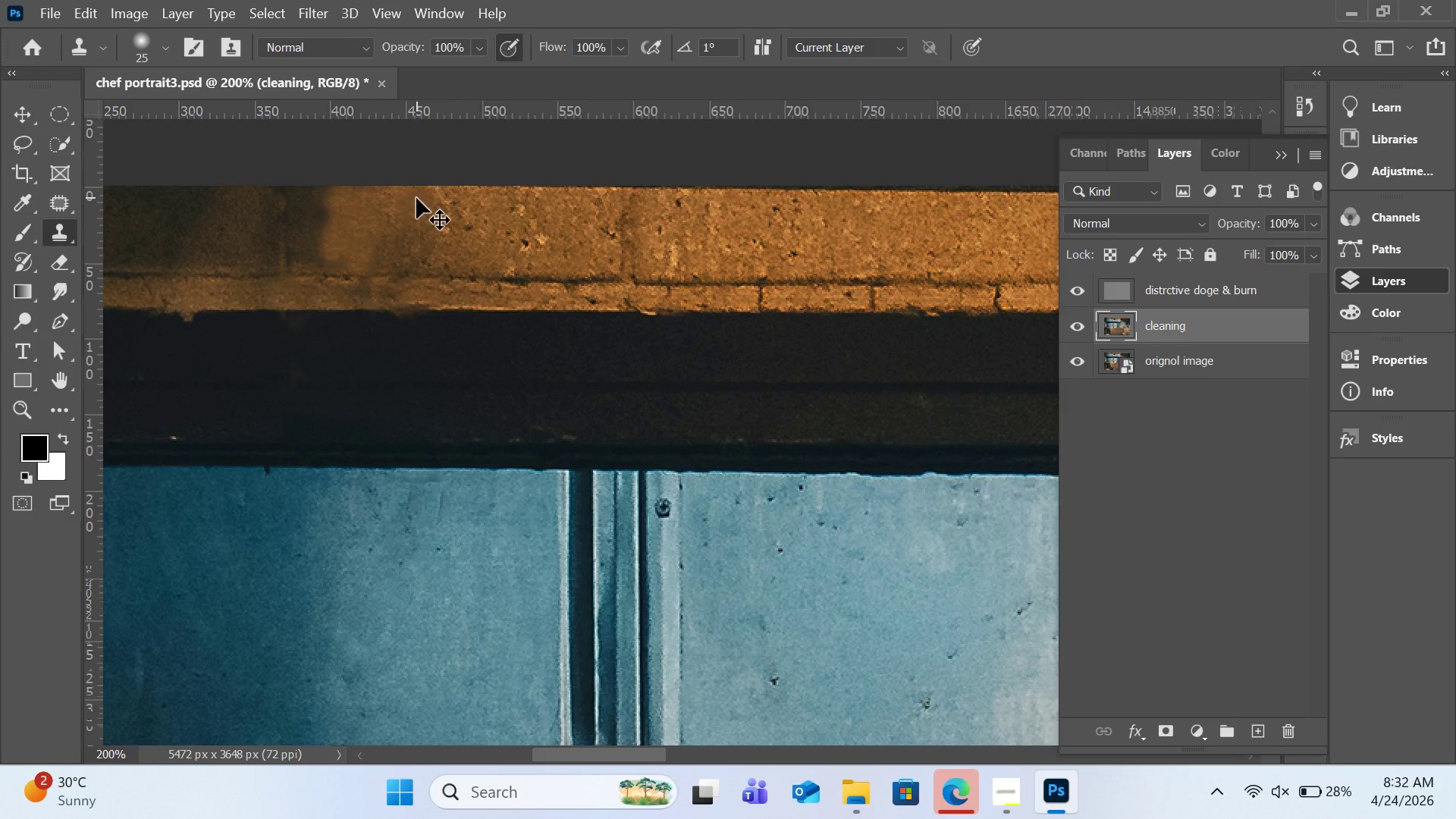 
key(Control+Z)
 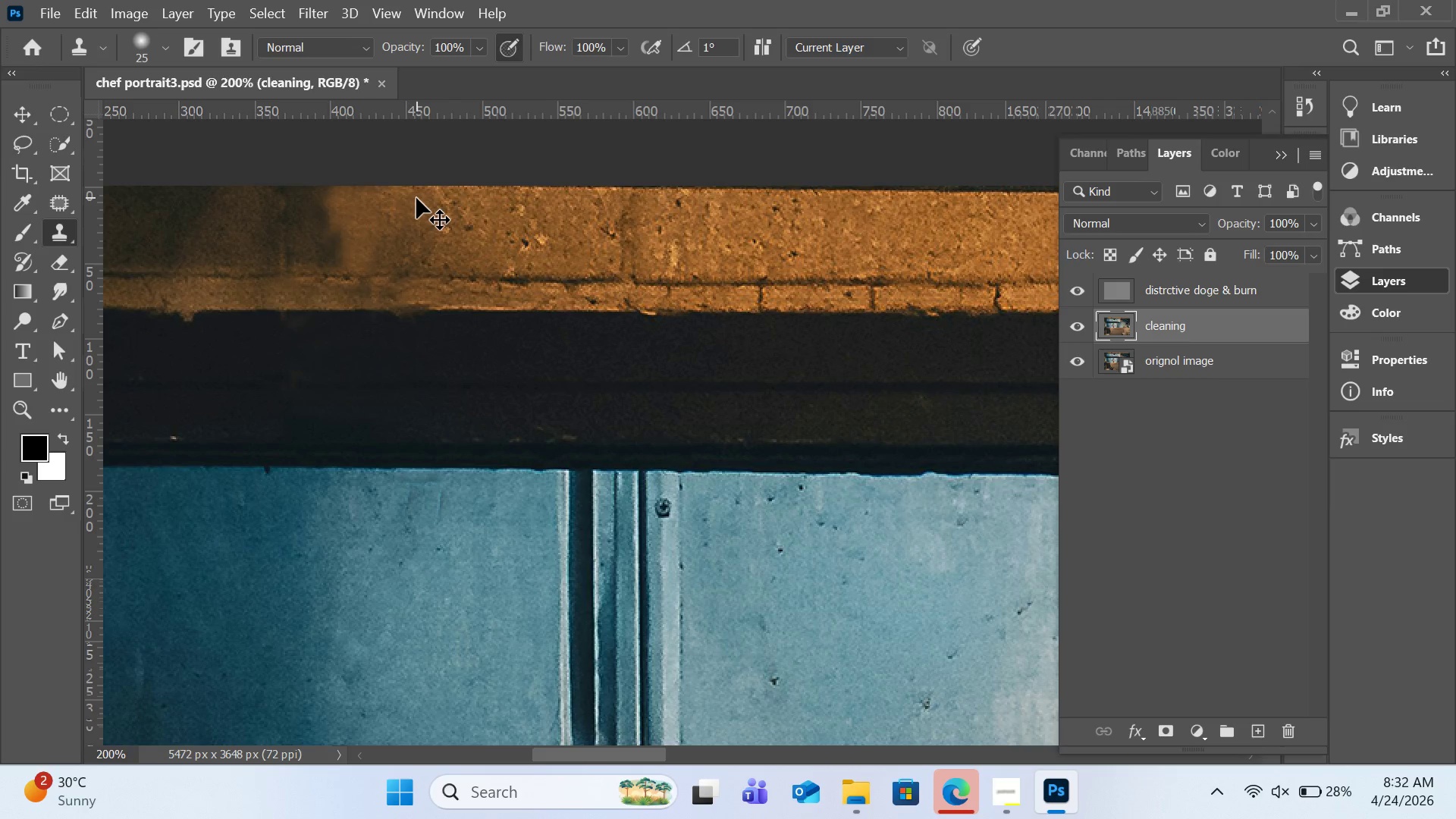 
key(Control+Z)
 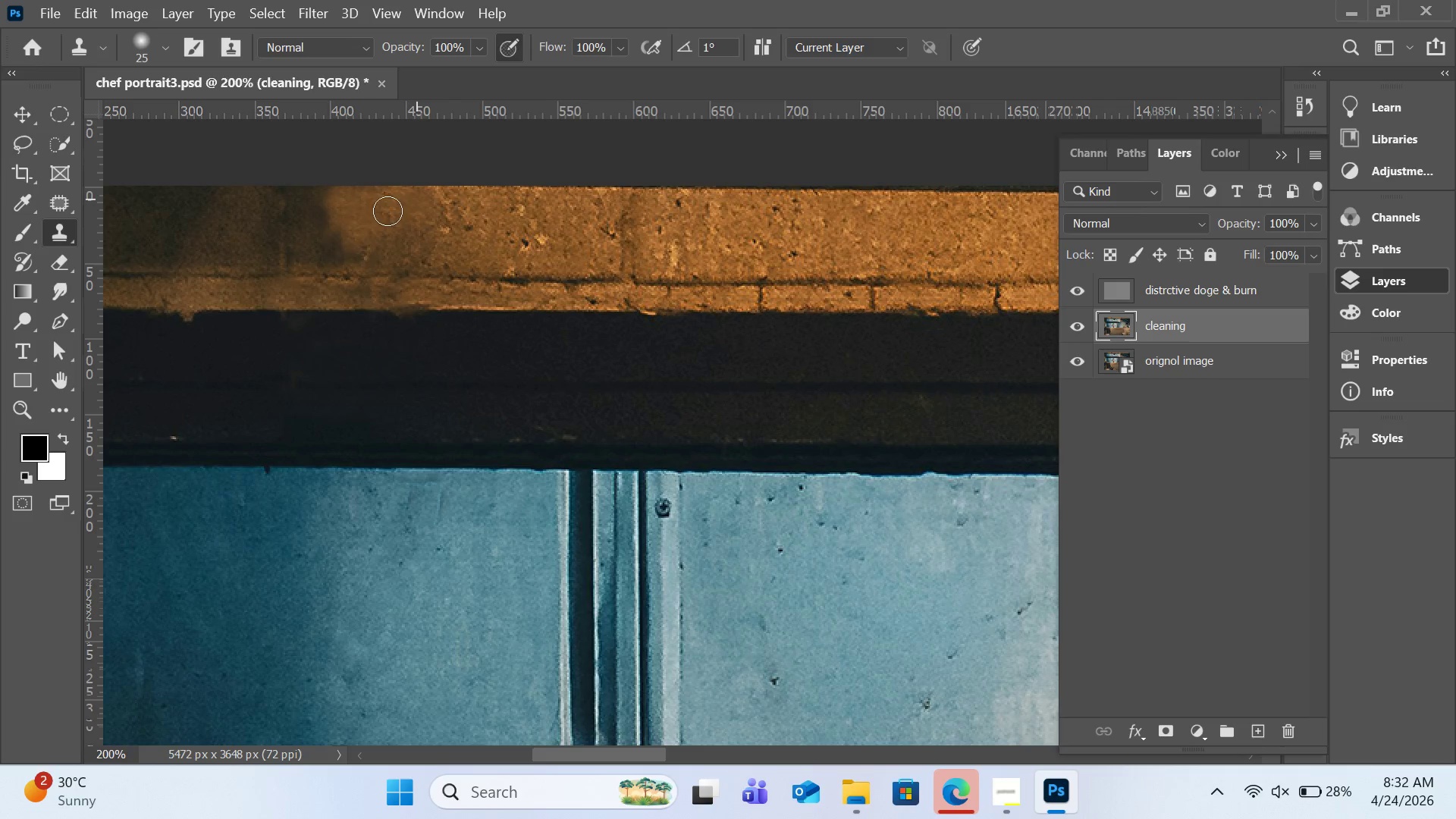 
hold_key(key=AltLeft, duration=0.72)
left_click([322, 241])
 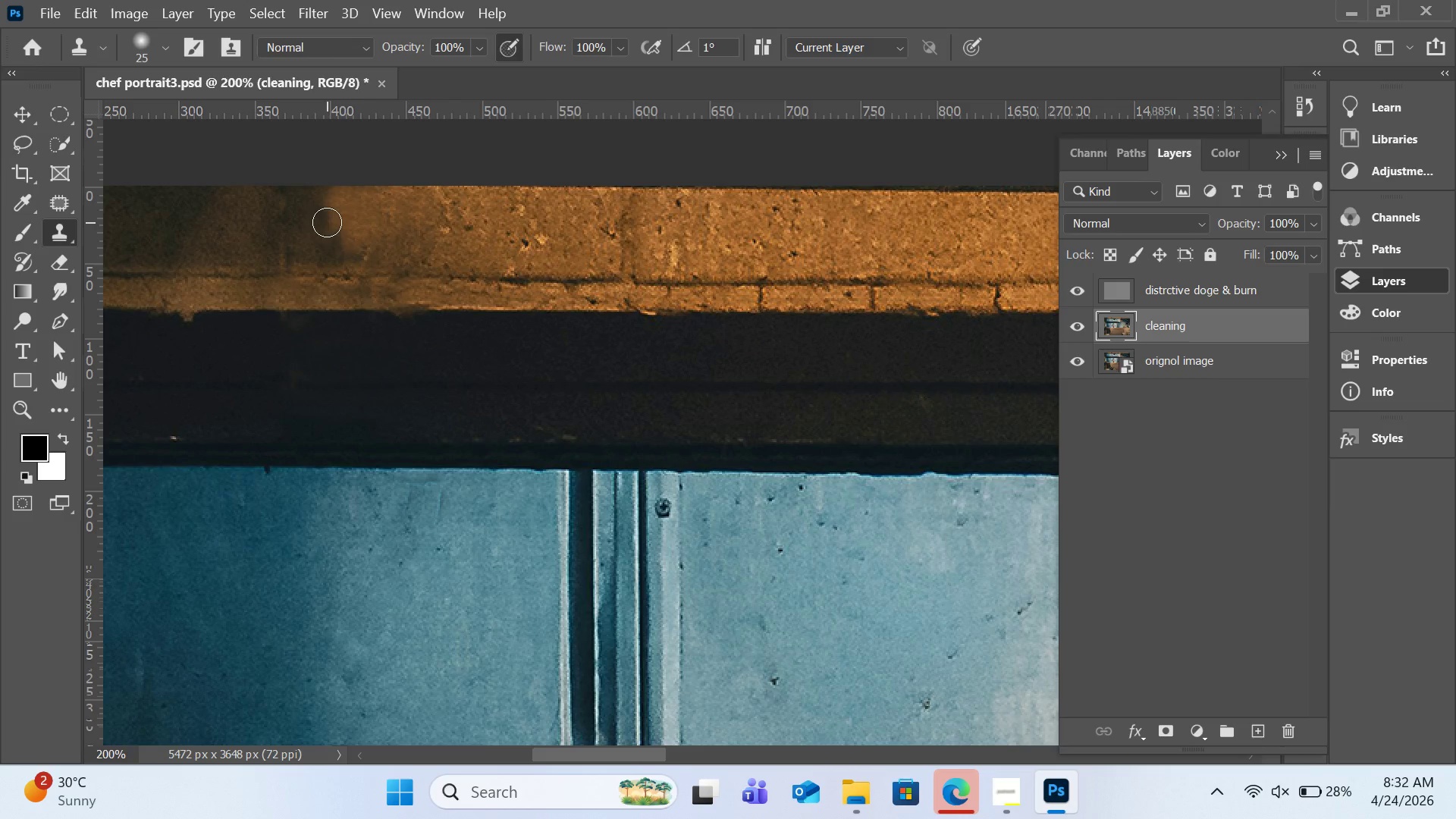 
double_click([327, 222])
 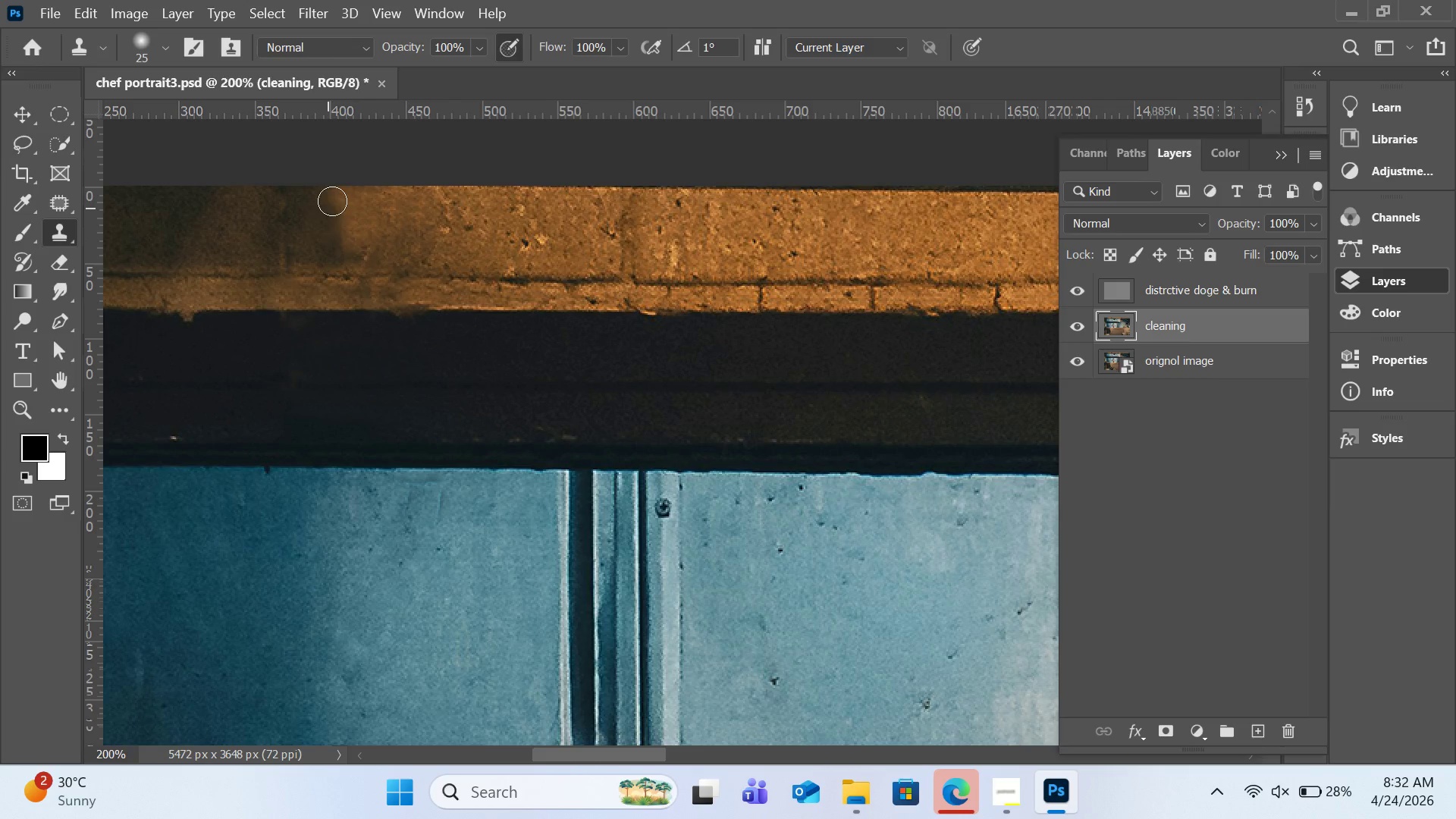 
double_click([334, 199])
 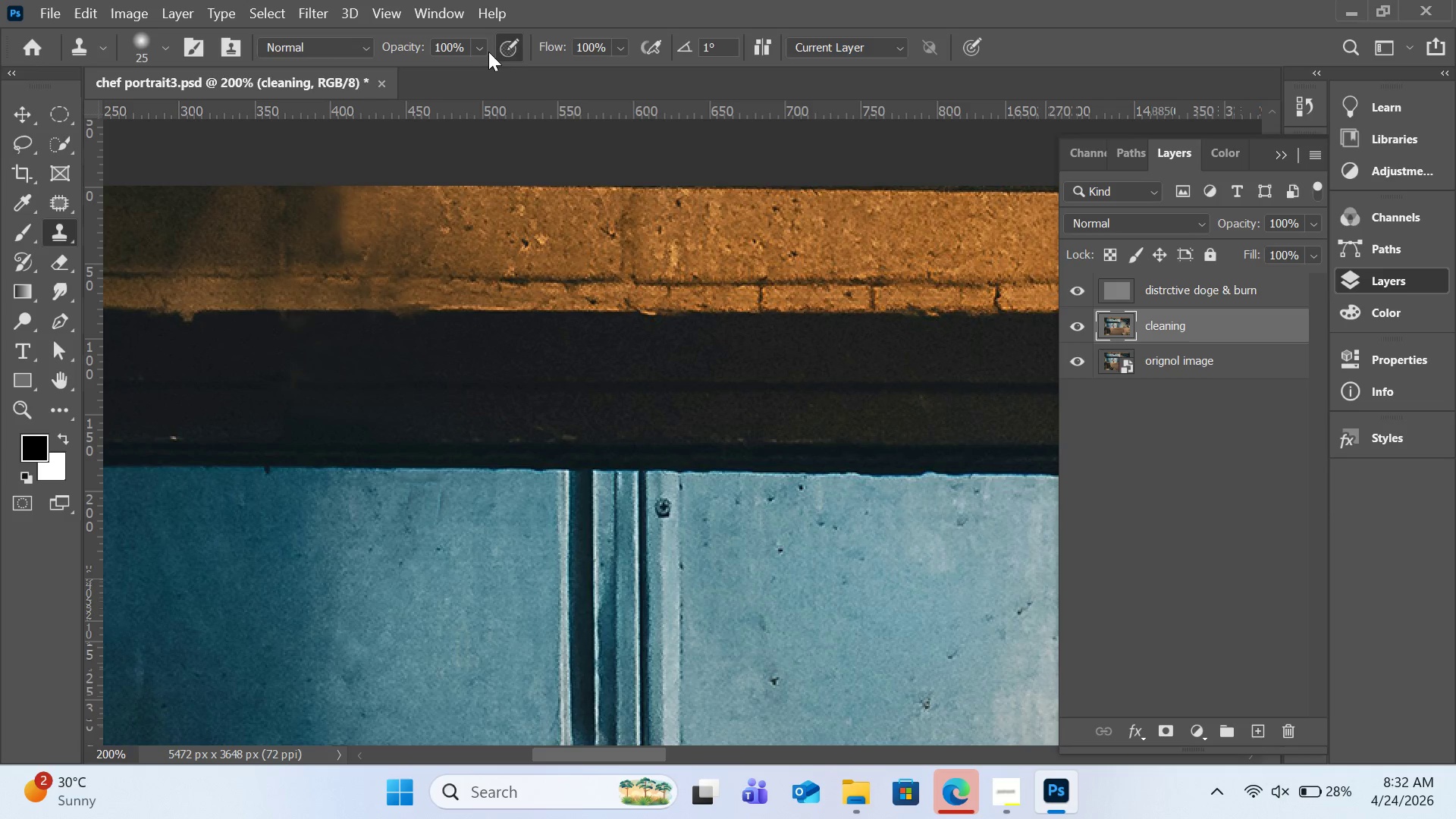 
left_click([489, 52])
 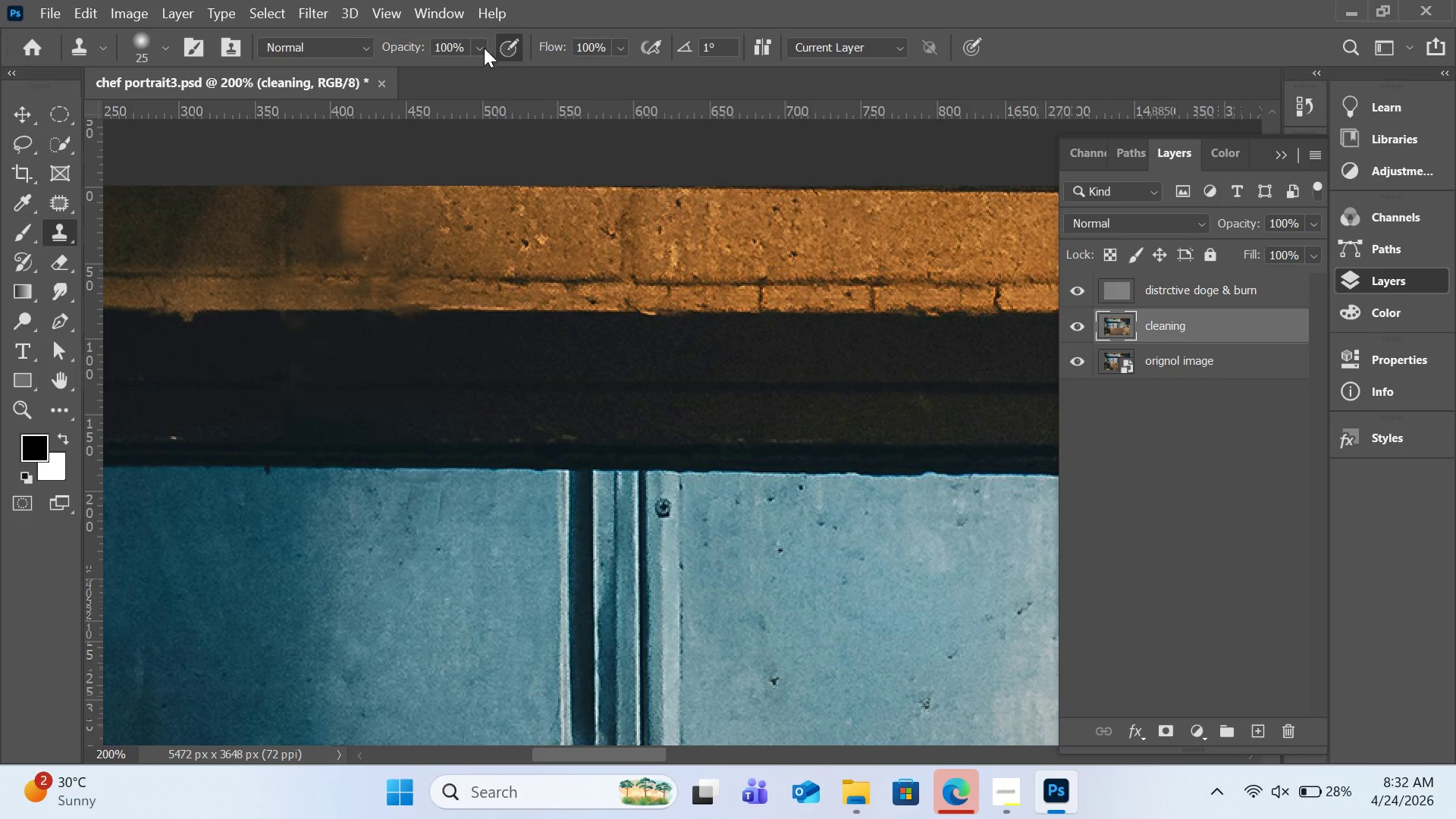 
left_click([484, 48])
 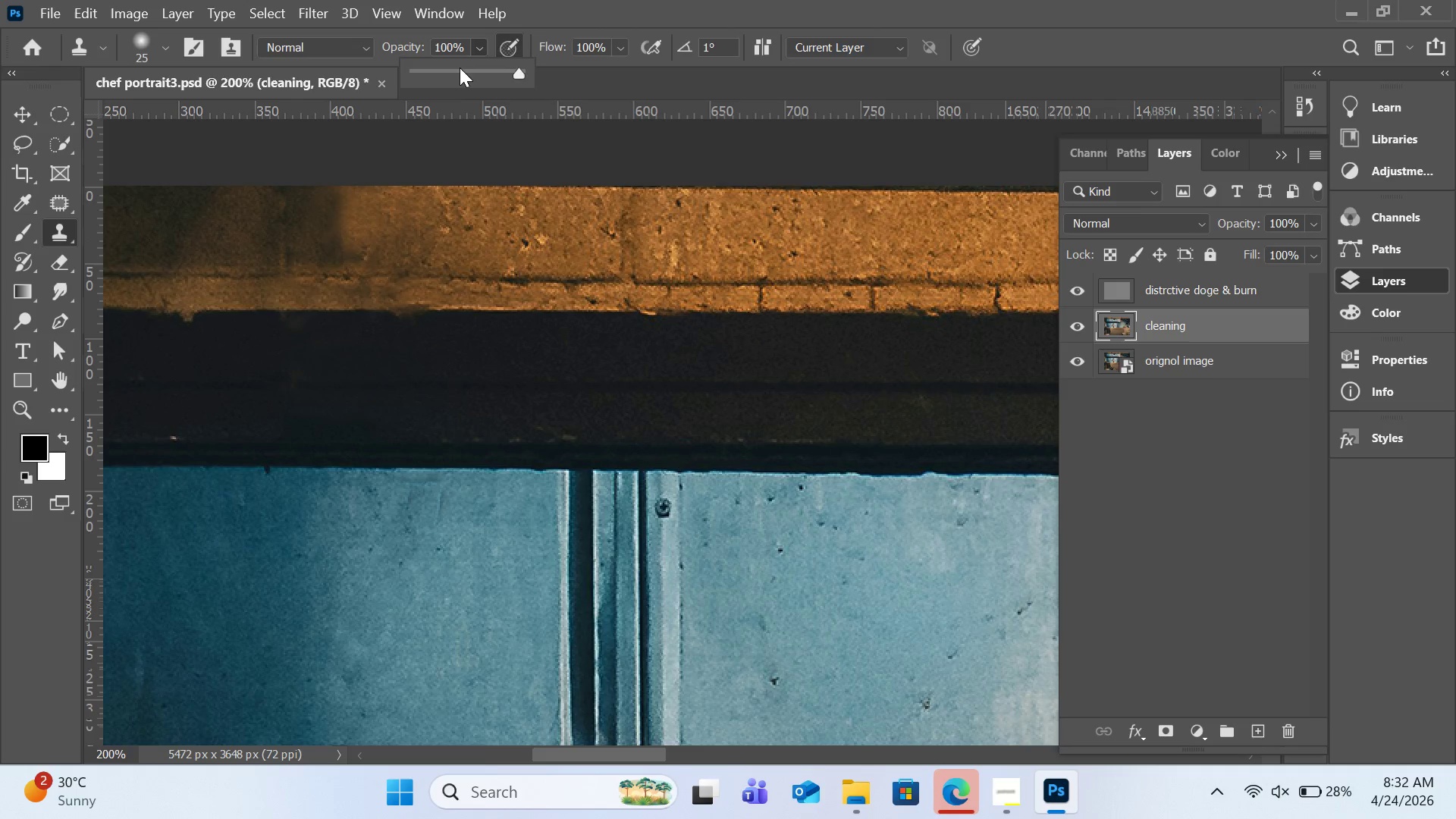 
left_click([453, 70])
 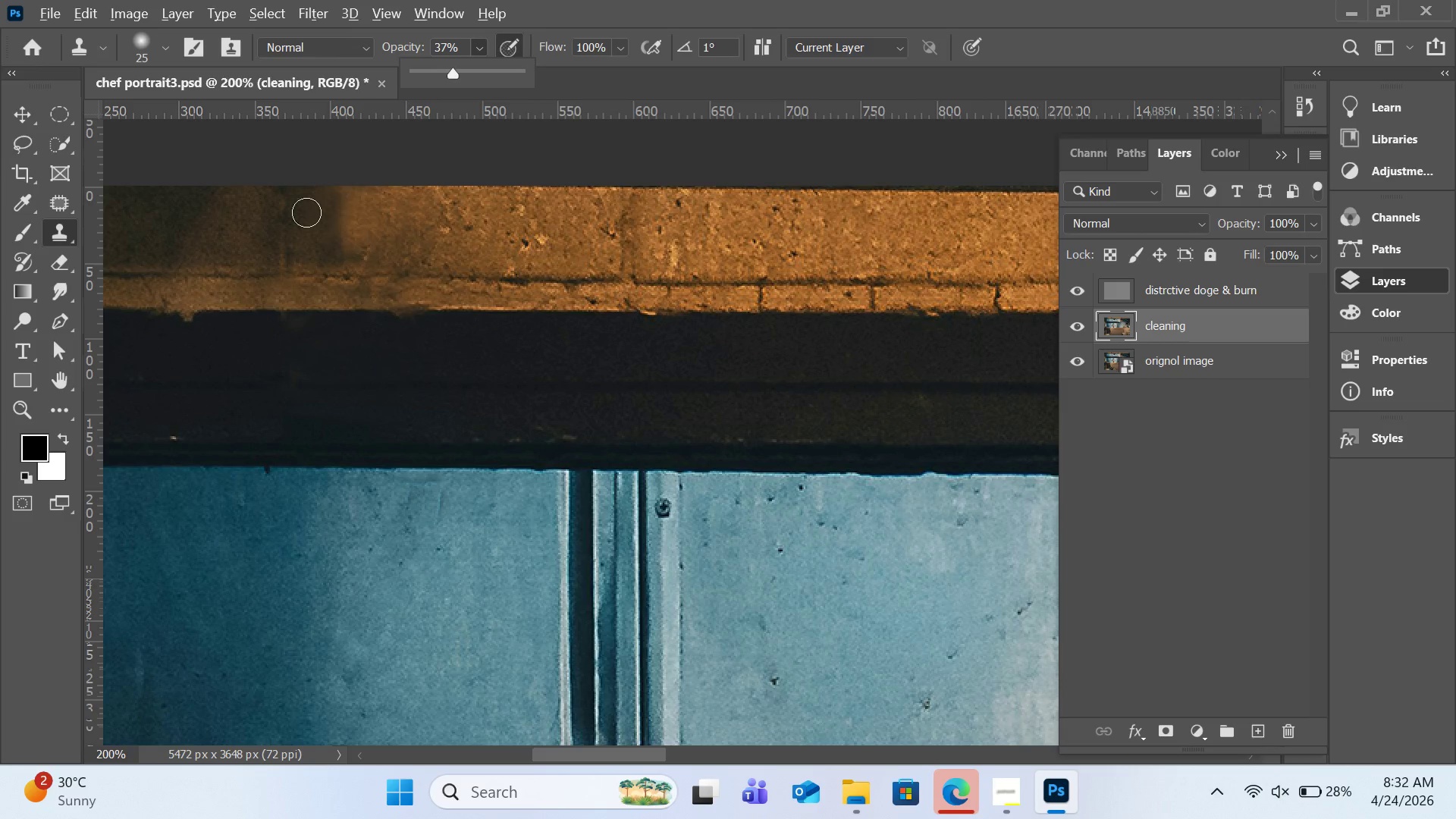 
hold_key(key=AltLeft, duration=0.55)
 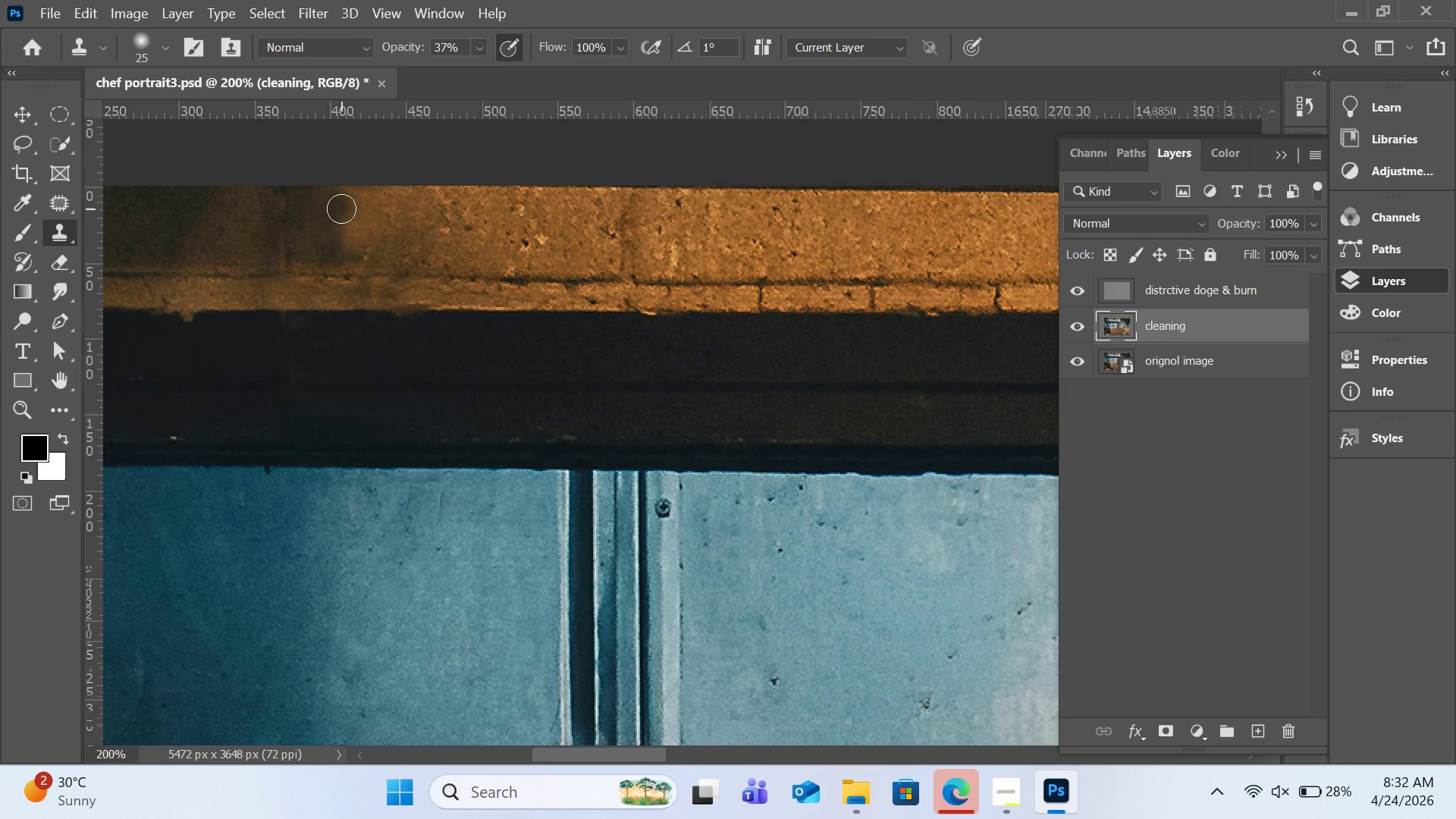 
double_click([341, 209])
 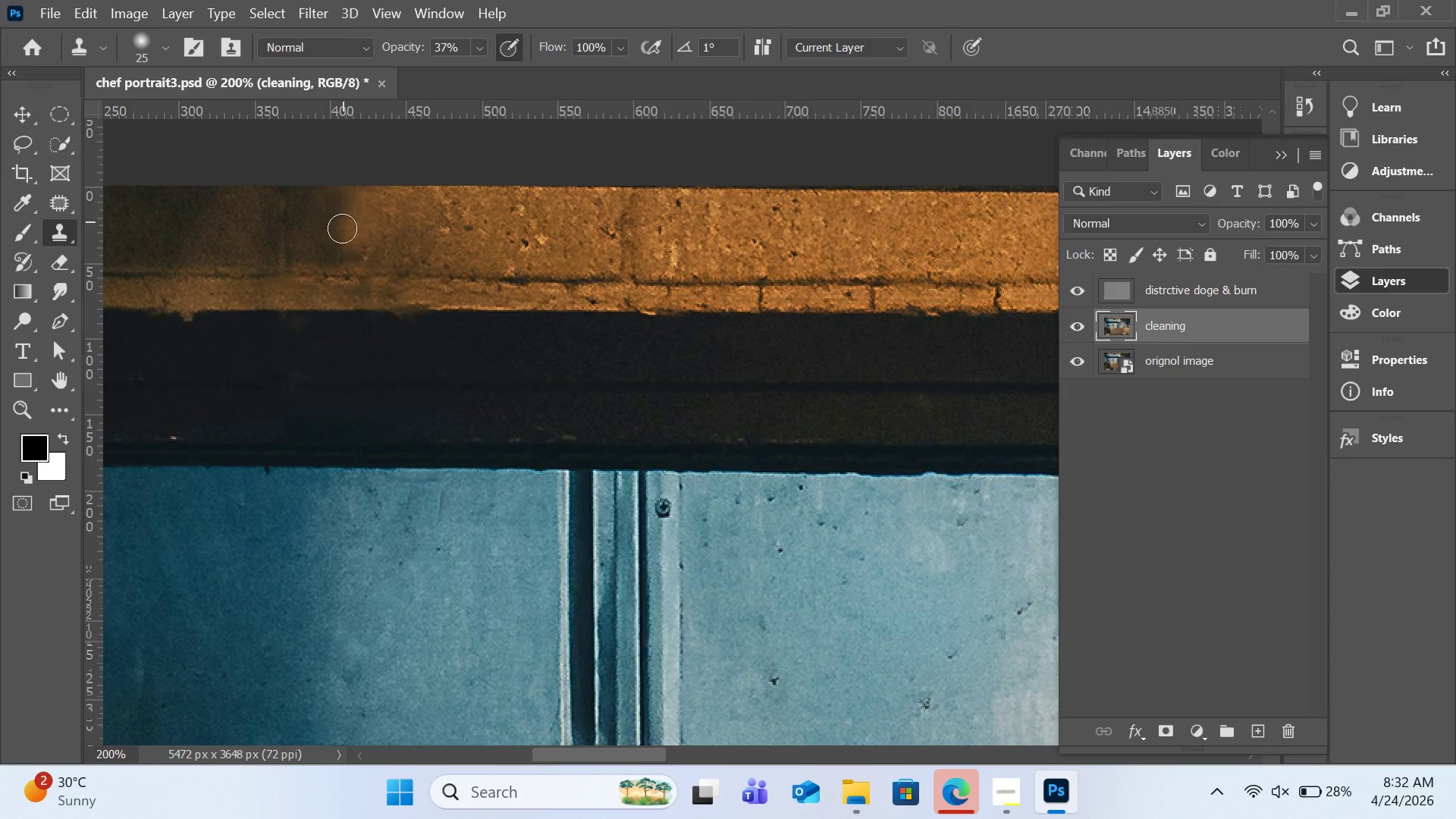 
left_click_drag(start_coordinate=[342, 232], to_coordinate=[344, 249])
 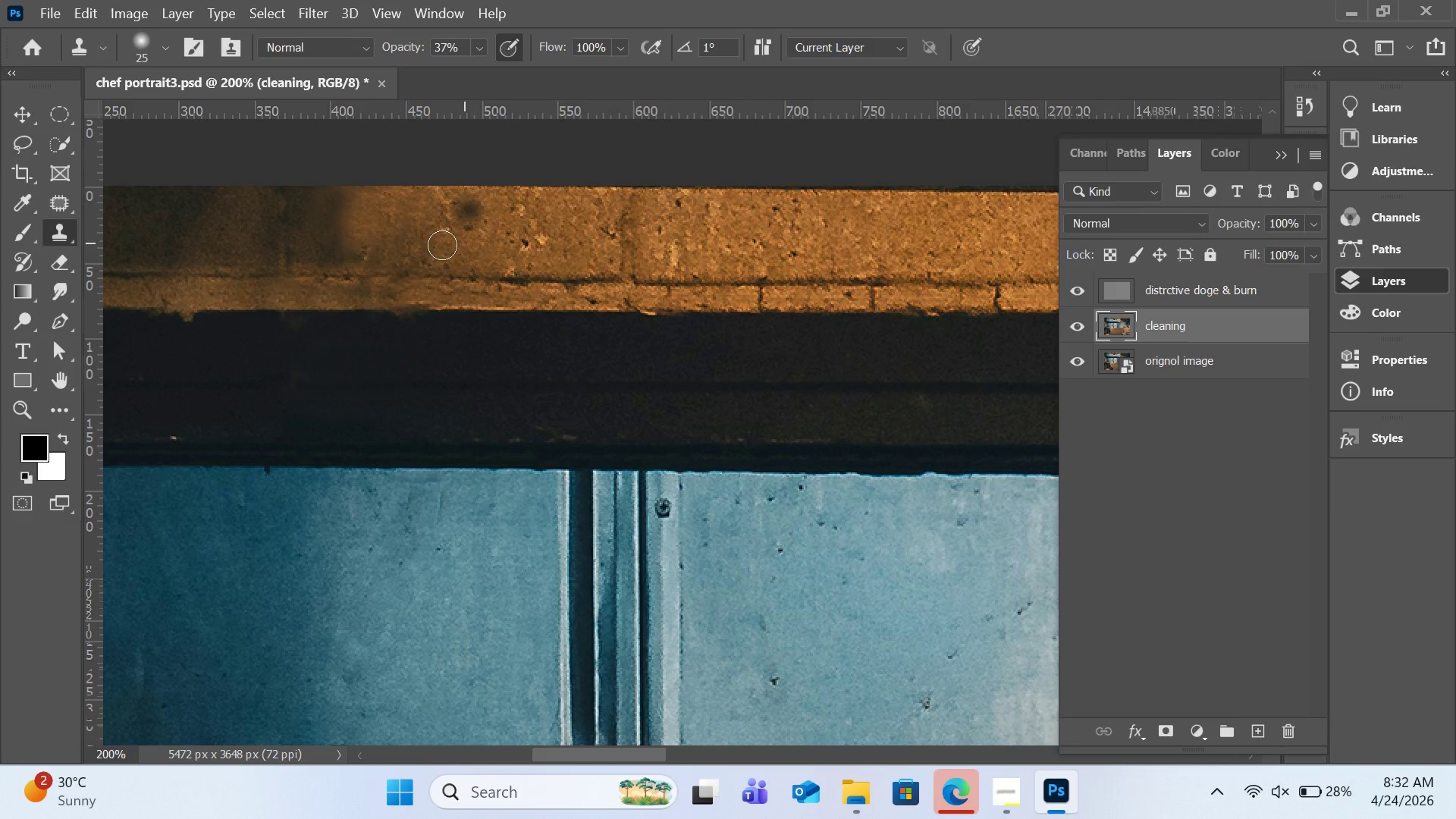 
hold_key(key=AltLeft, duration=1.75)
left_click([245, 247])
 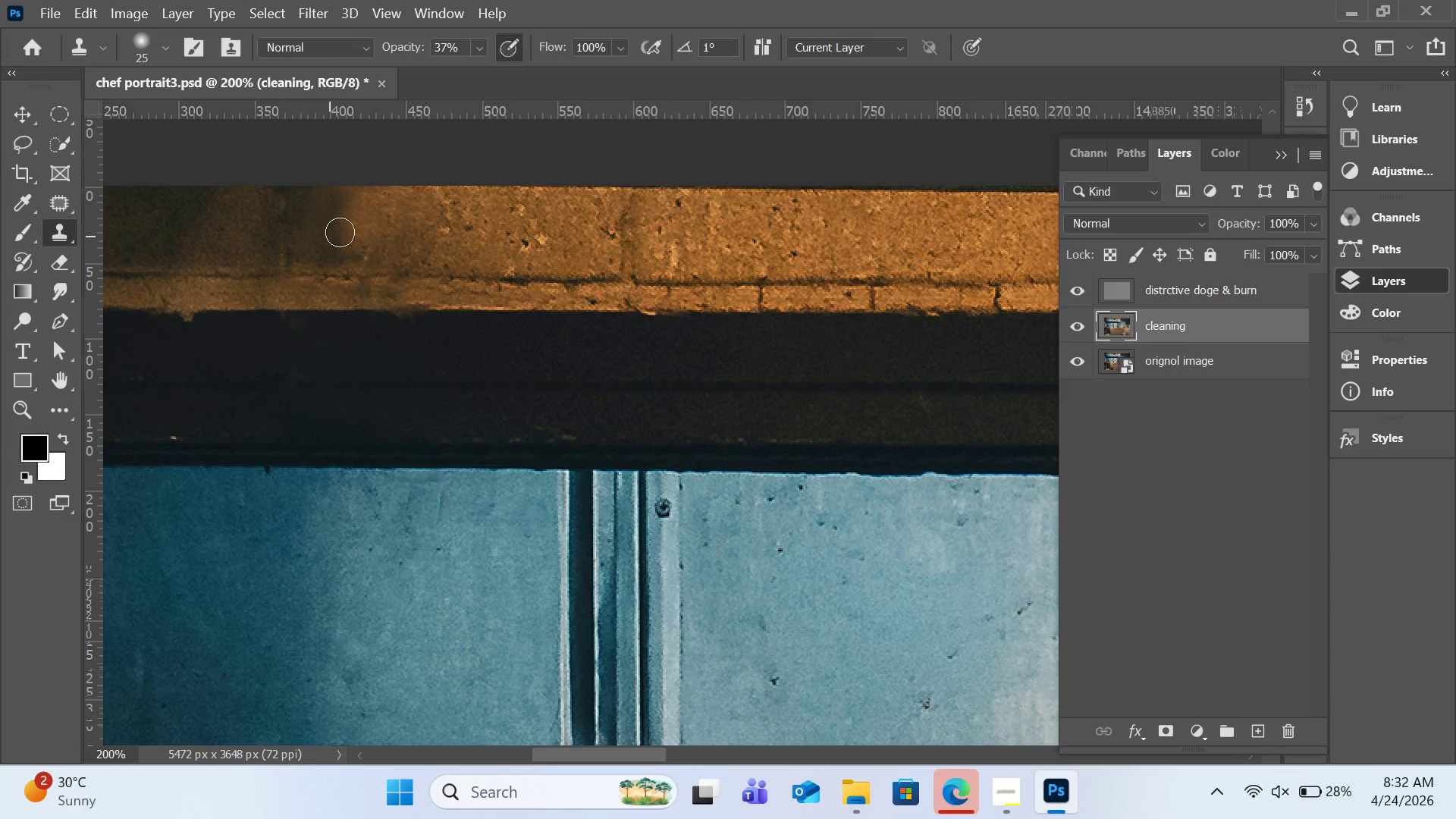 
left_click_drag(start_coordinate=[328, 237], to_coordinate=[340, 205])
 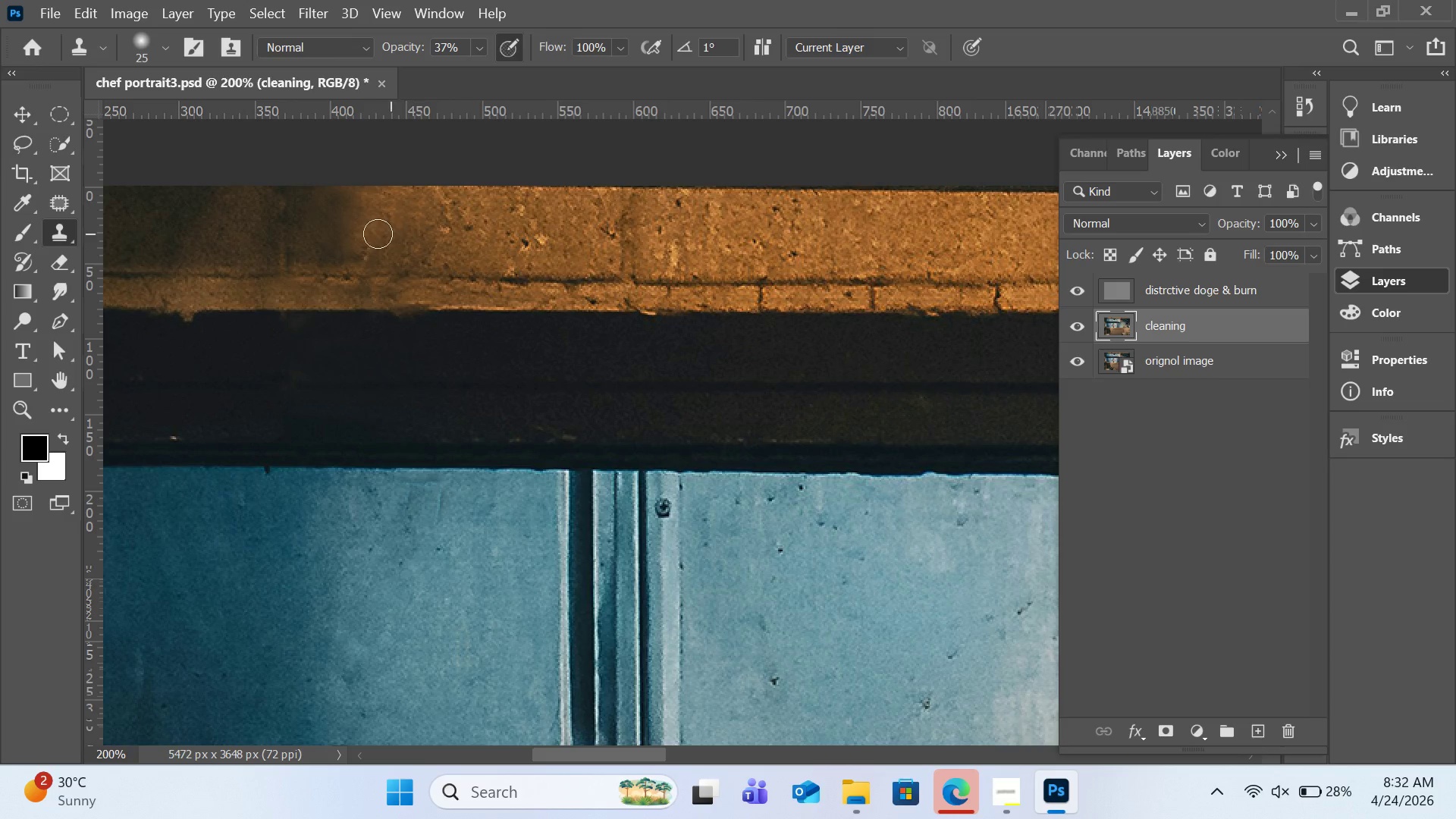 
hold_key(key=AltLeft, duration=1.03)
left_click([249, 219])
 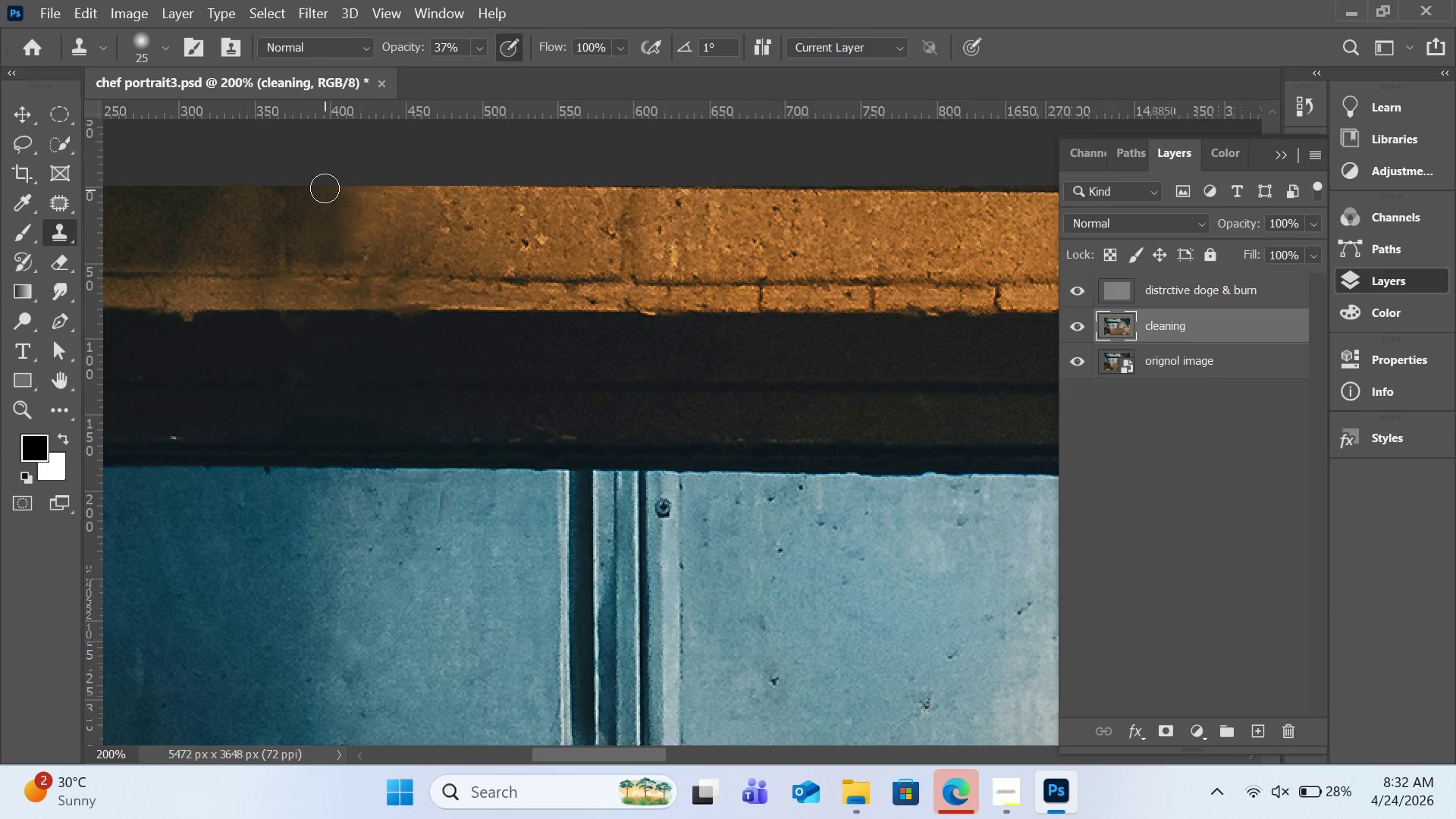 
left_click_drag(start_coordinate=[325, 188], to_coordinate=[361, 196])
 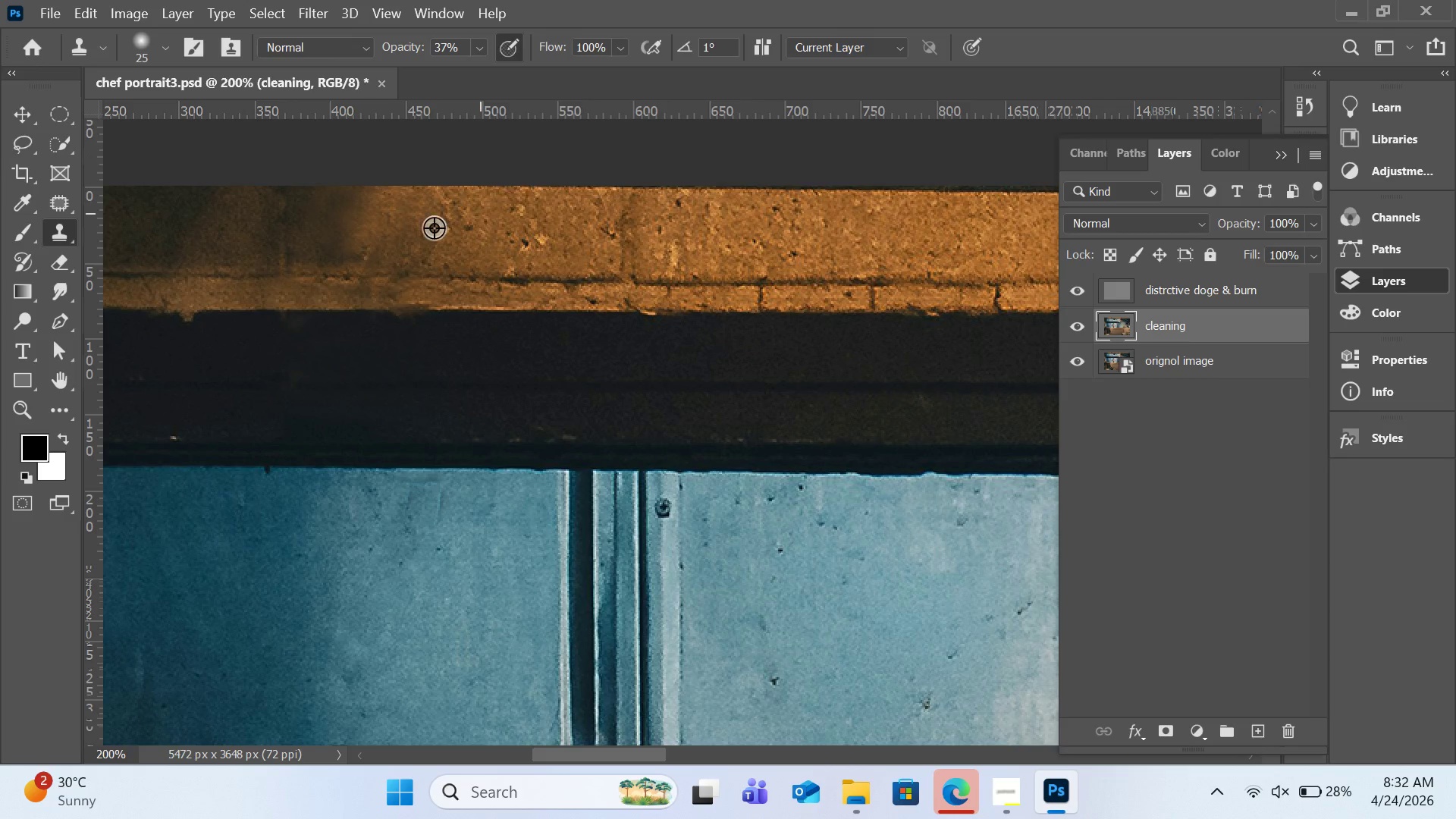 
hold_key(key=AltLeft, duration=0.8)
left_click([321, 249])
 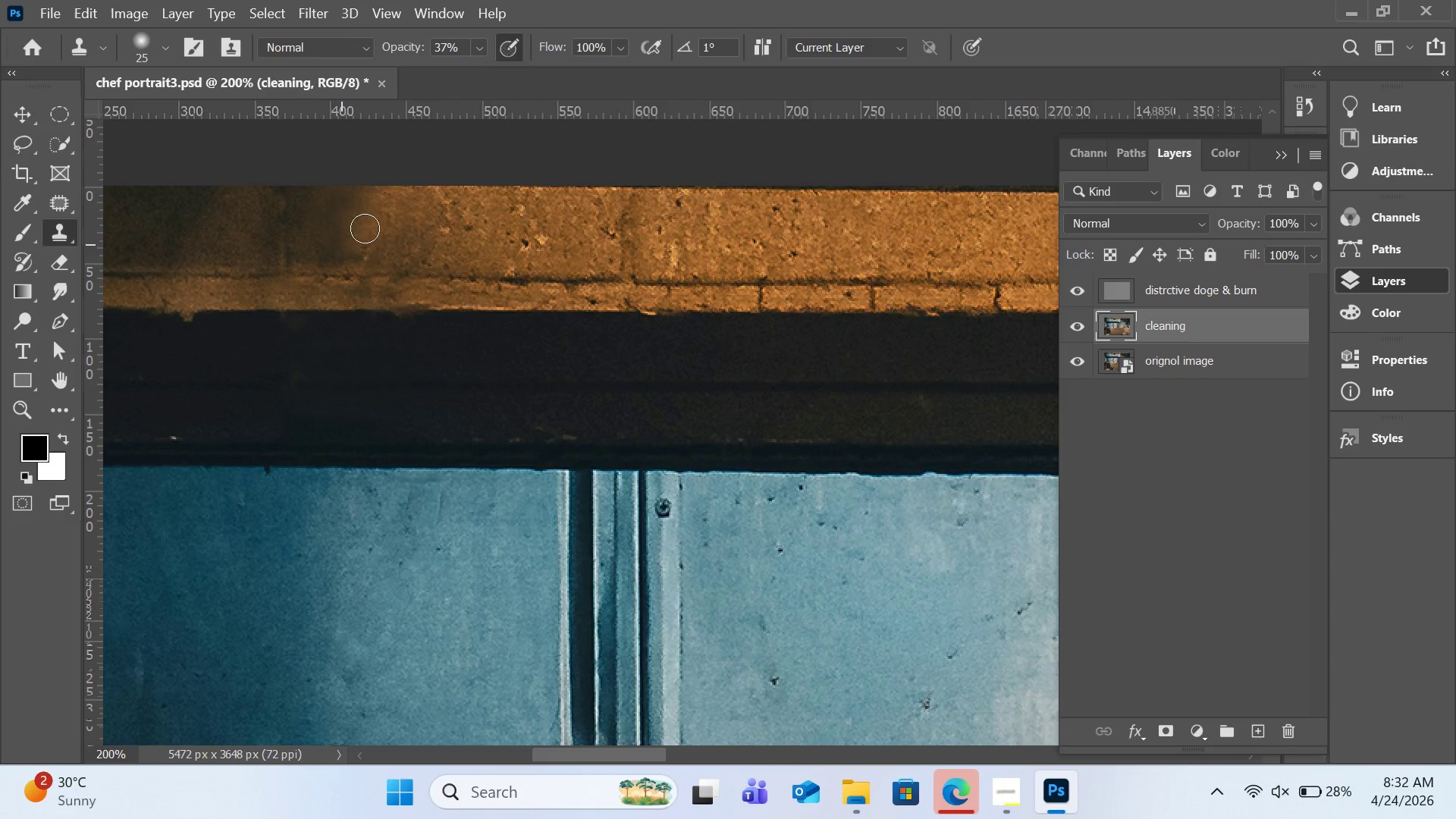 
left_click_drag(start_coordinate=[343, 245], to_coordinate=[366, 225])
 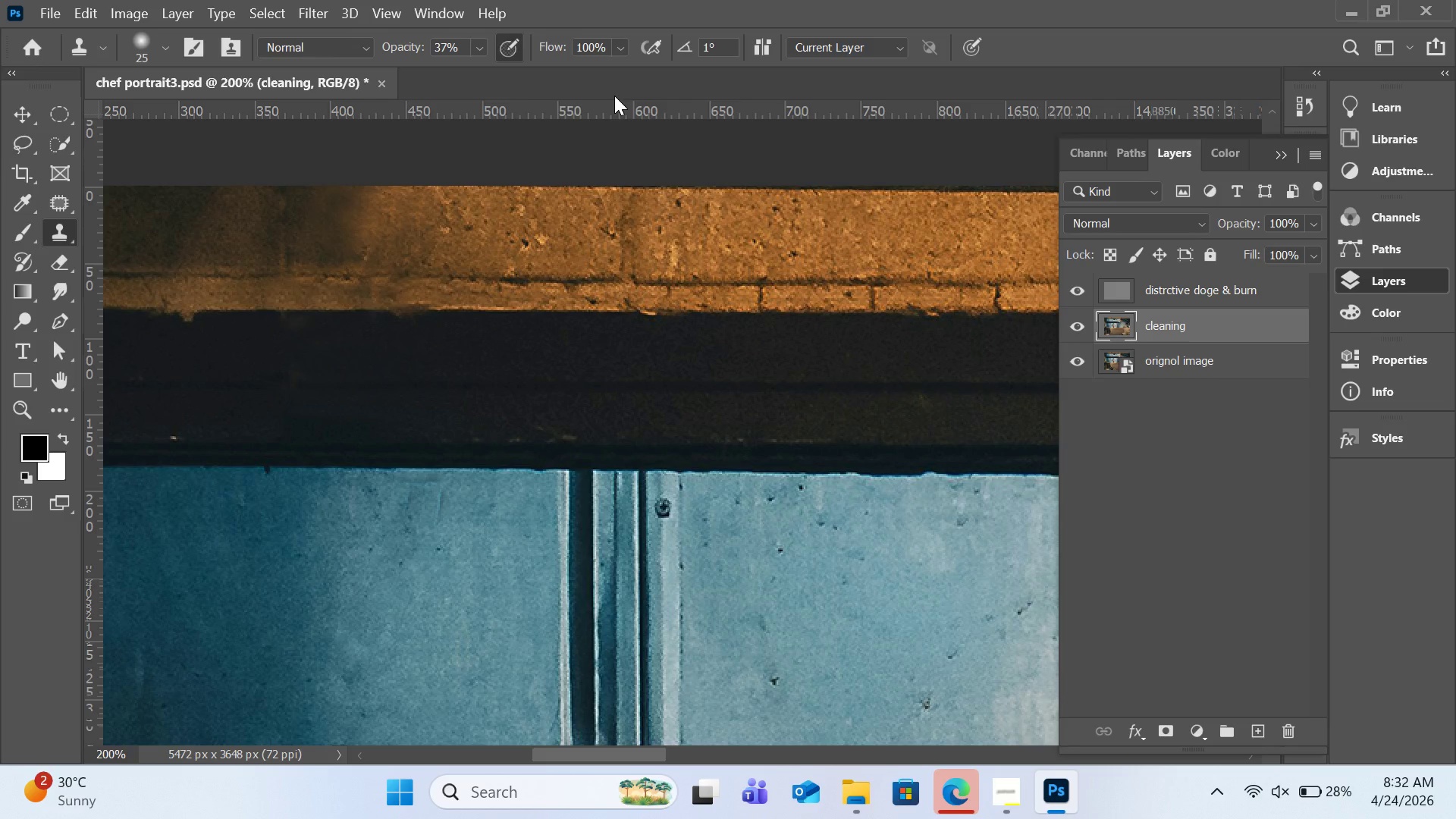 
key(H)
 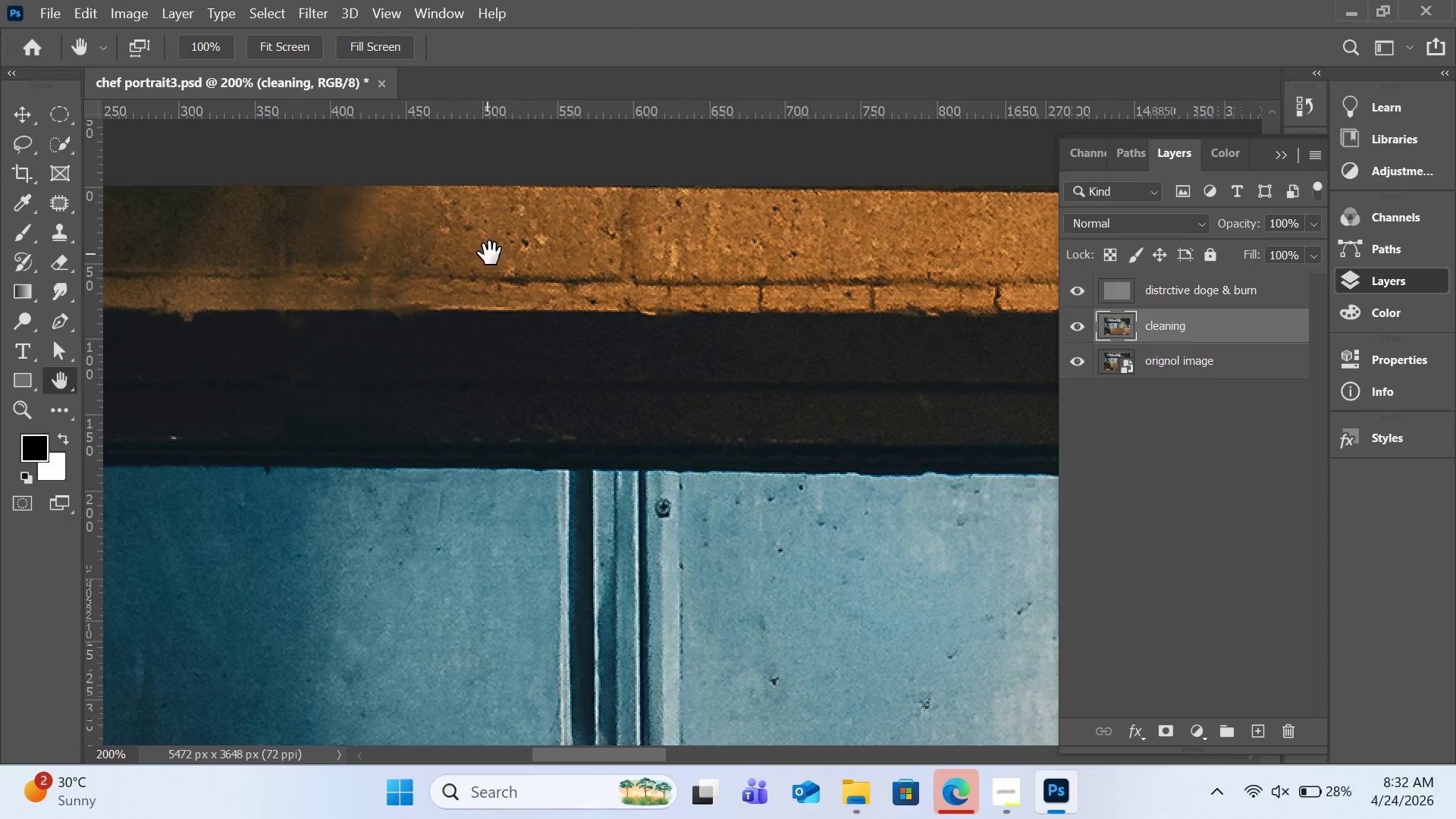 
left_click_drag(start_coordinate=[484, 253], to_coordinate=[763, 234])
 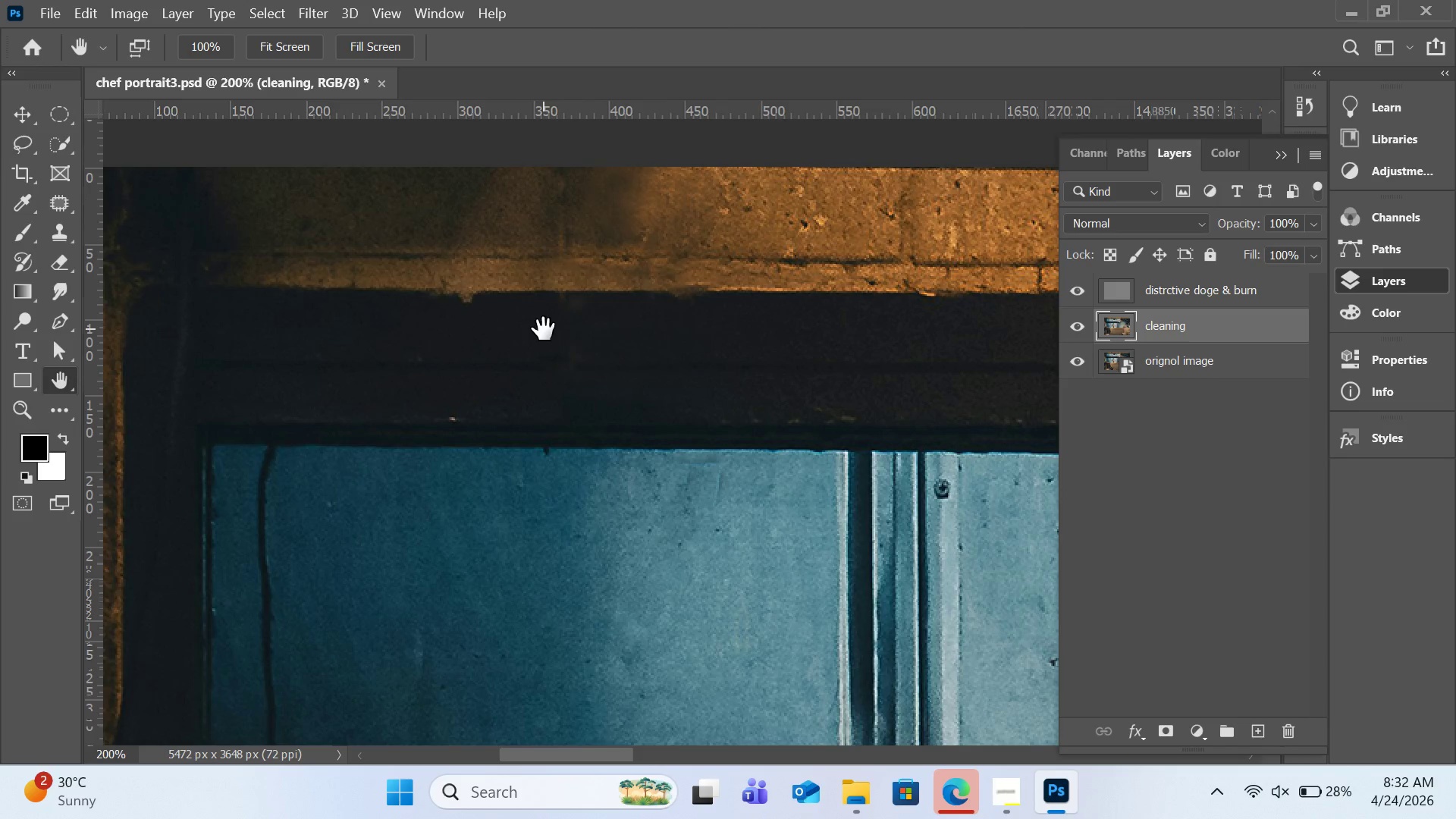 
key(S)
 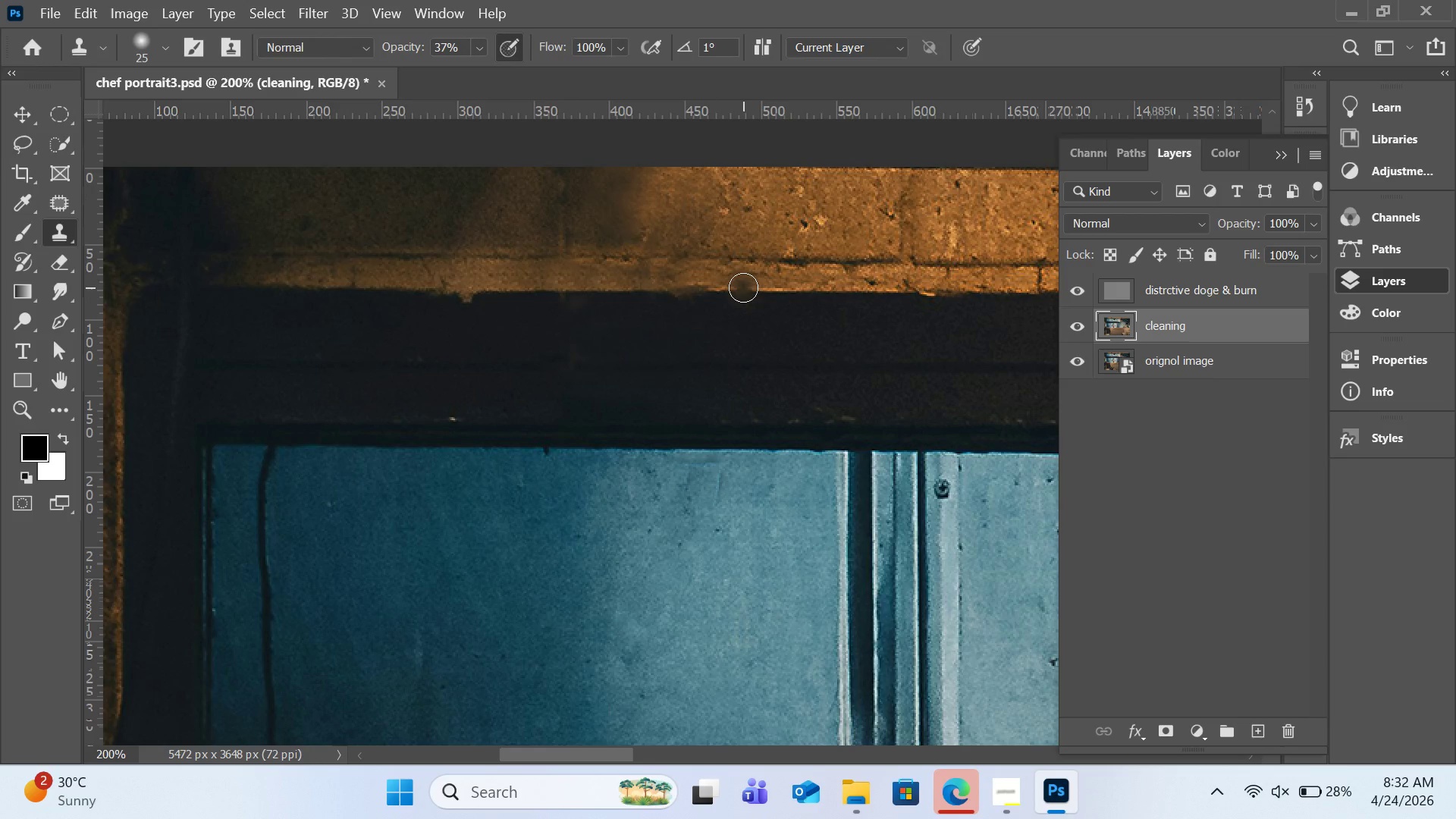 
hold_key(key=AltLeft, duration=0.52)
left_click([743, 287])
 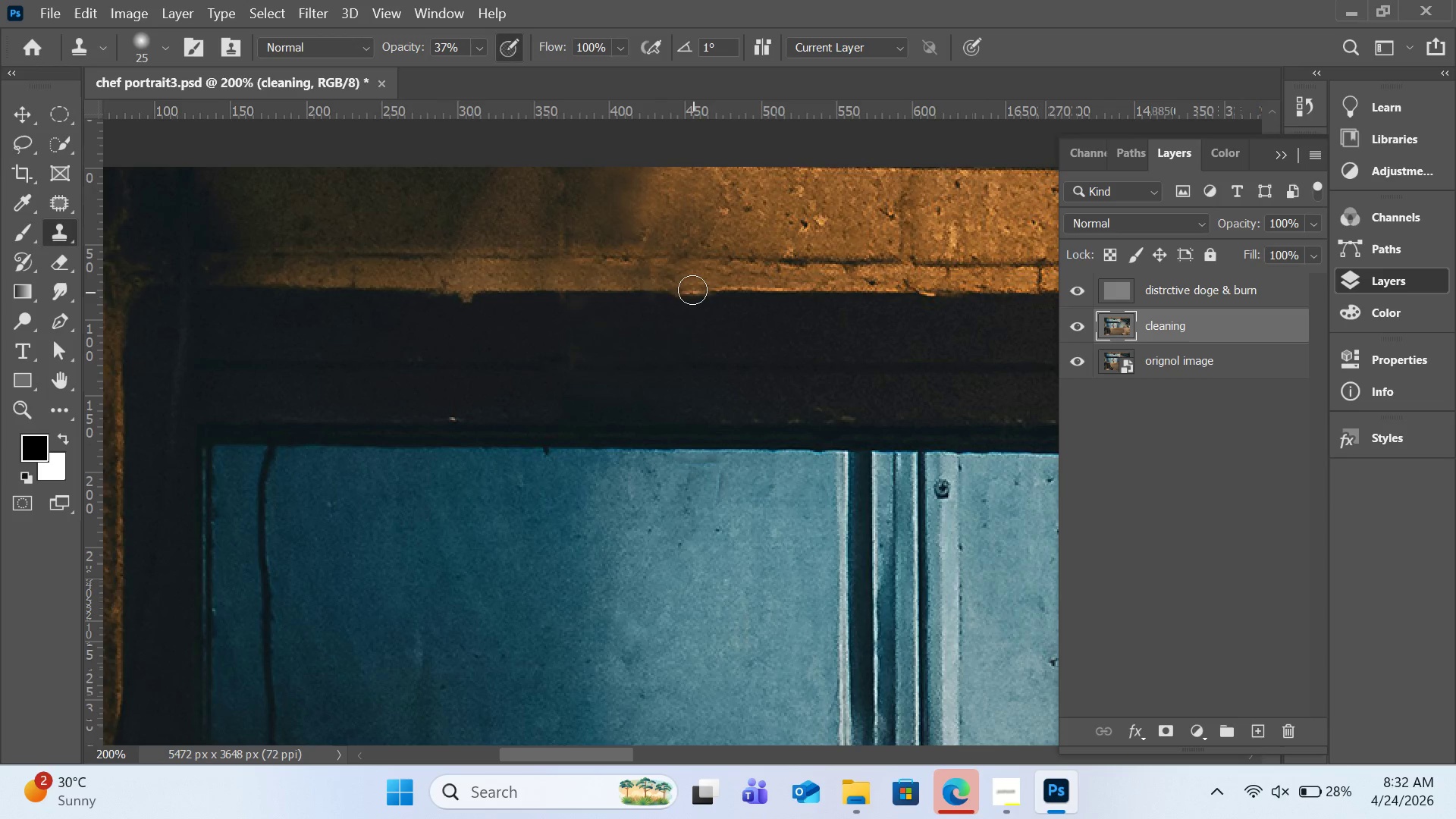 
left_click([692, 289])
 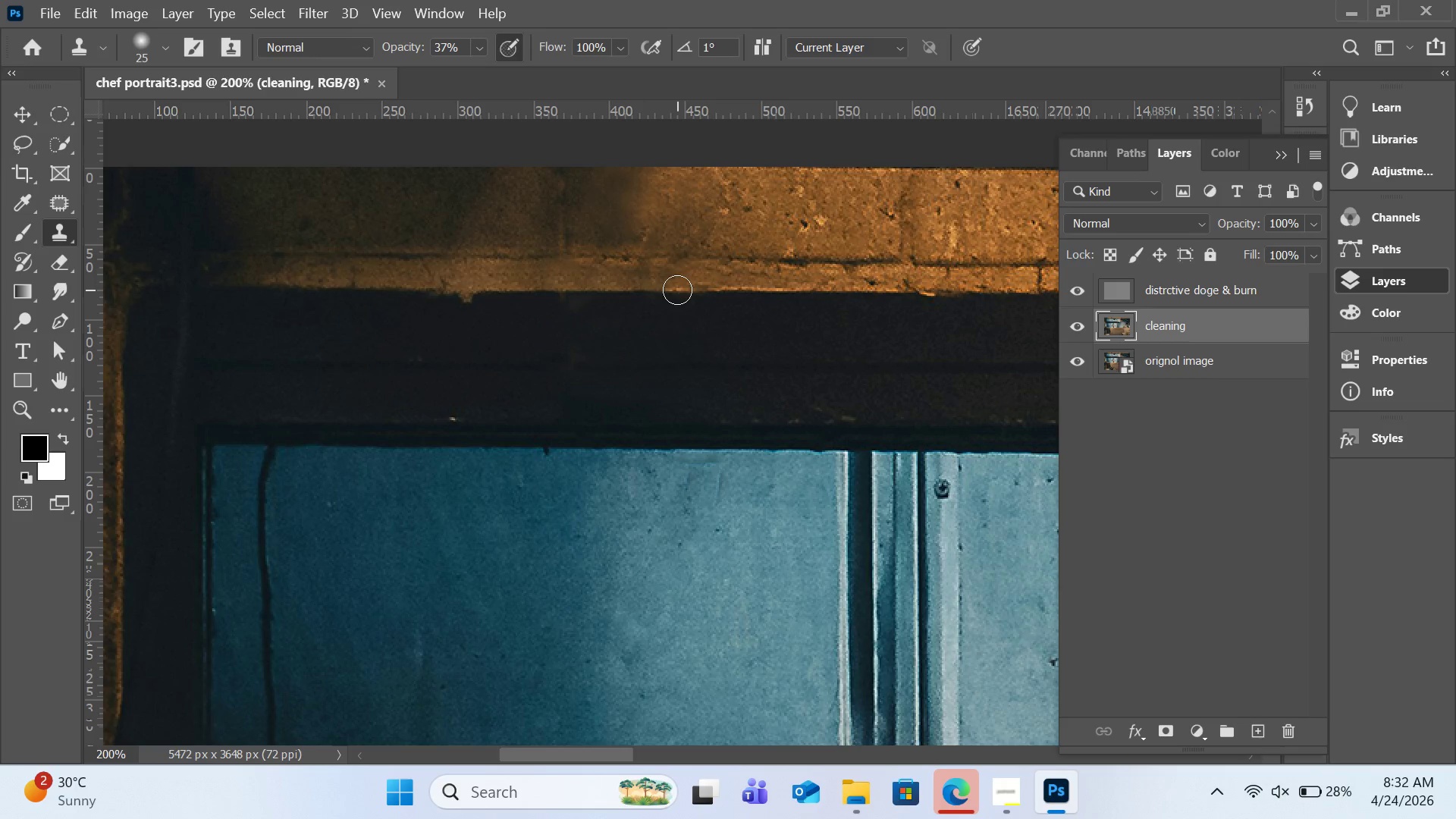 
left_click([677, 290])
 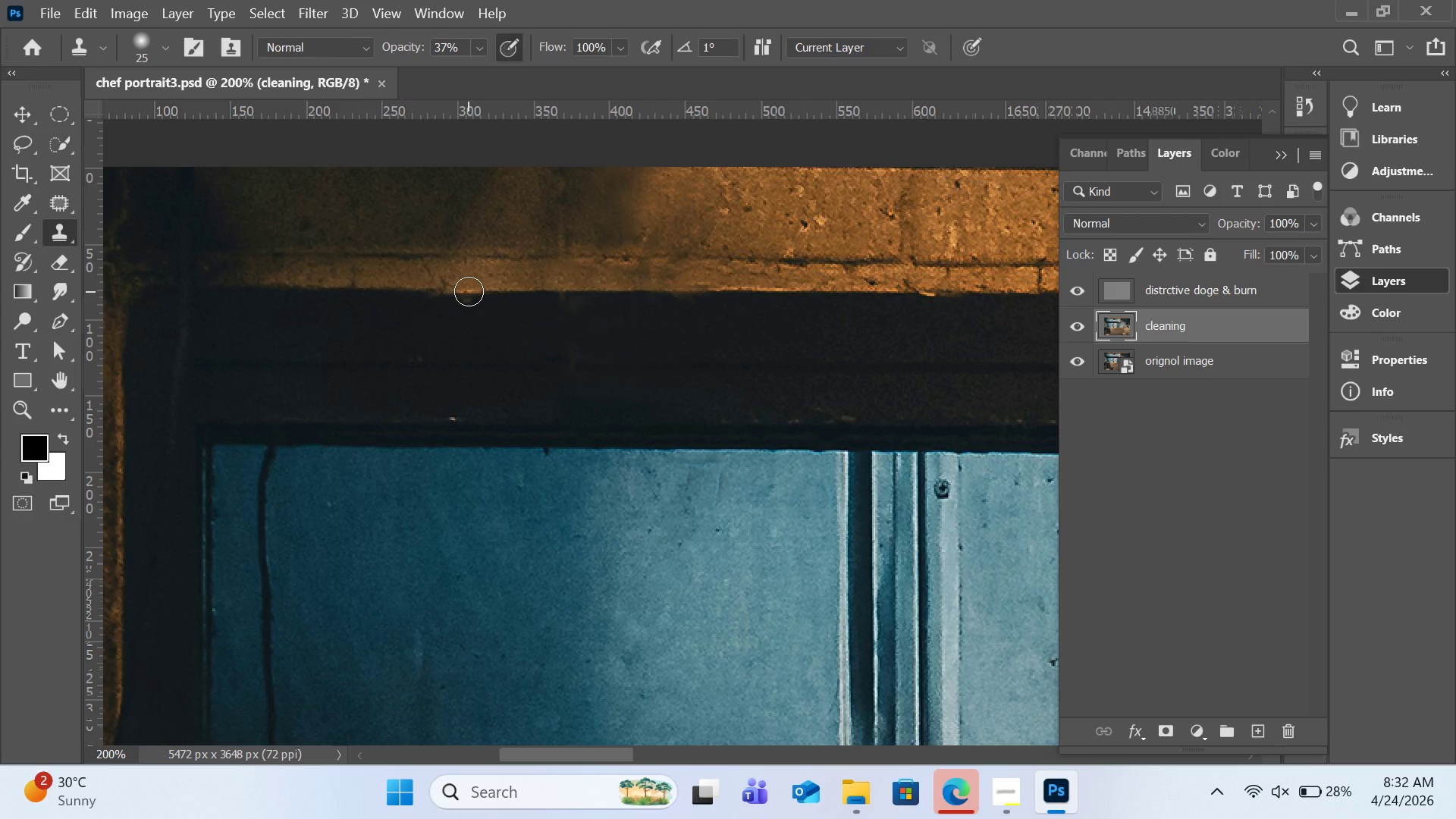 
left_click([469, 291])
 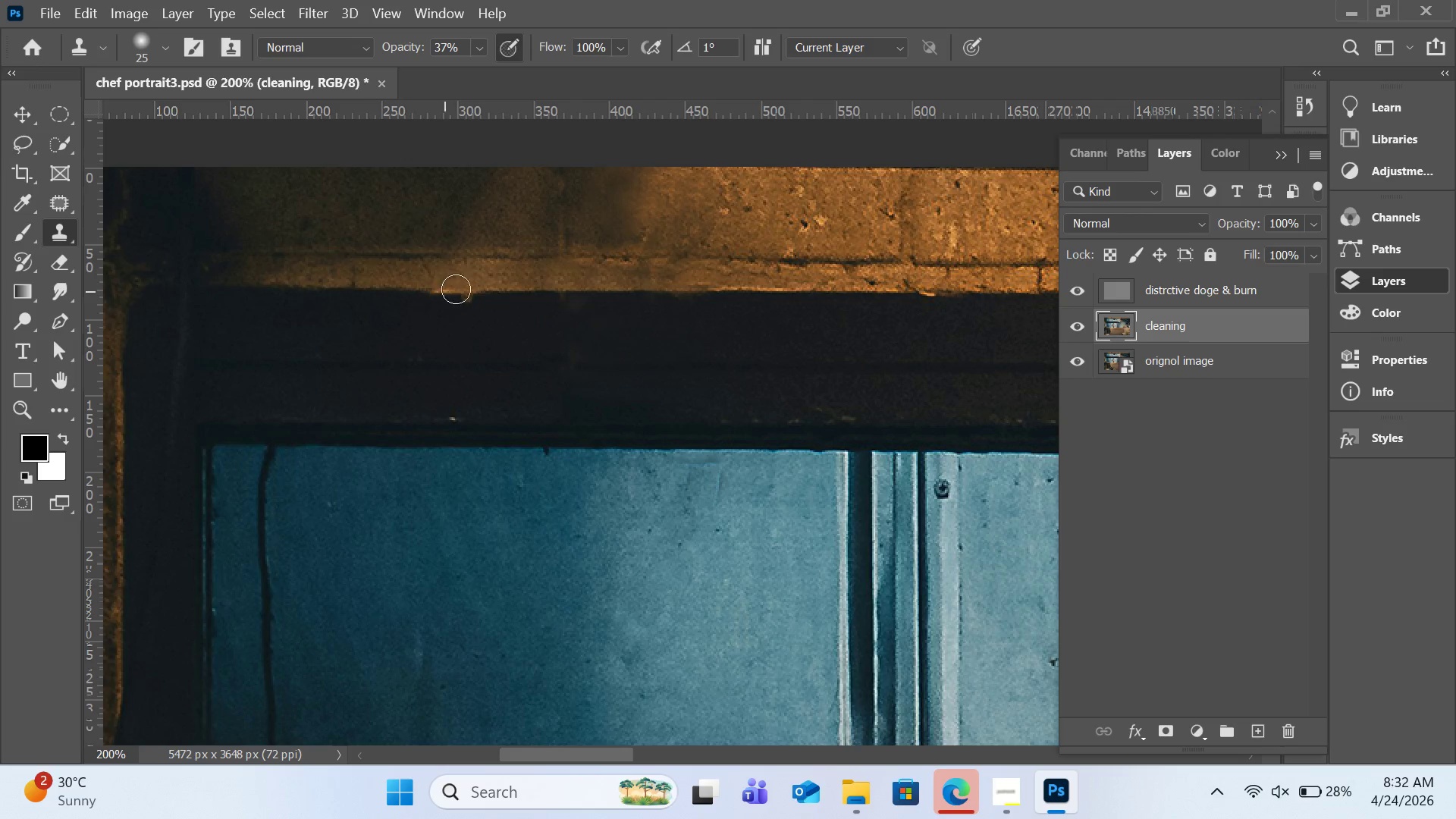 
hold_key(key=AltLeft, duration=0.48)
 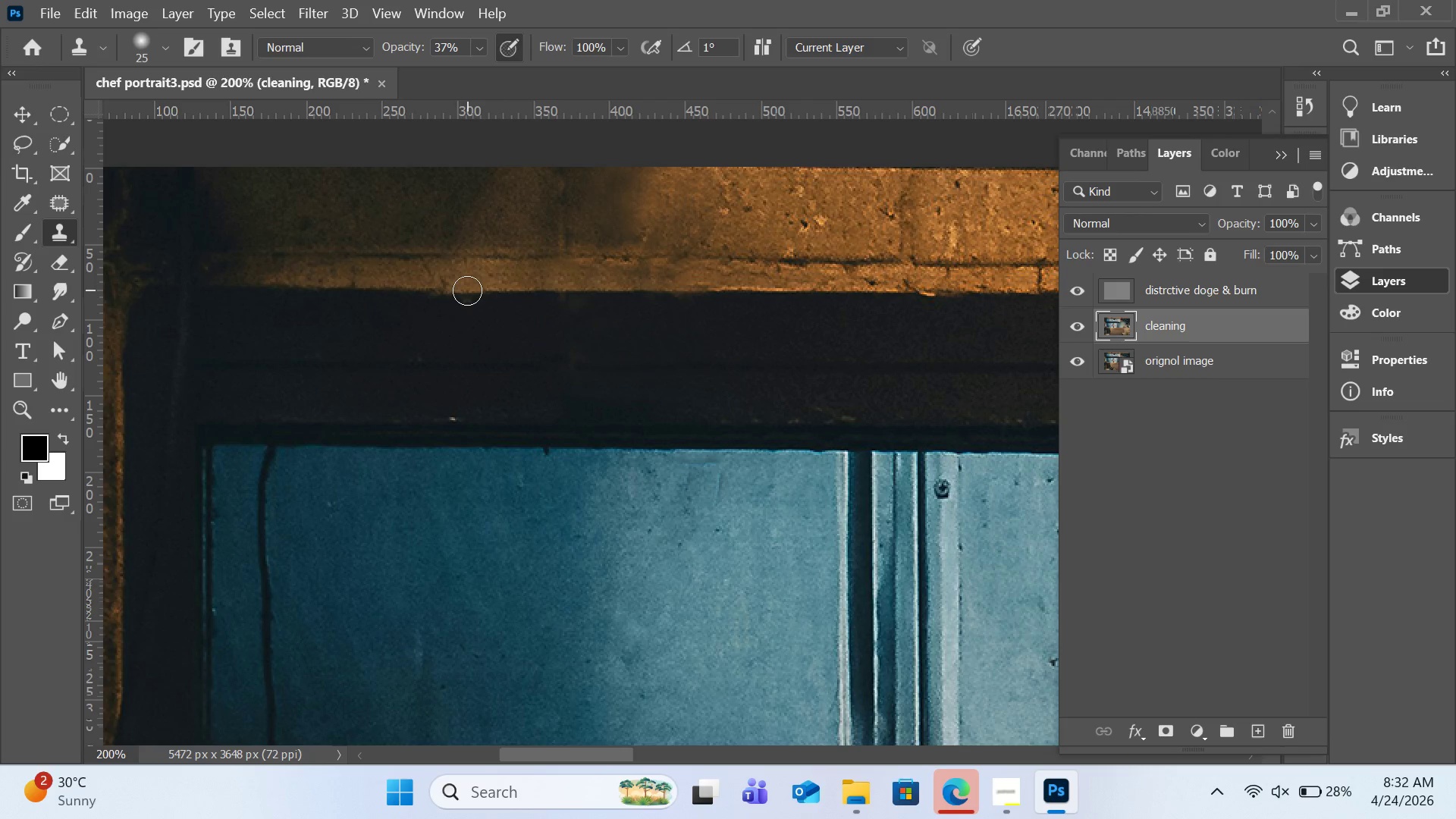 
hold_key(key=AltLeft, duration=0.94)
left_click([504, 294])
 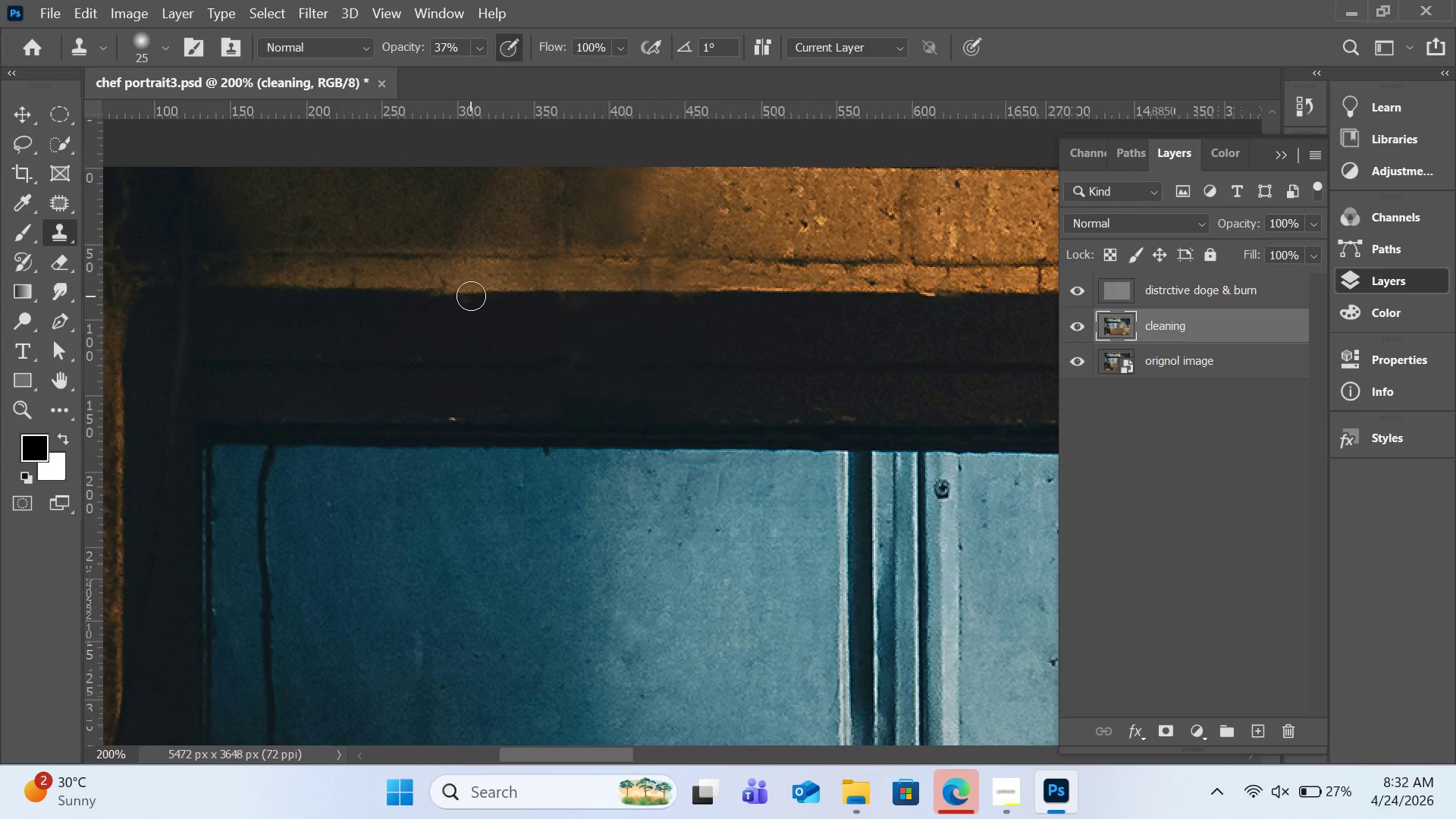 
left_click([471, 296])
 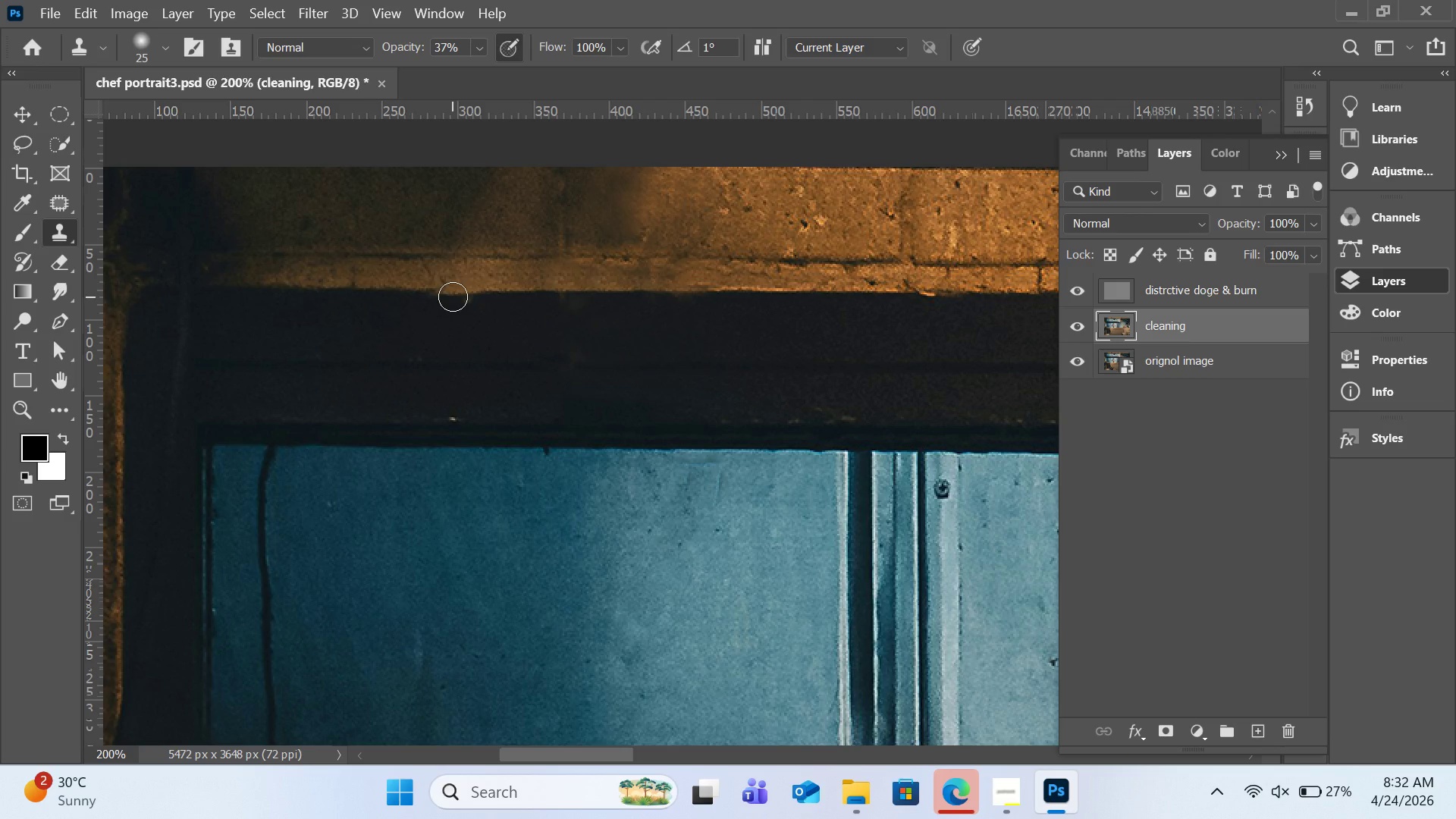 
left_click([453, 297])
 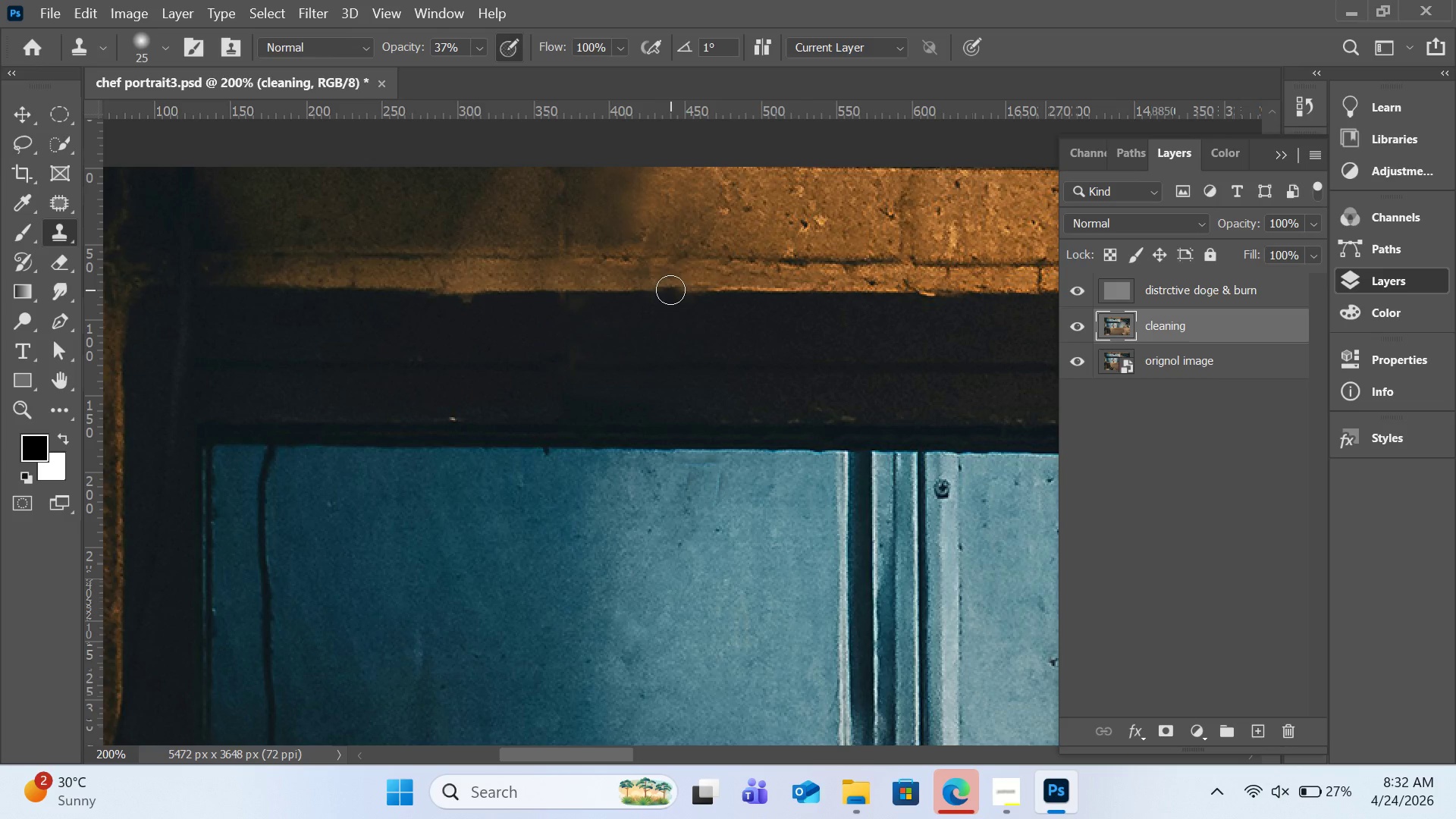 
key(Control+Z)
 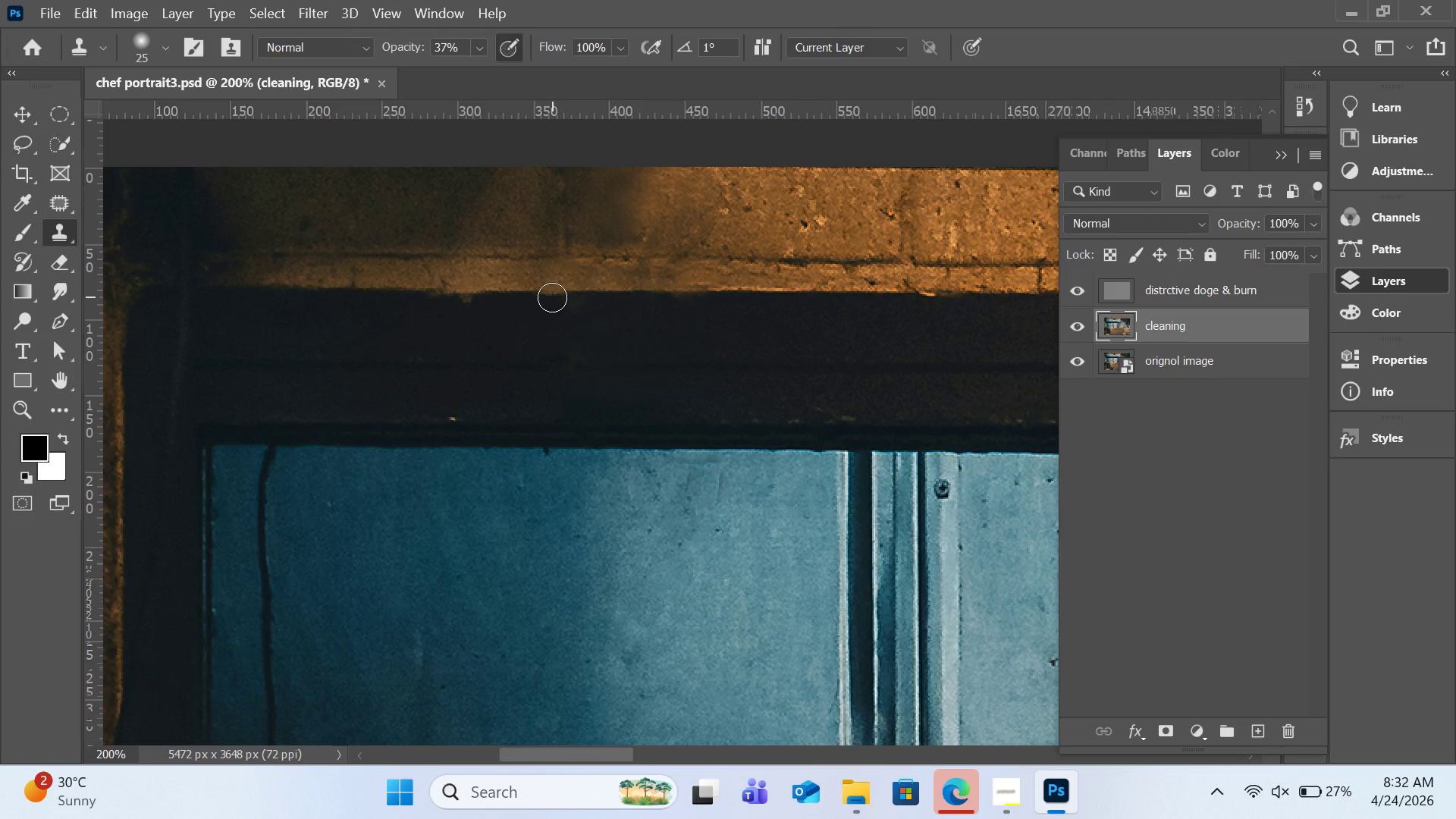 
key(BracketRight)
 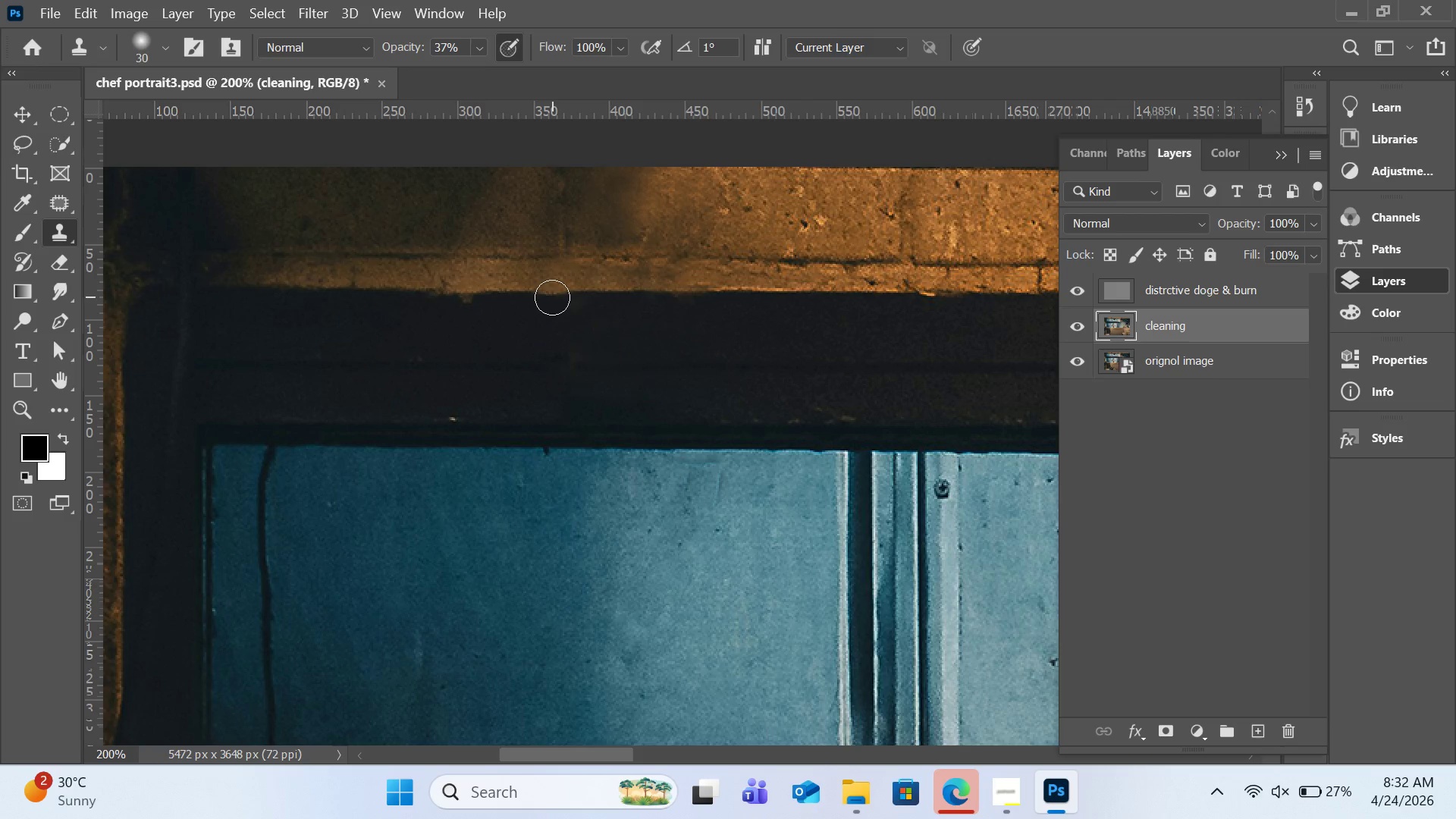 
key(BracketRight)
 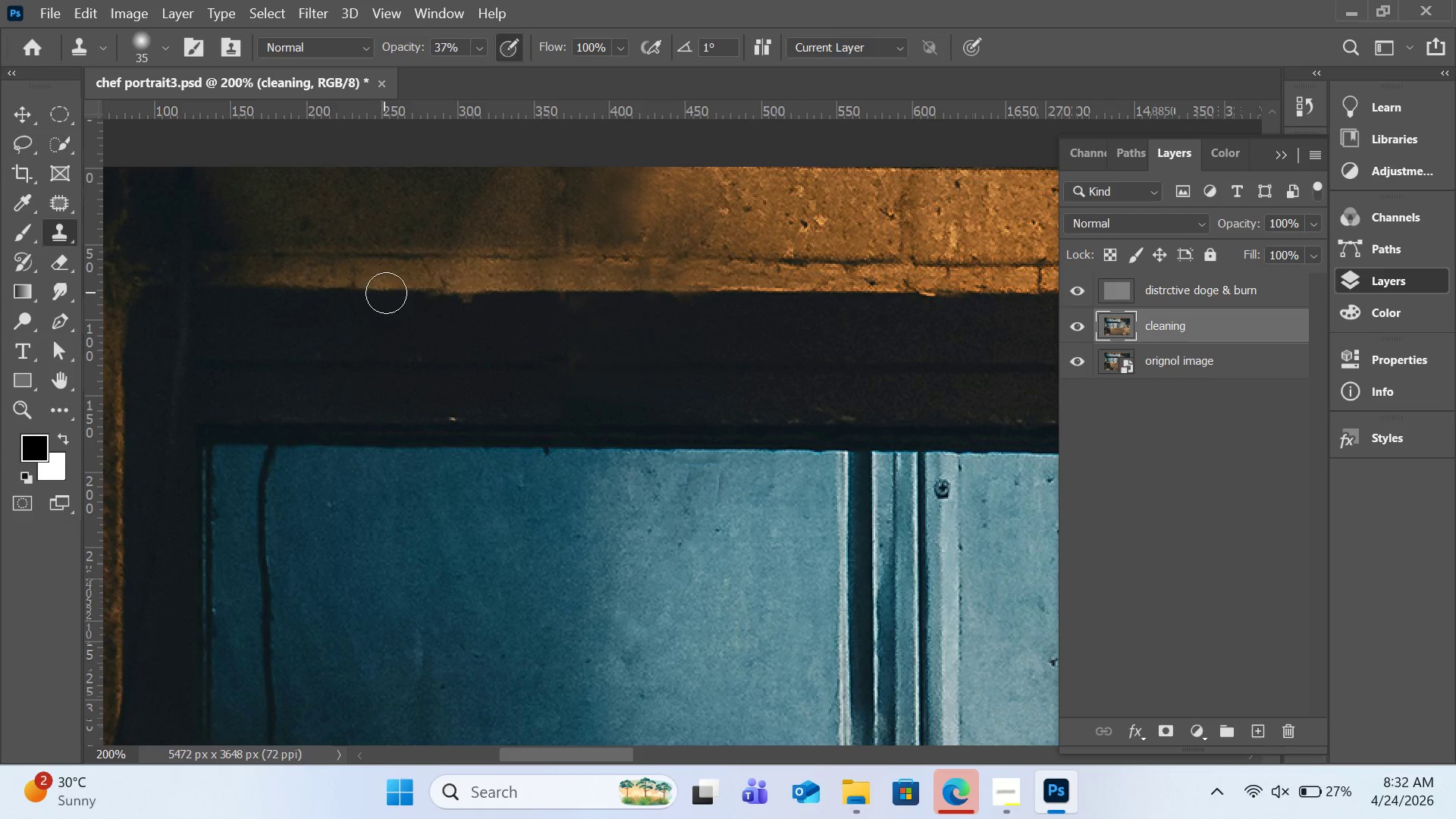 
hold_key(key=AltLeft, duration=0.7)
left_click([513, 285])
 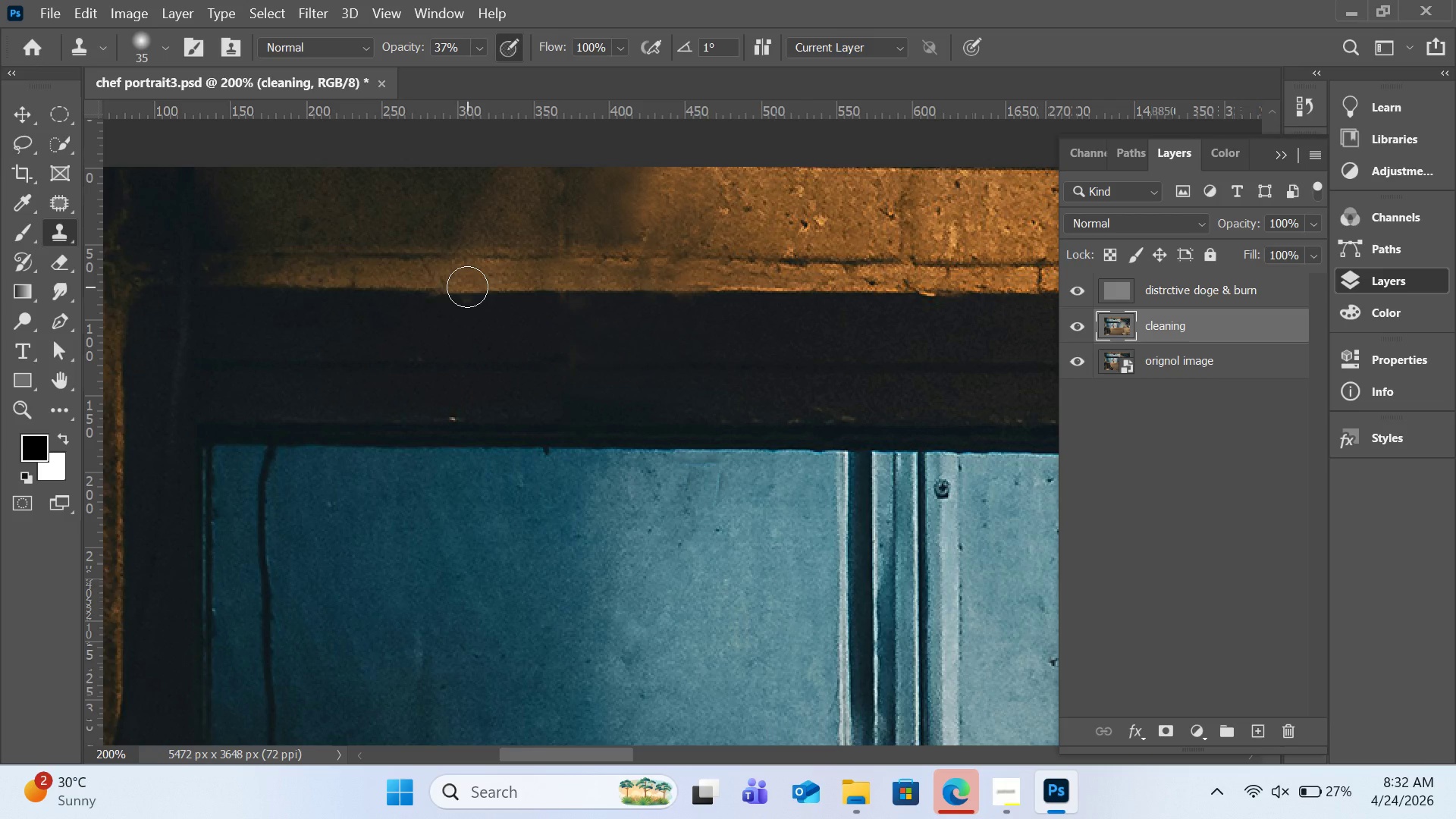 
left_click([467, 287])
 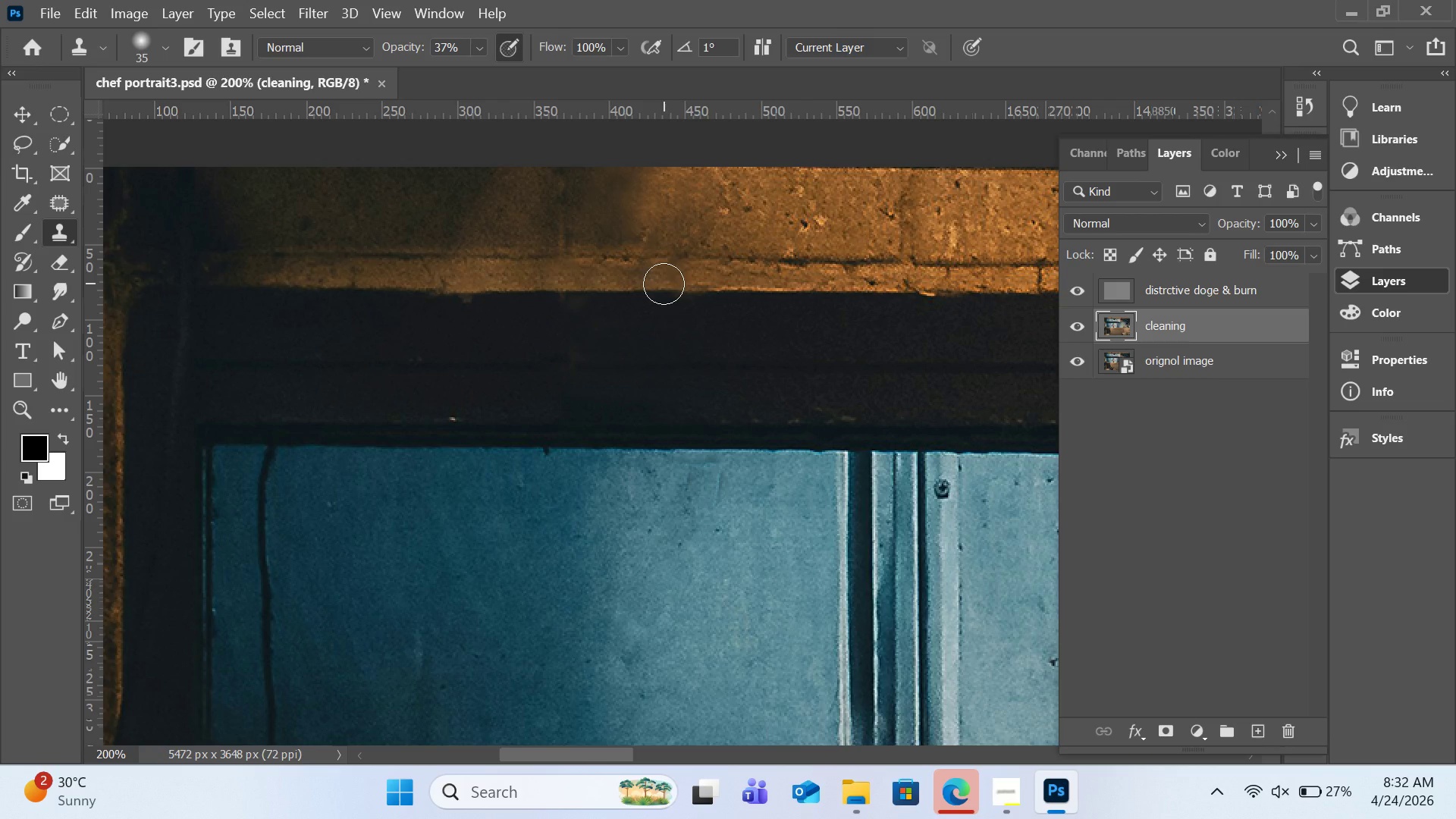 
hold_key(key=AltLeft, duration=0.73)
left_click([502, 328])
 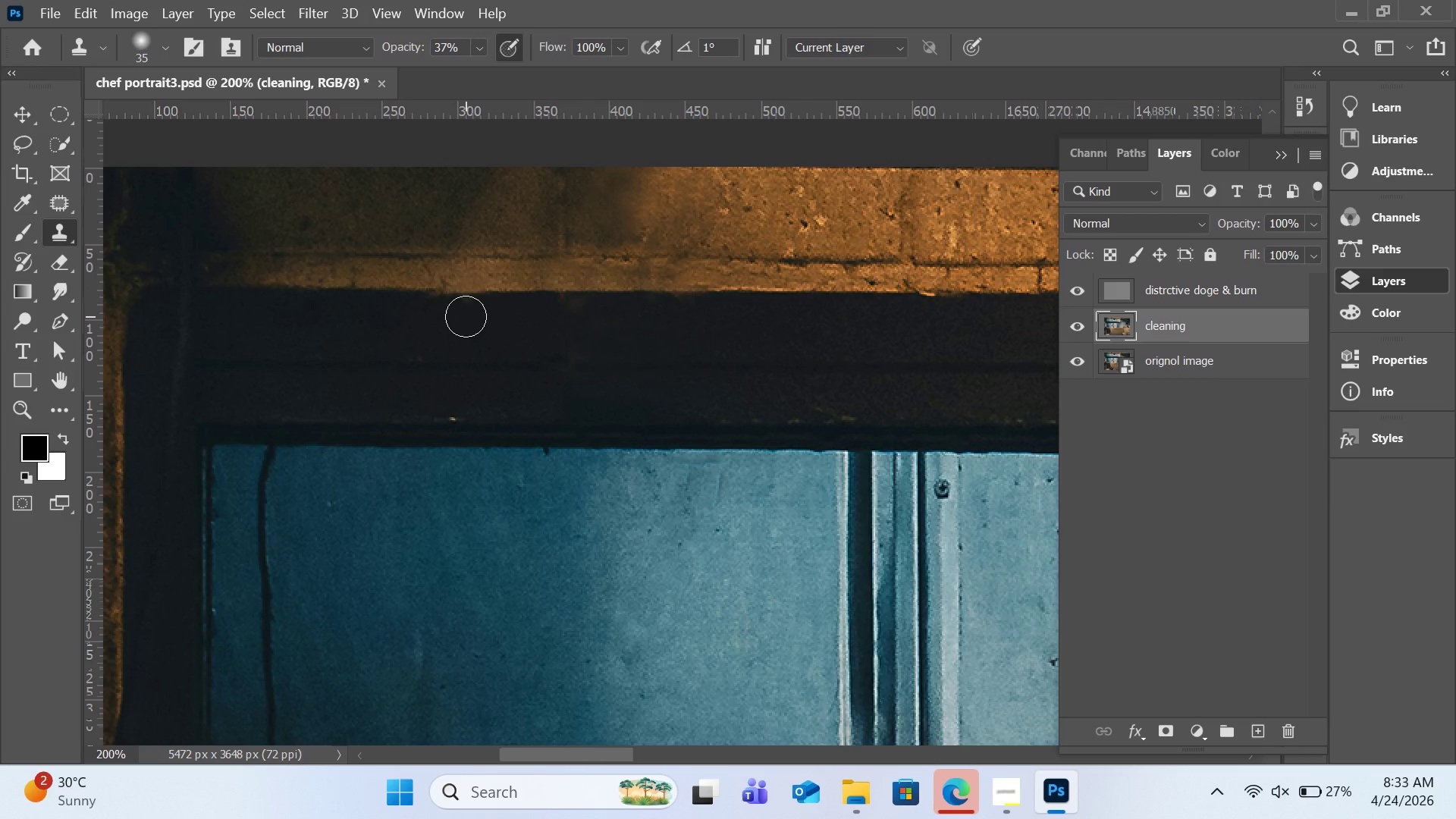 
left_click([466, 316])
 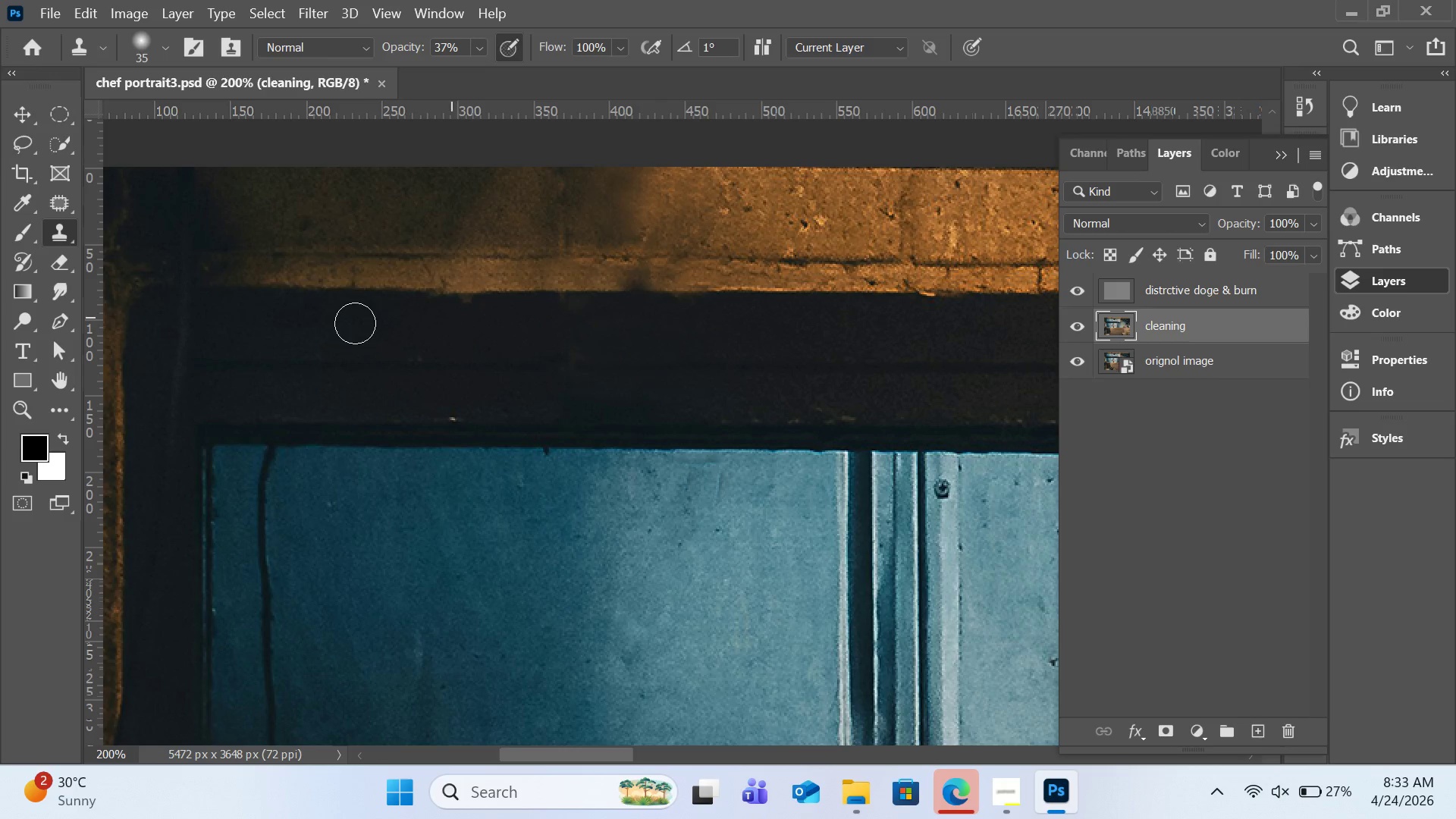 
scroll: coordinate [354, 321], scroll_direction: down, amount: 2.0
 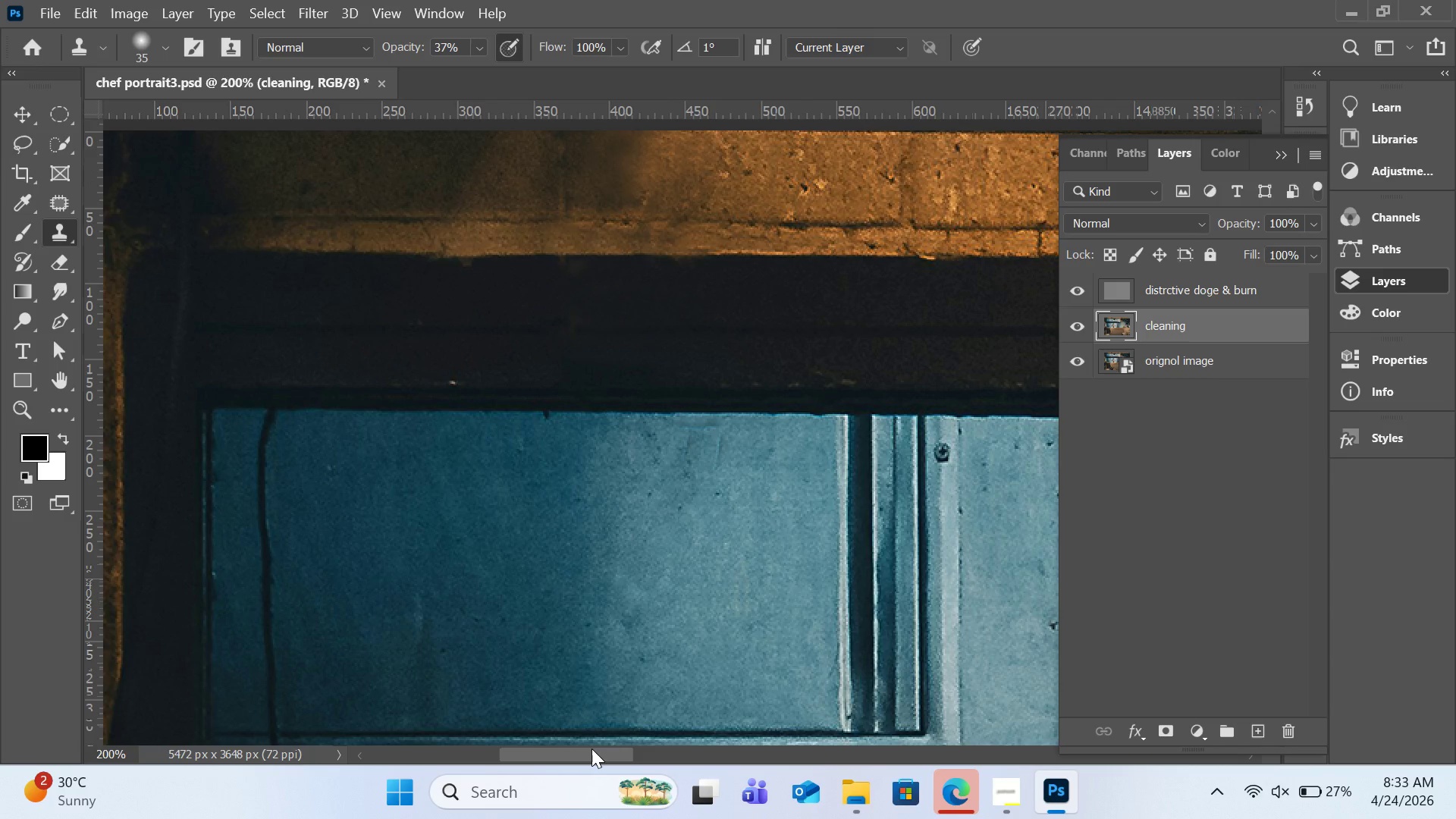 
left_click_drag(start_coordinate=[592, 748], to_coordinate=[566, 751])
 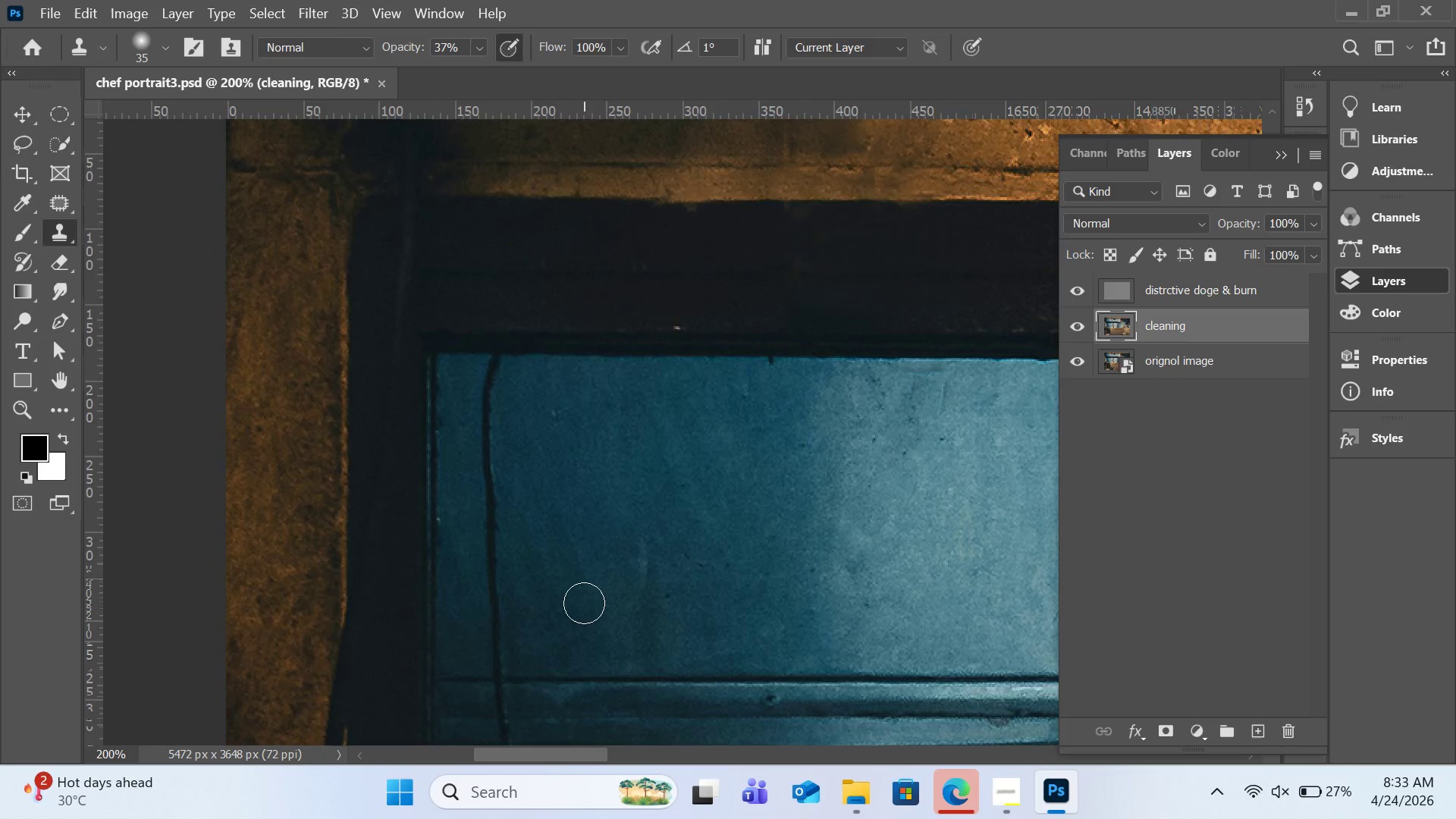 
scroll: coordinate [583, 594], scroll_direction: down, amount: 17.0
 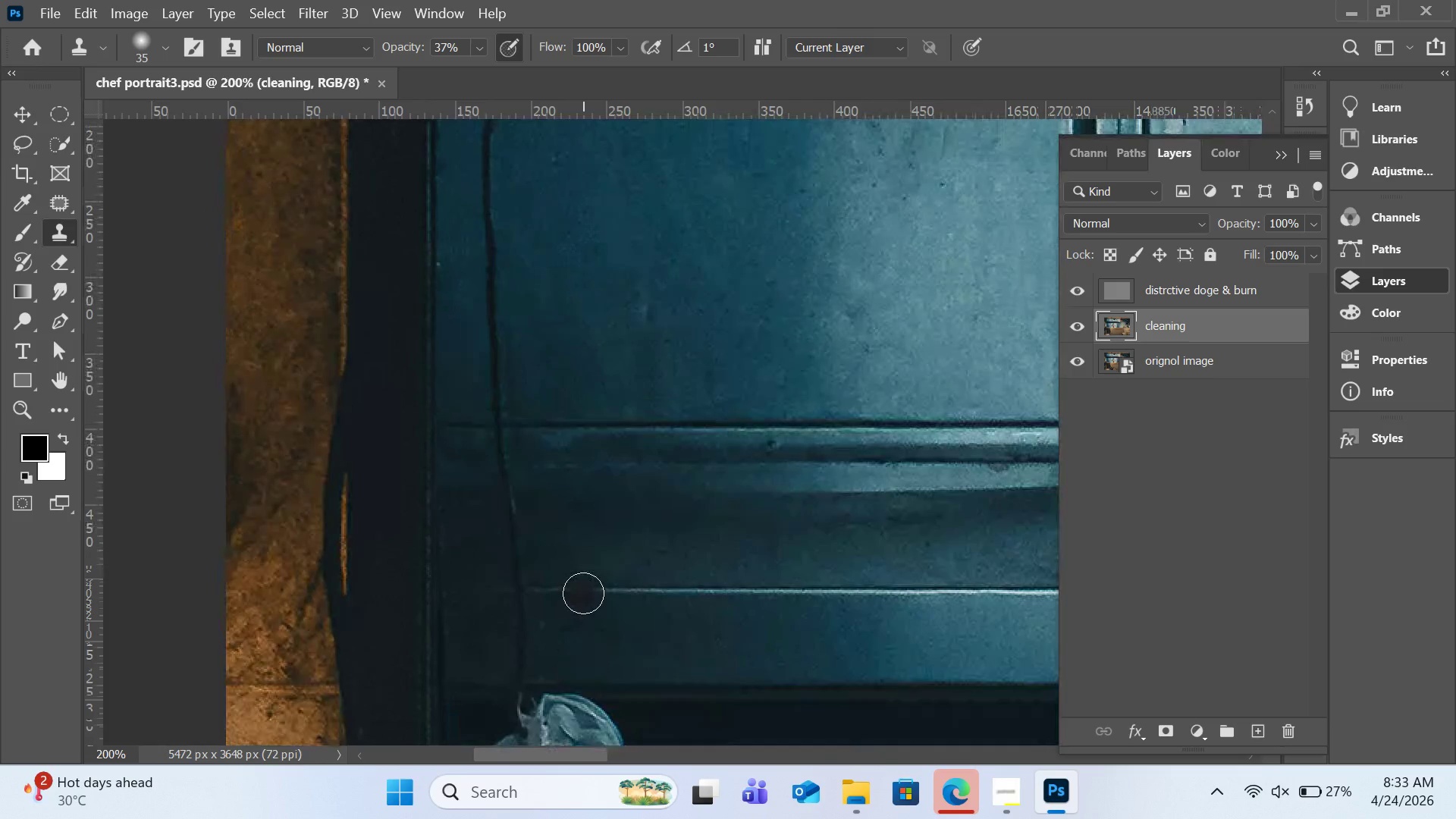 
hold_key(key=AltLeft, duration=0.62)
 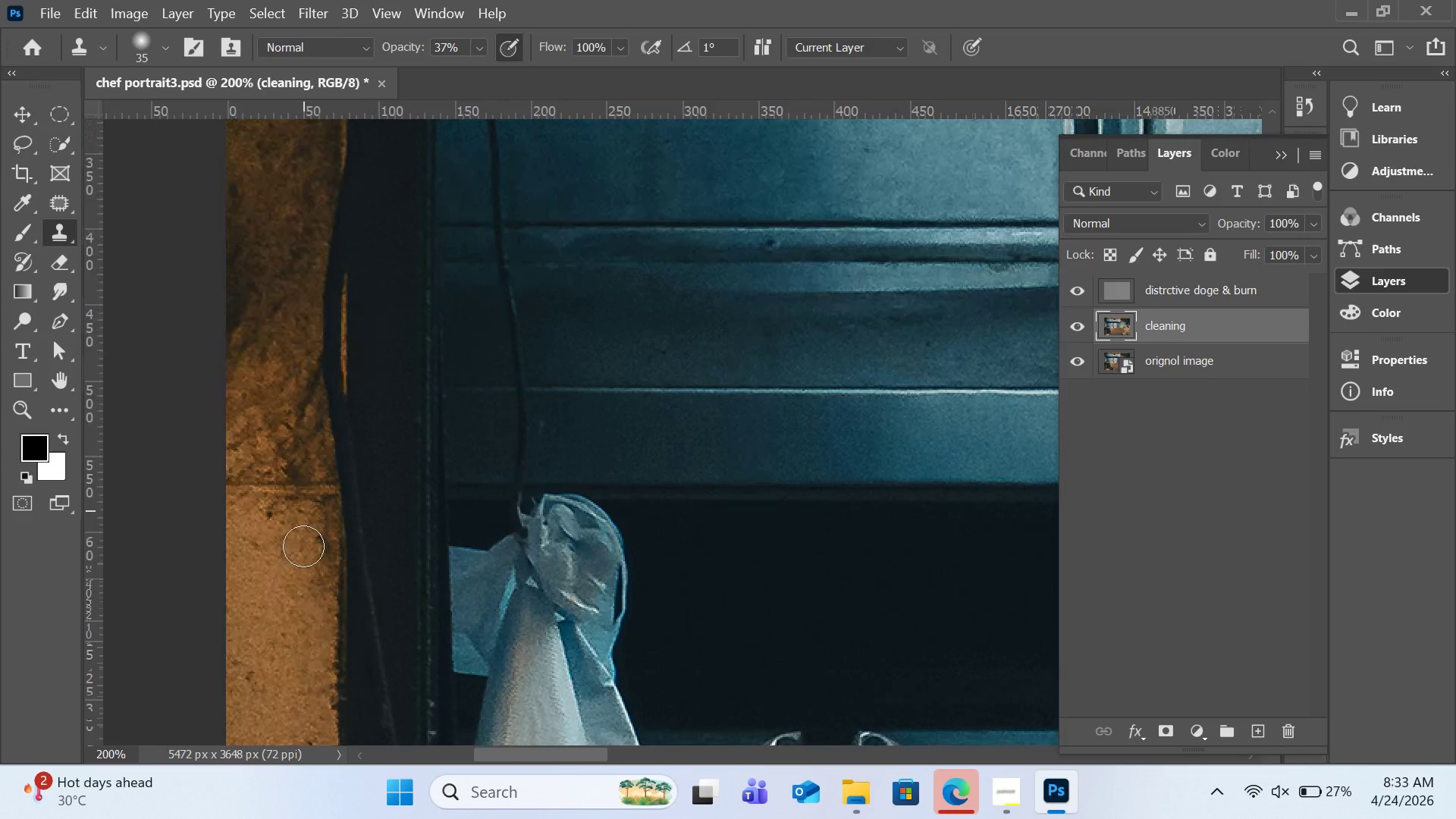 
scroll: coordinate [582, 580], scroll_direction: down, amount: 9.0
 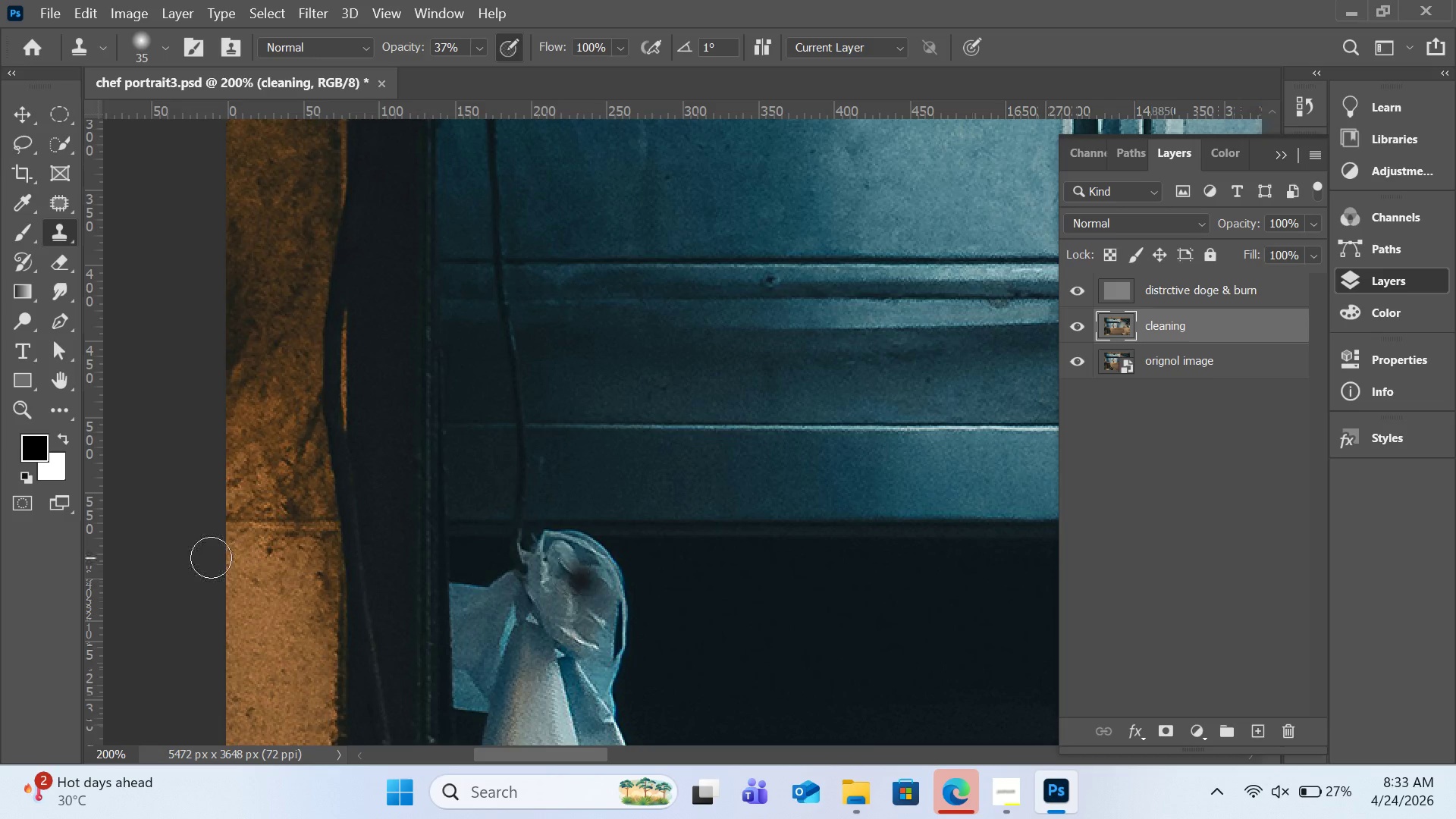 
hold_key(key=AltLeft, duration=0.98)
 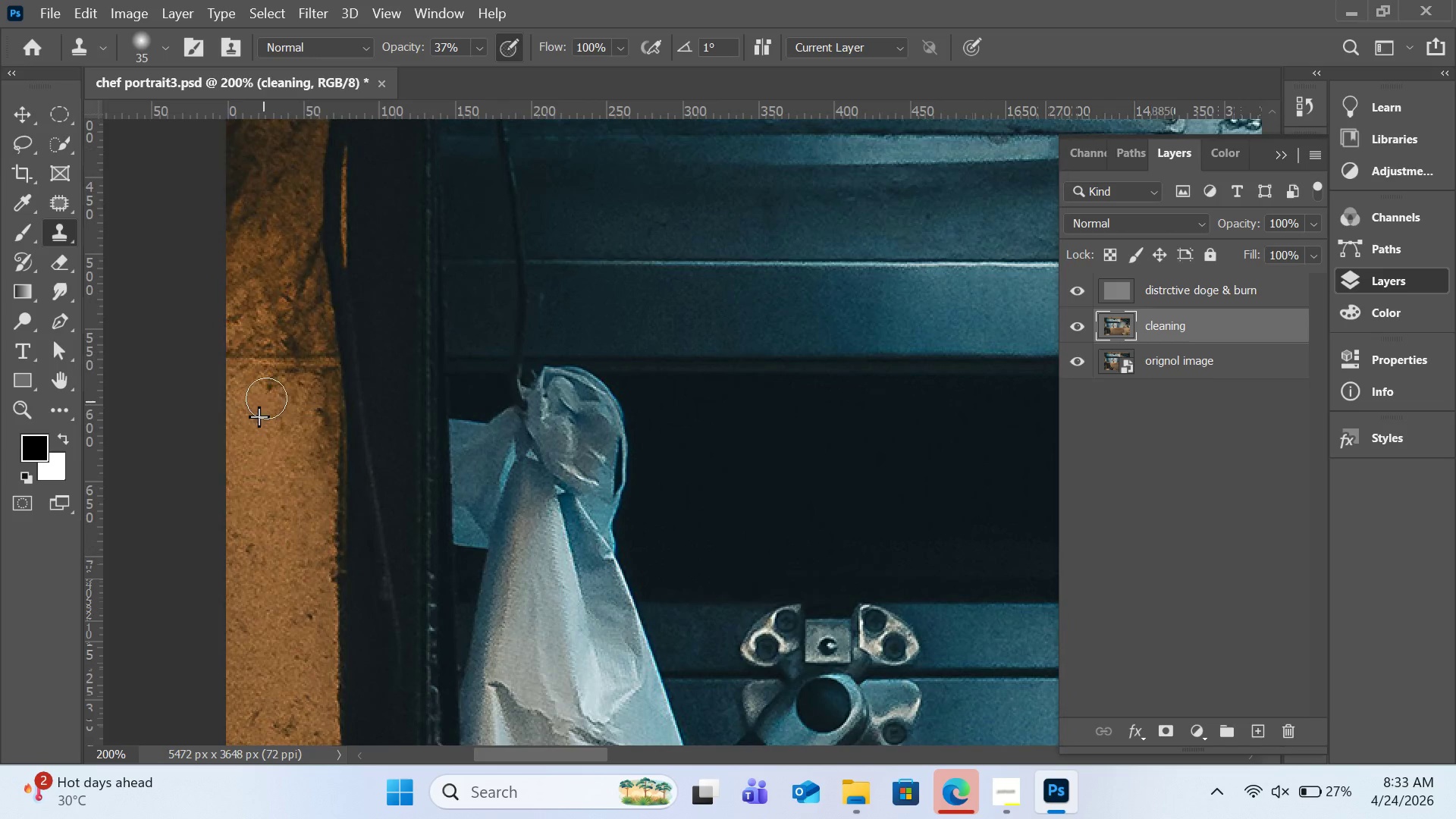 
scroll: coordinate [303, 546], scroll_direction: down, amount: 9.0
 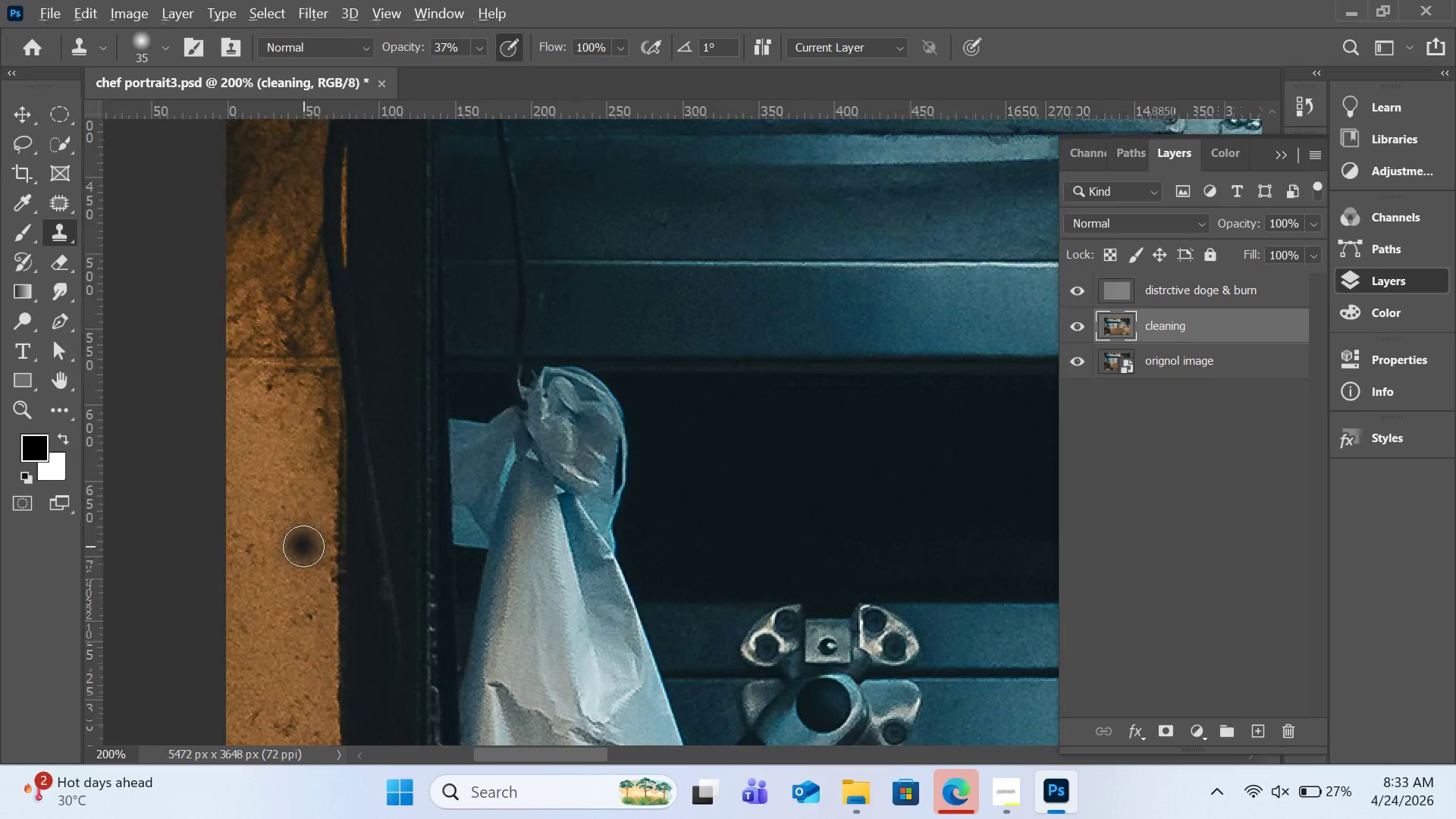 
left_click([262, 419])
 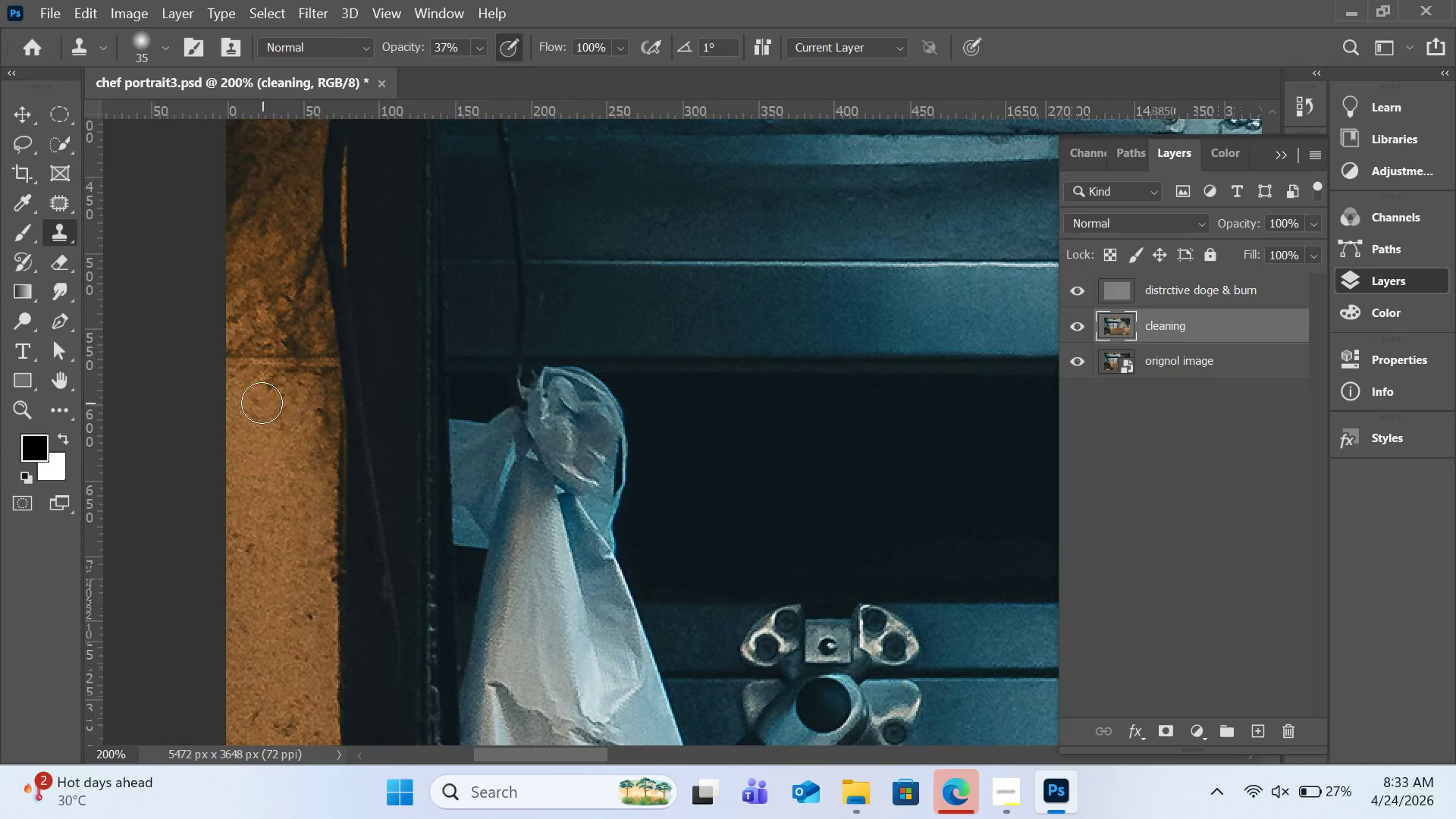 
left_click_drag(start_coordinate=[262, 403], to_coordinate=[268, 391])
 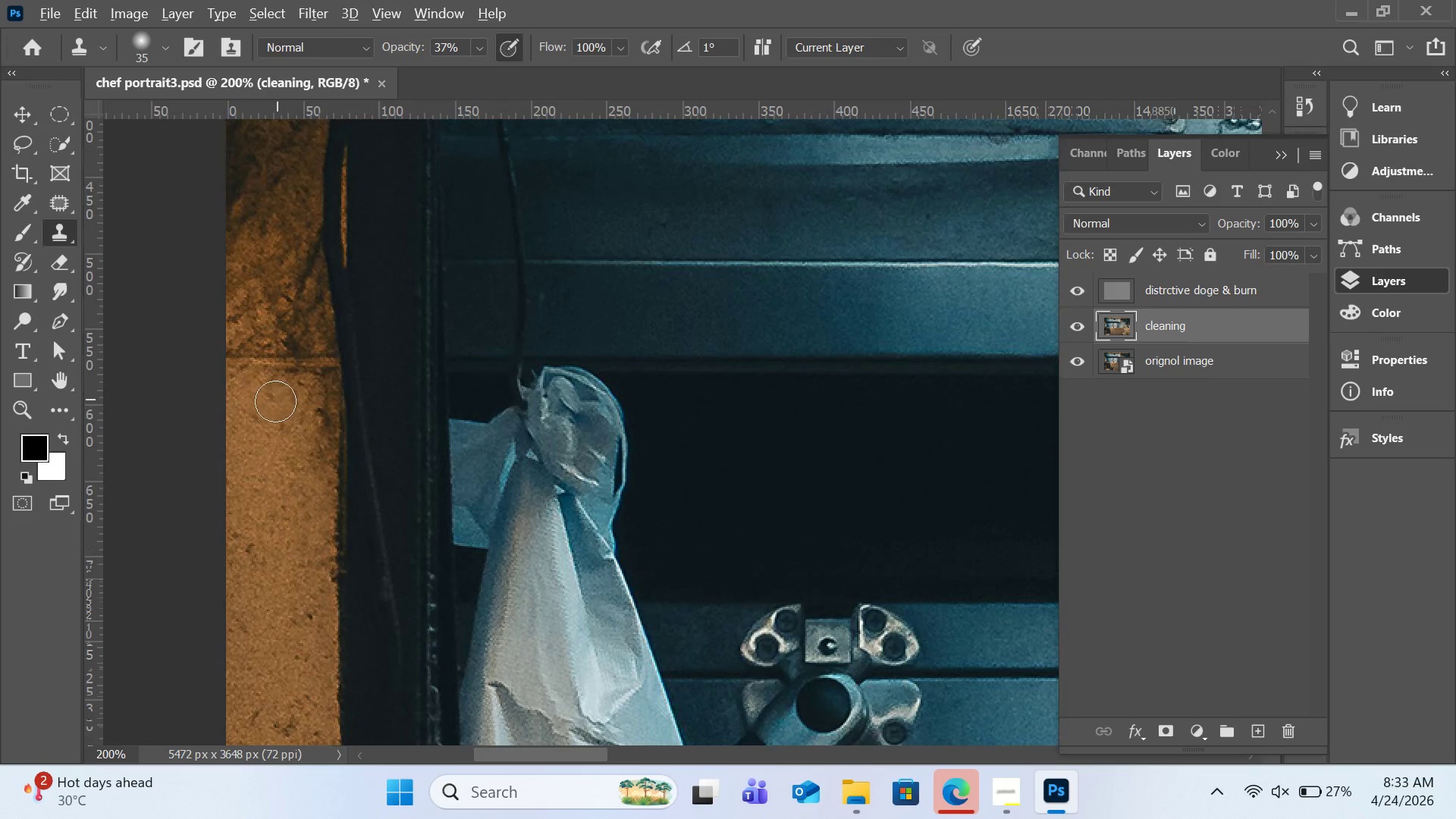 
hold_key(key=AltLeft, duration=1.0)
 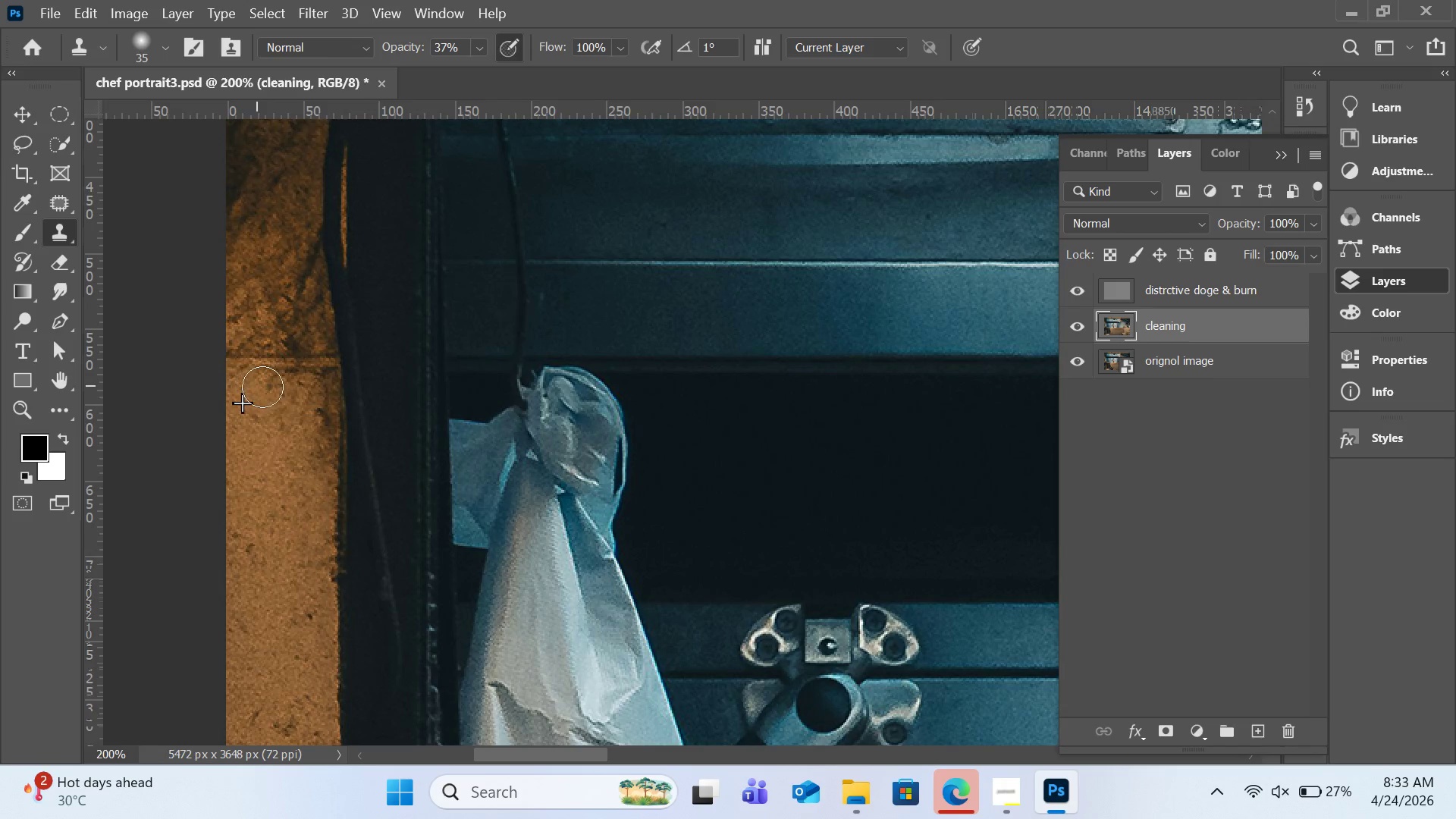 
left_click_drag(start_coordinate=[256, 386], to_coordinate=[303, 383])
 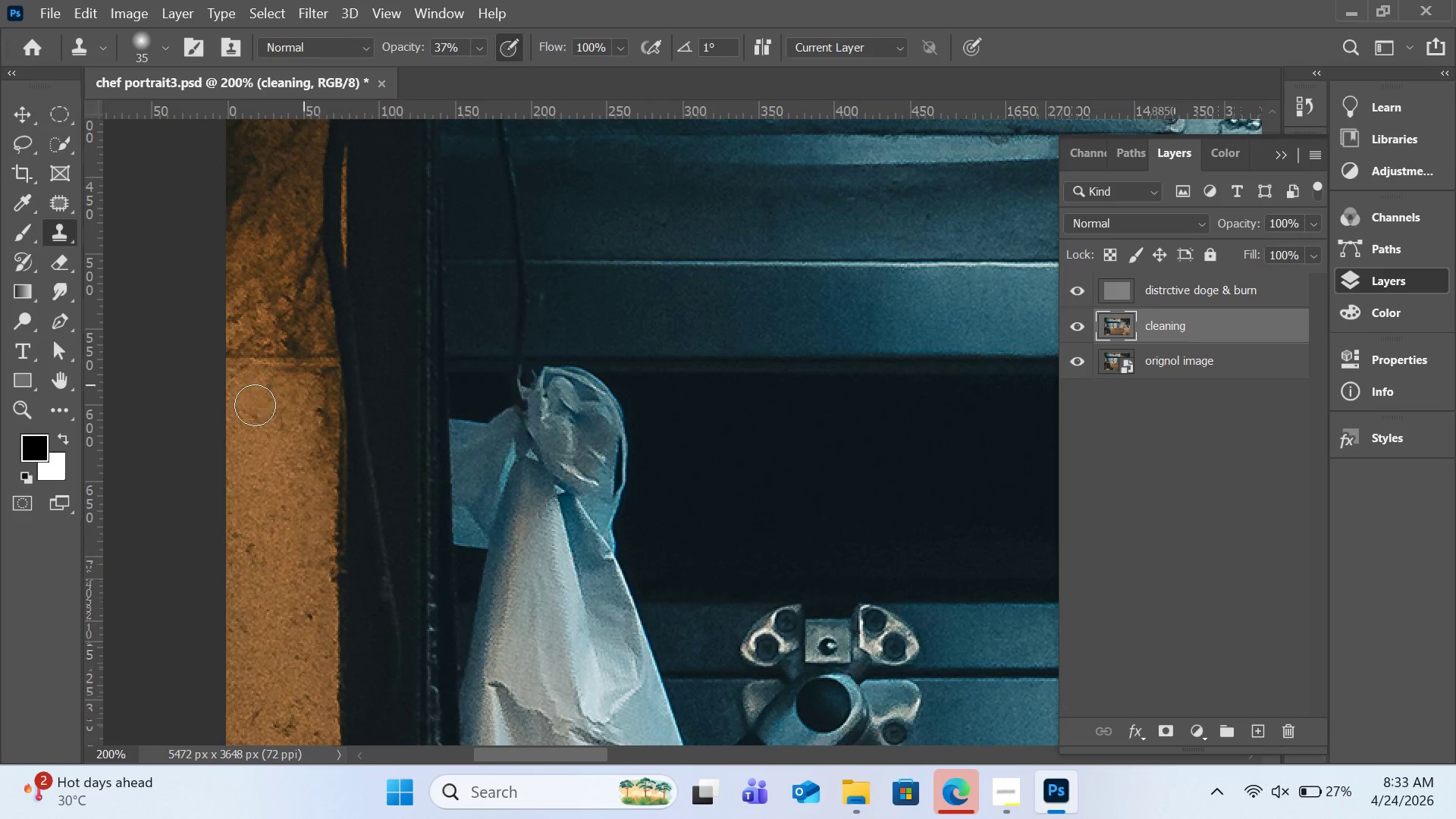 
hold_key(key=AltLeft, duration=0.5)
left_click([252, 405])
 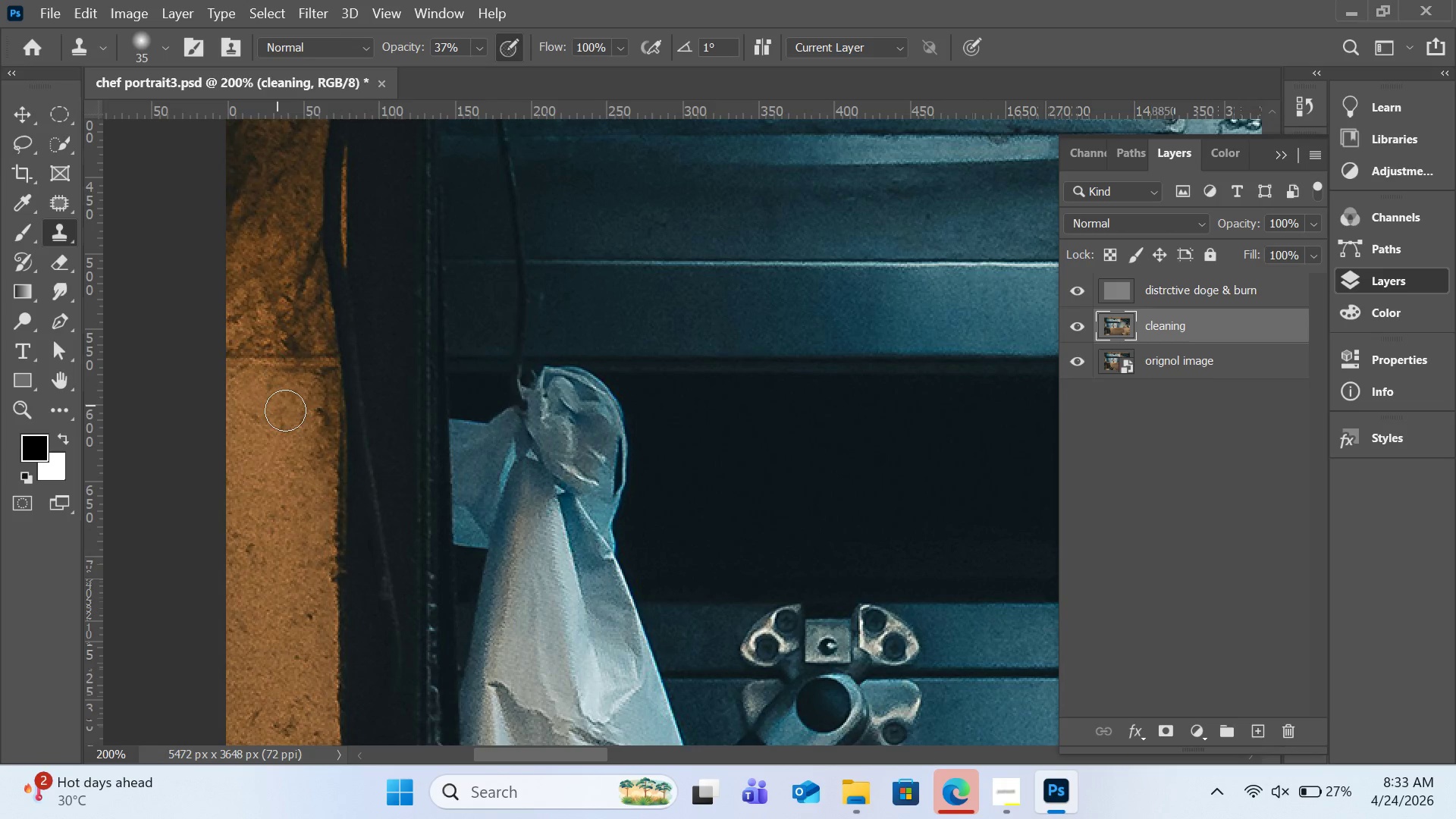 
left_click_drag(start_coordinate=[283, 410], to_coordinate=[309, 450])
 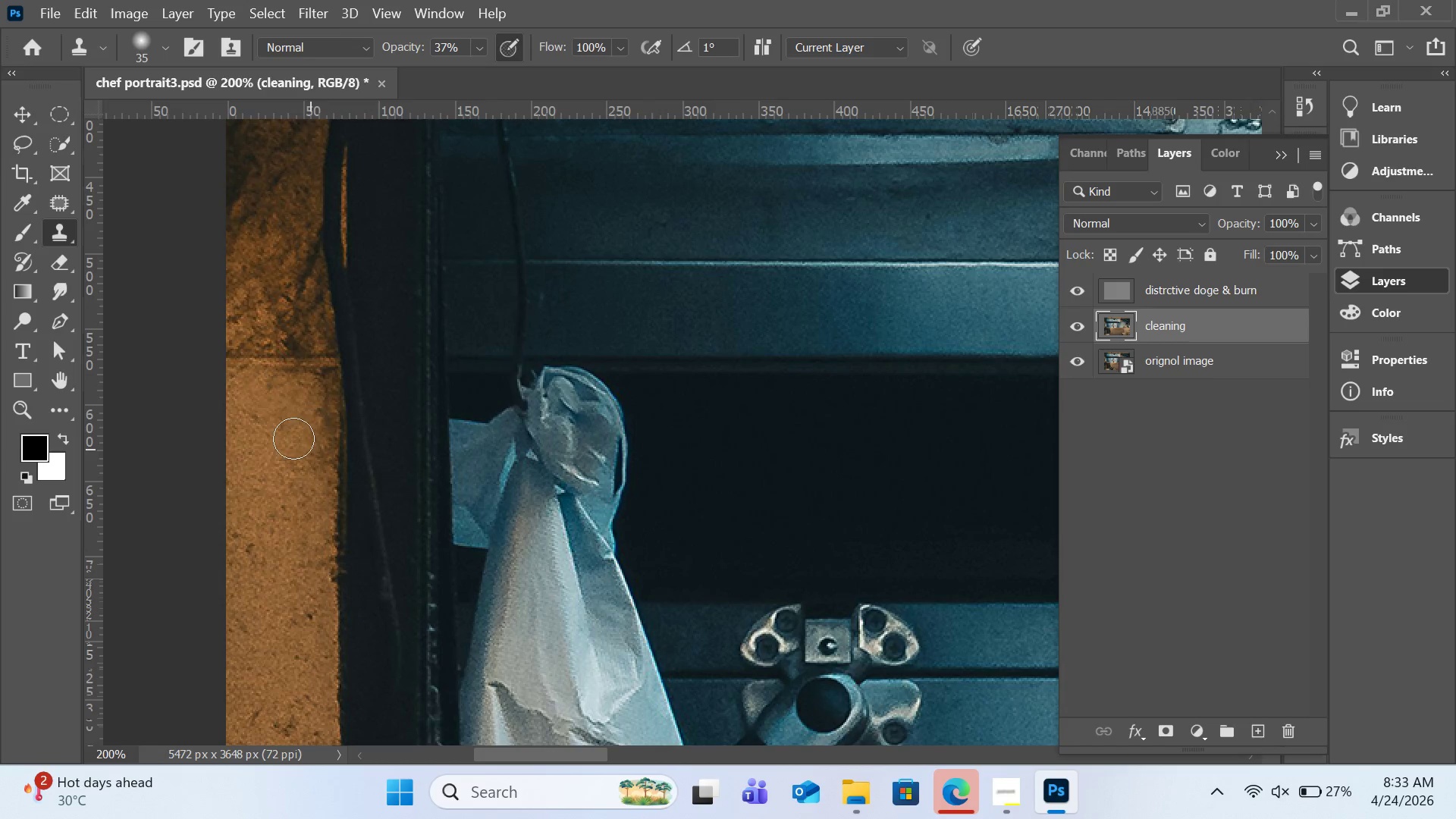 
hold_key(key=AltLeft, duration=0.53)
left_click([264, 406])
 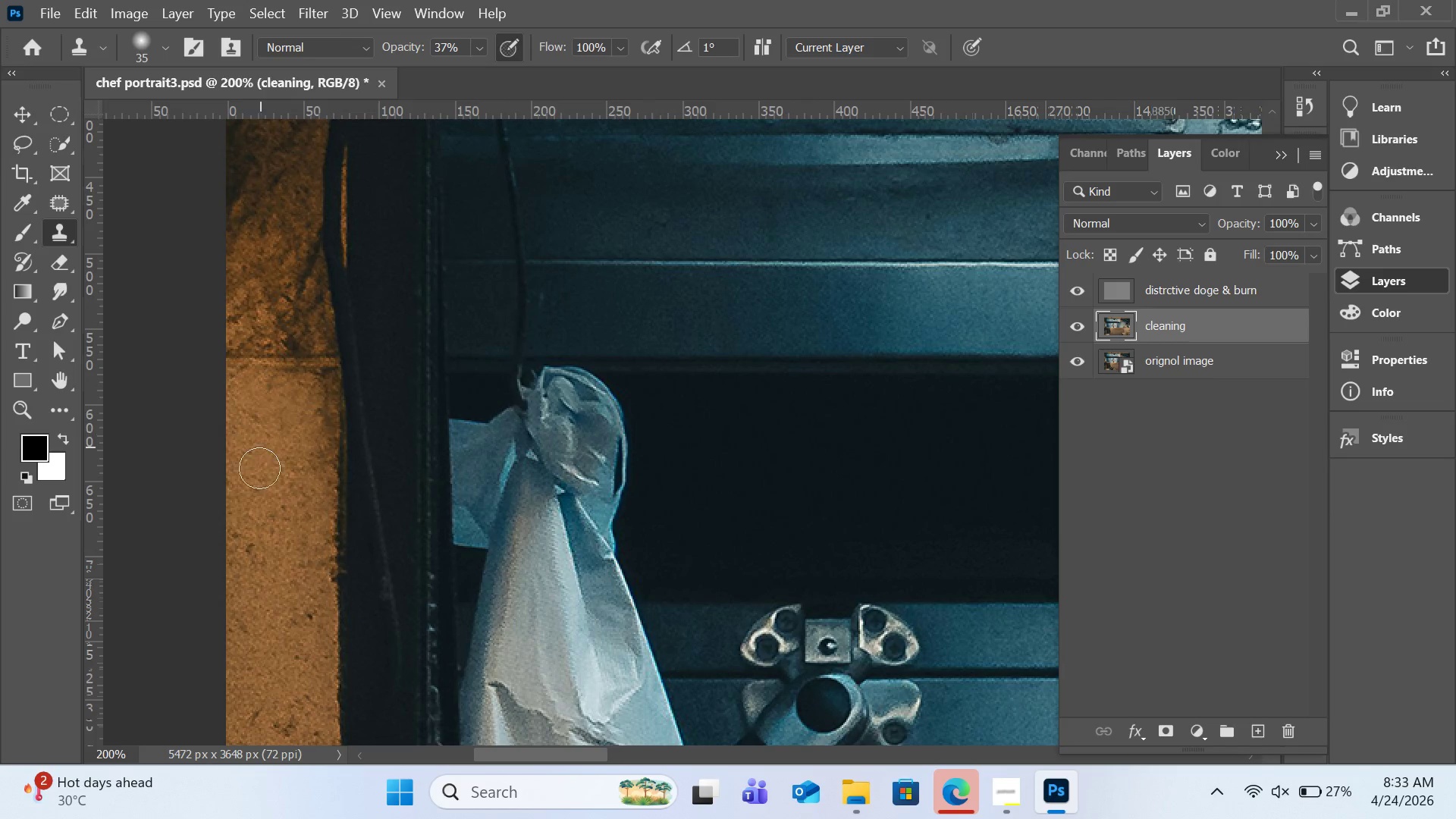 
left_click_drag(start_coordinate=[258, 439], to_coordinate=[258, 504])
 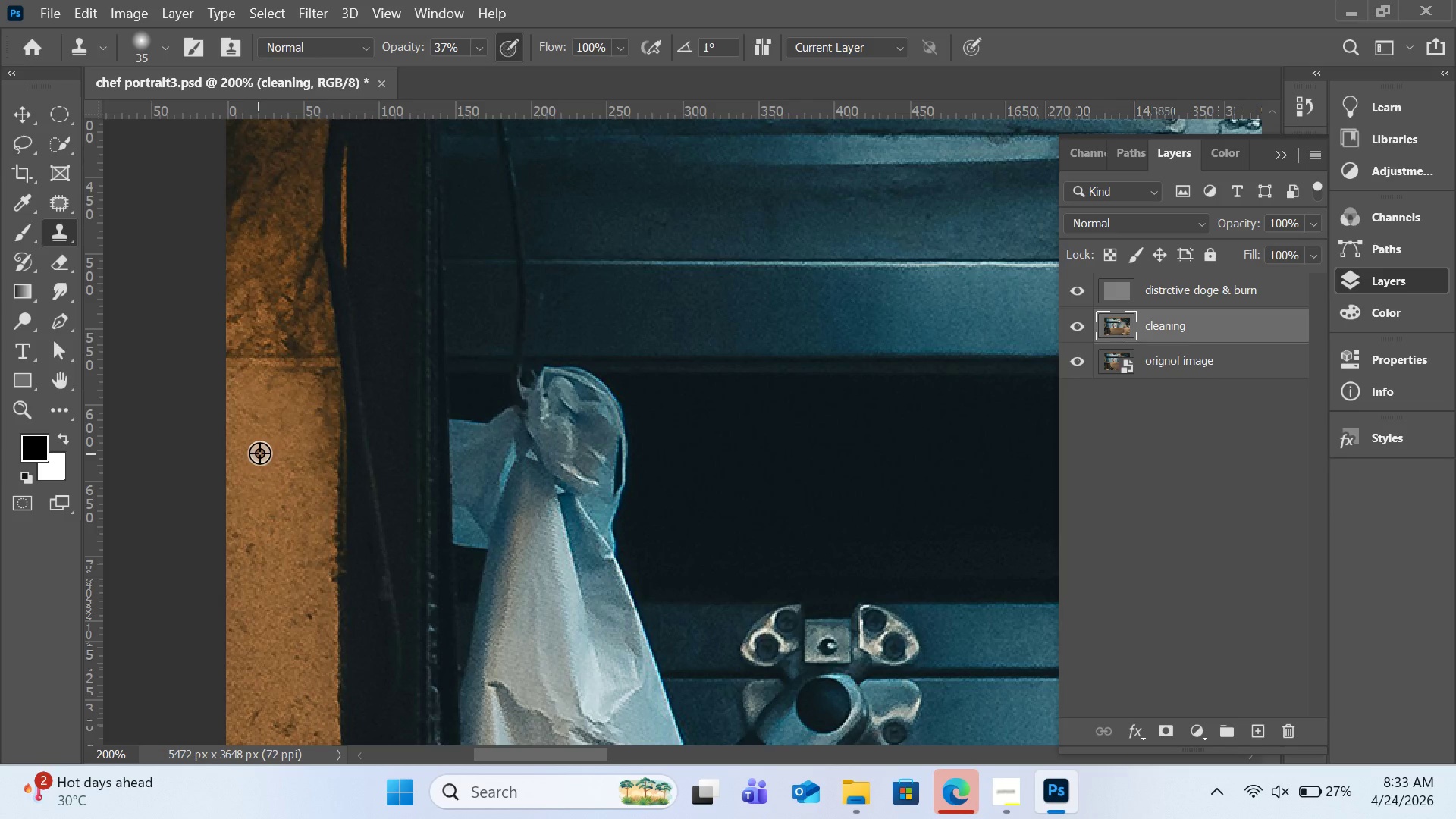 
hold_key(key=AltLeft, duration=0.61)
left_click([256, 412])
 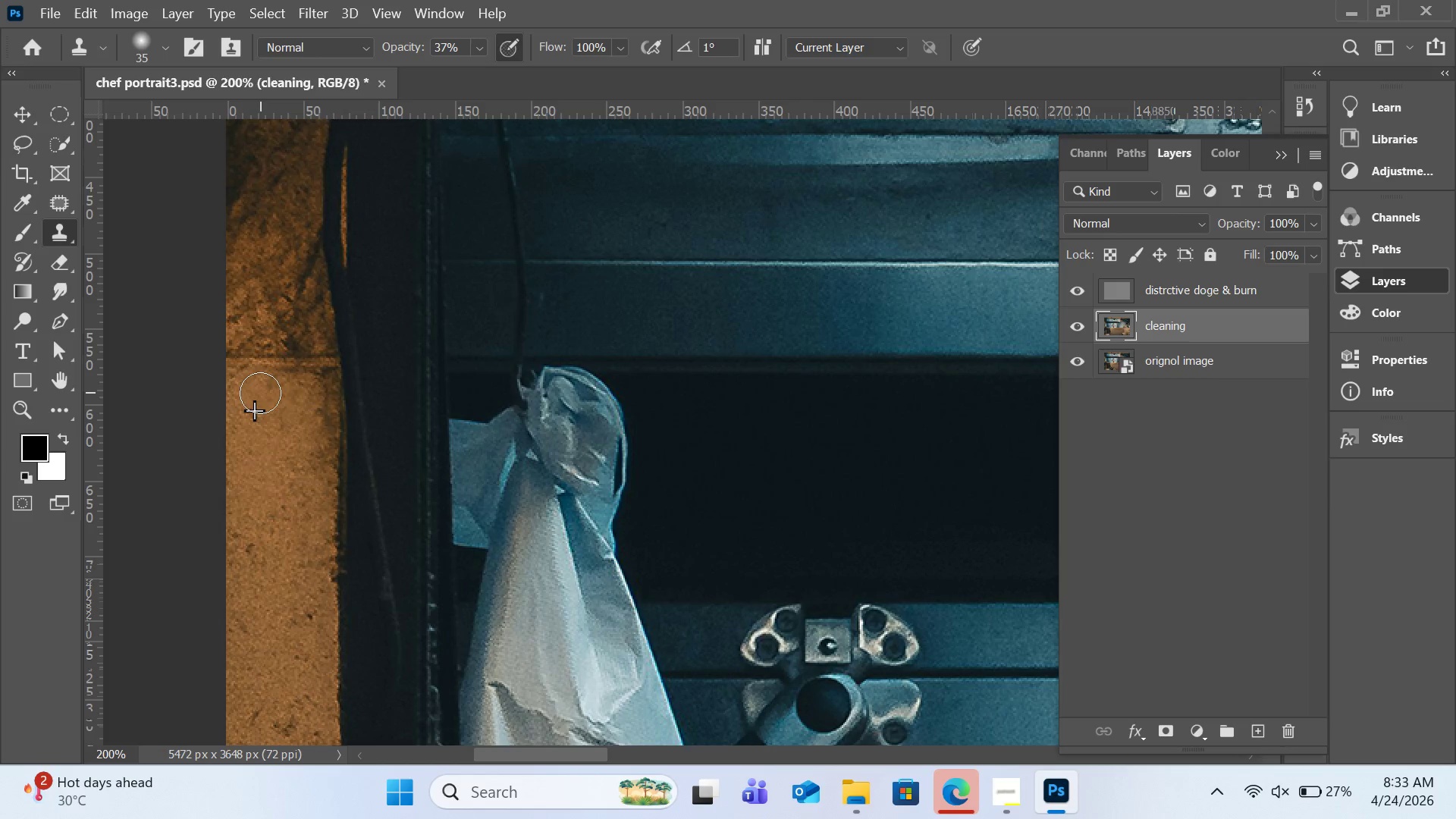 
left_click_drag(start_coordinate=[260, 393], to_coordinate=[303, 387])
 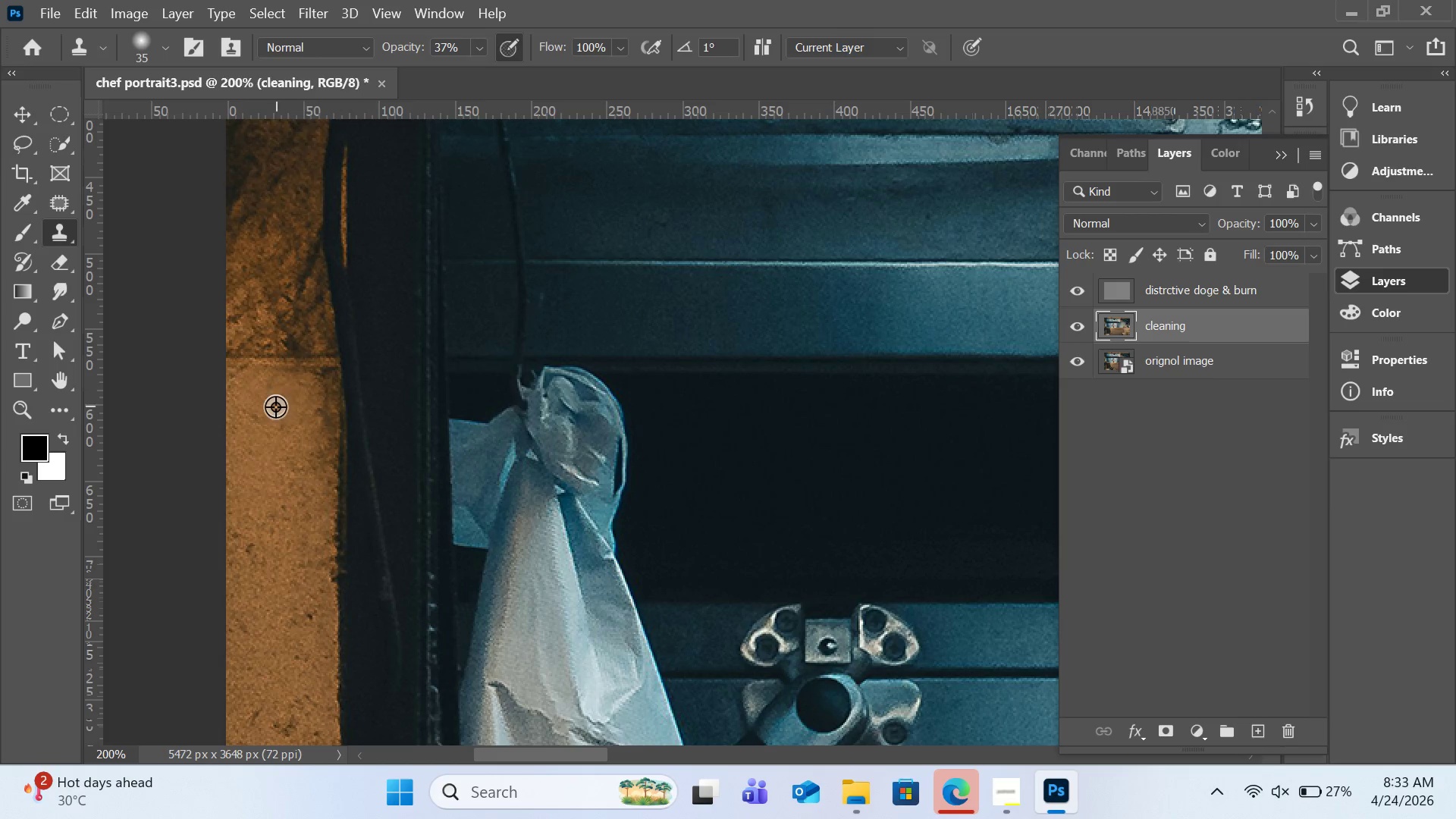 
hold_key(key=AltLeft, duration=0.41)
left_click_drag(start_coordinate=[275, 406], to_coordinate=[280, 404])
 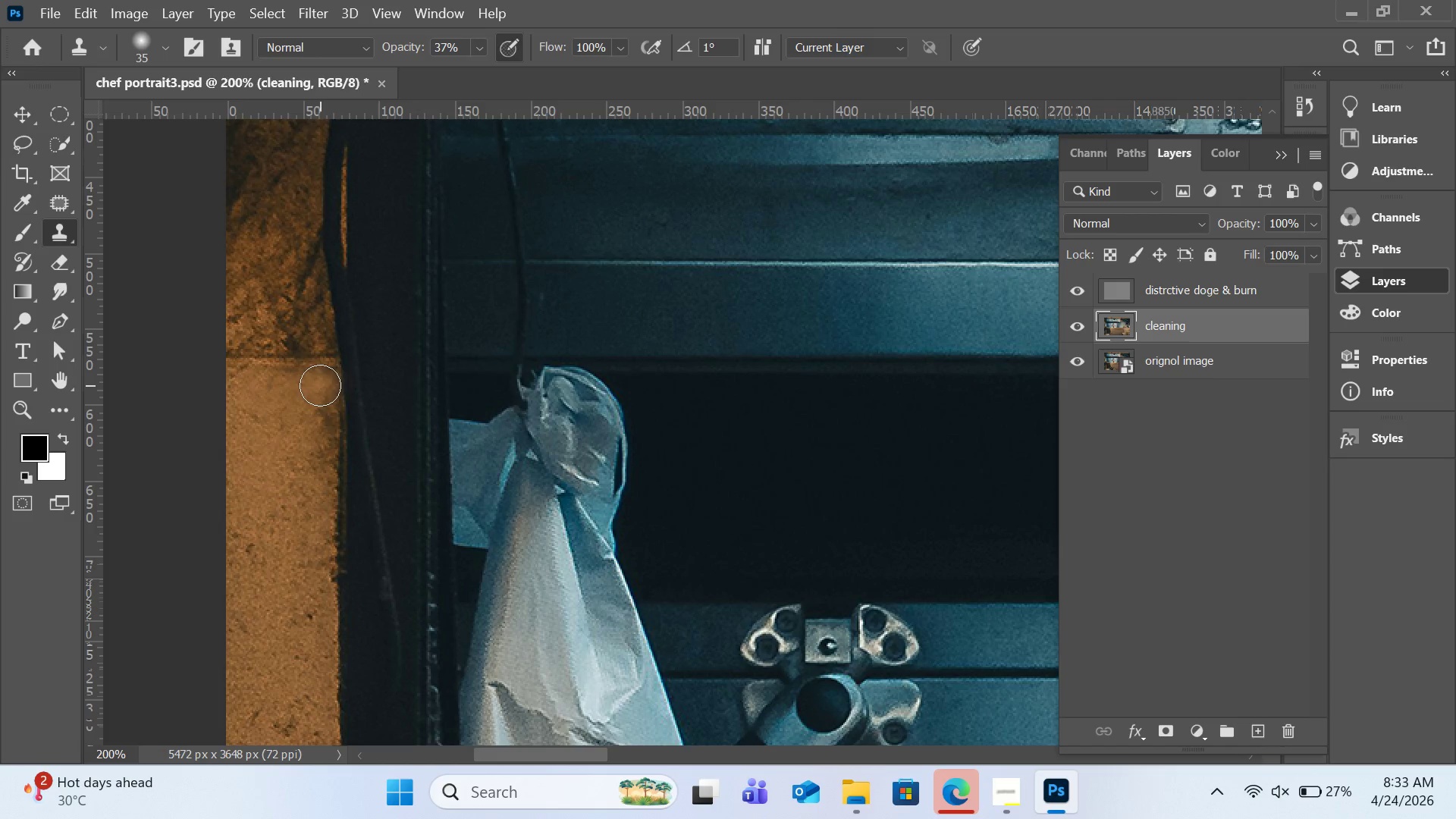 
left_click_drag(start_coordinate=[320, 385], to_coordinate=[319, 471])
 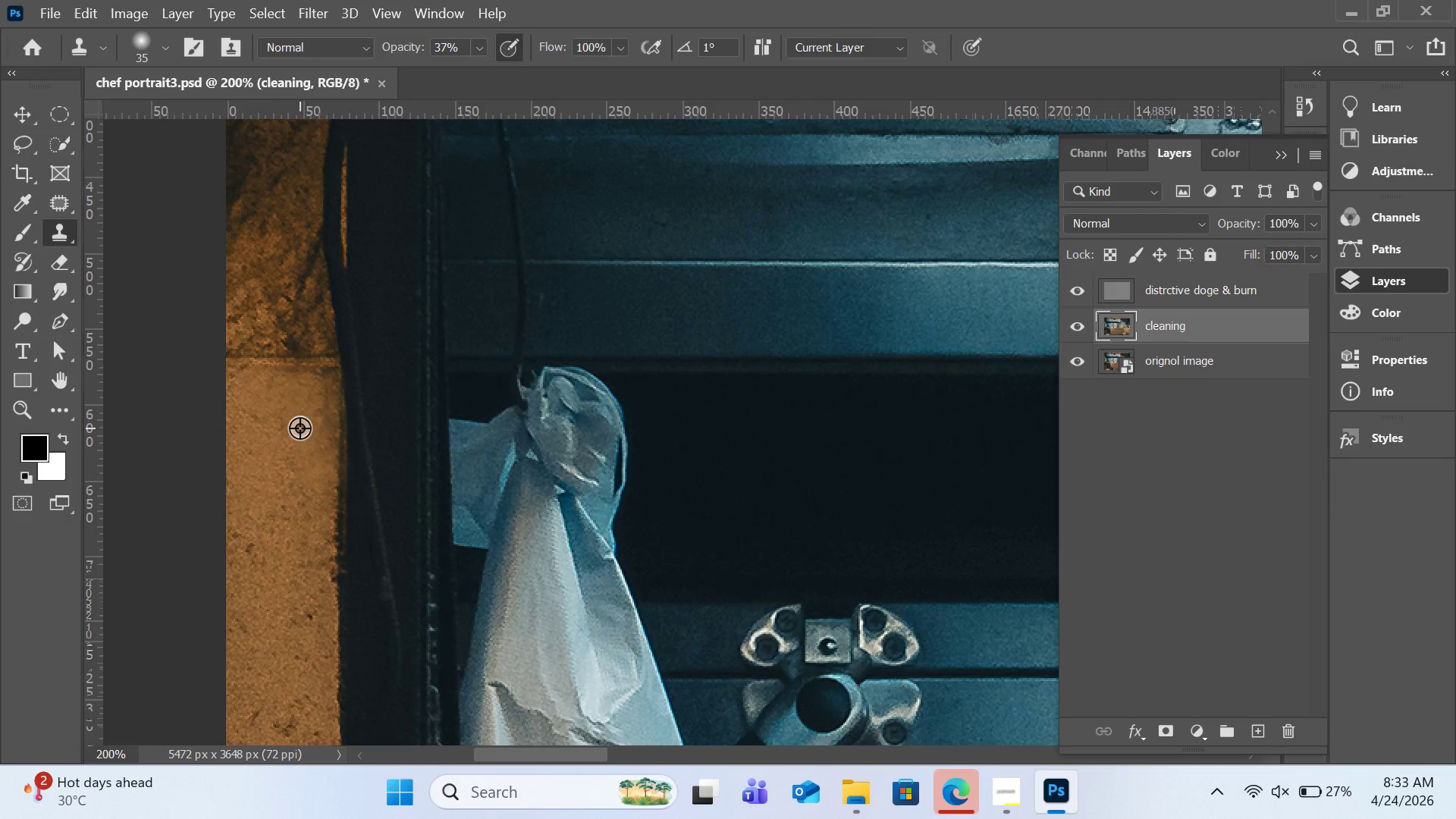 
hold_key(key=AltLeft, duration=0.75)
left_click([275, 416])
 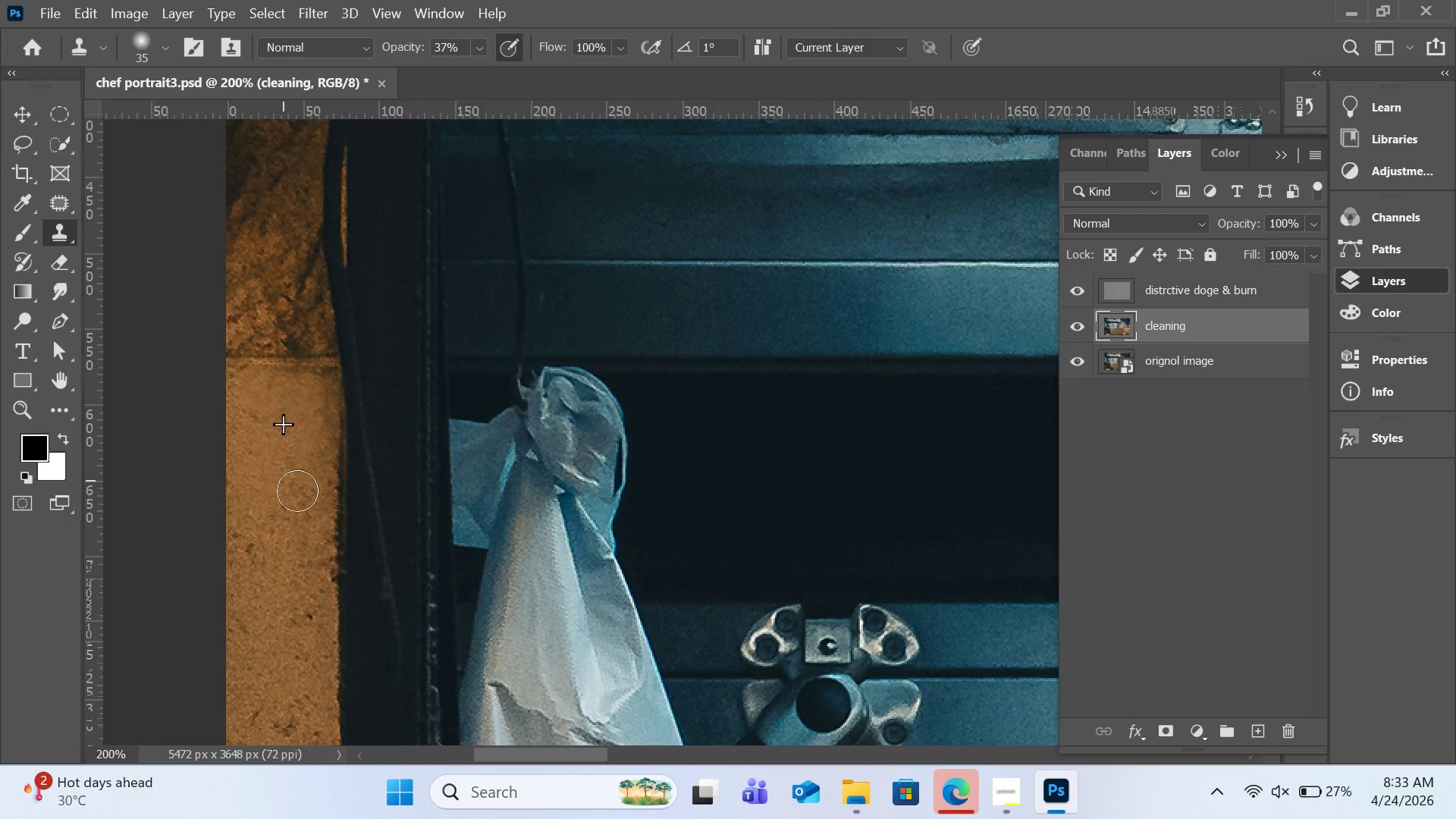 
left_click_drag(start_coordinate=[281, 471], to_coordinate=[303, 529])
 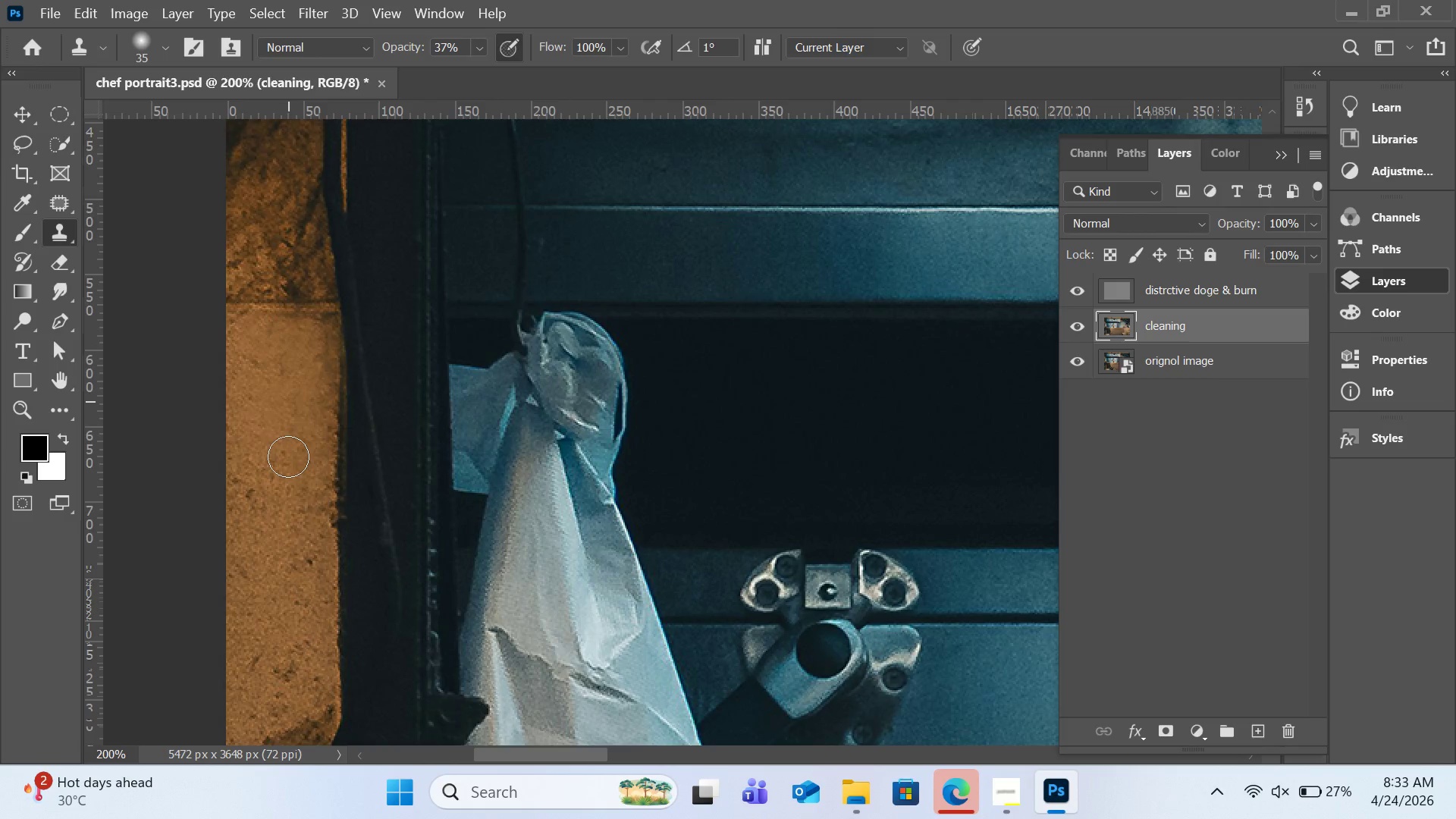 
scroll: coordinate [285, 479], scroll_direction: down, amount: 27.0
 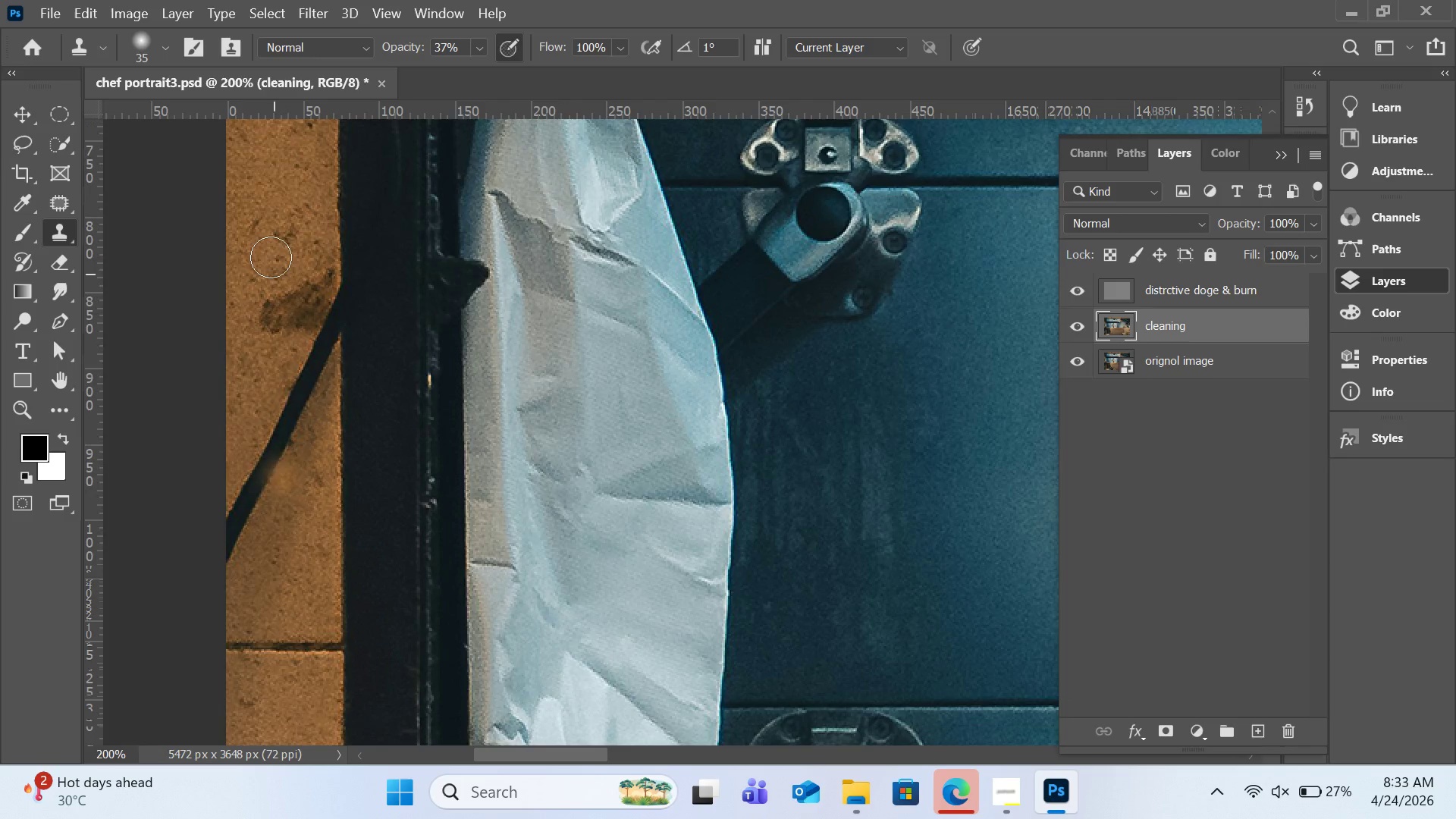 
hold_key(key=AltLeft, duration=0.33)
left_click([272, 252])
 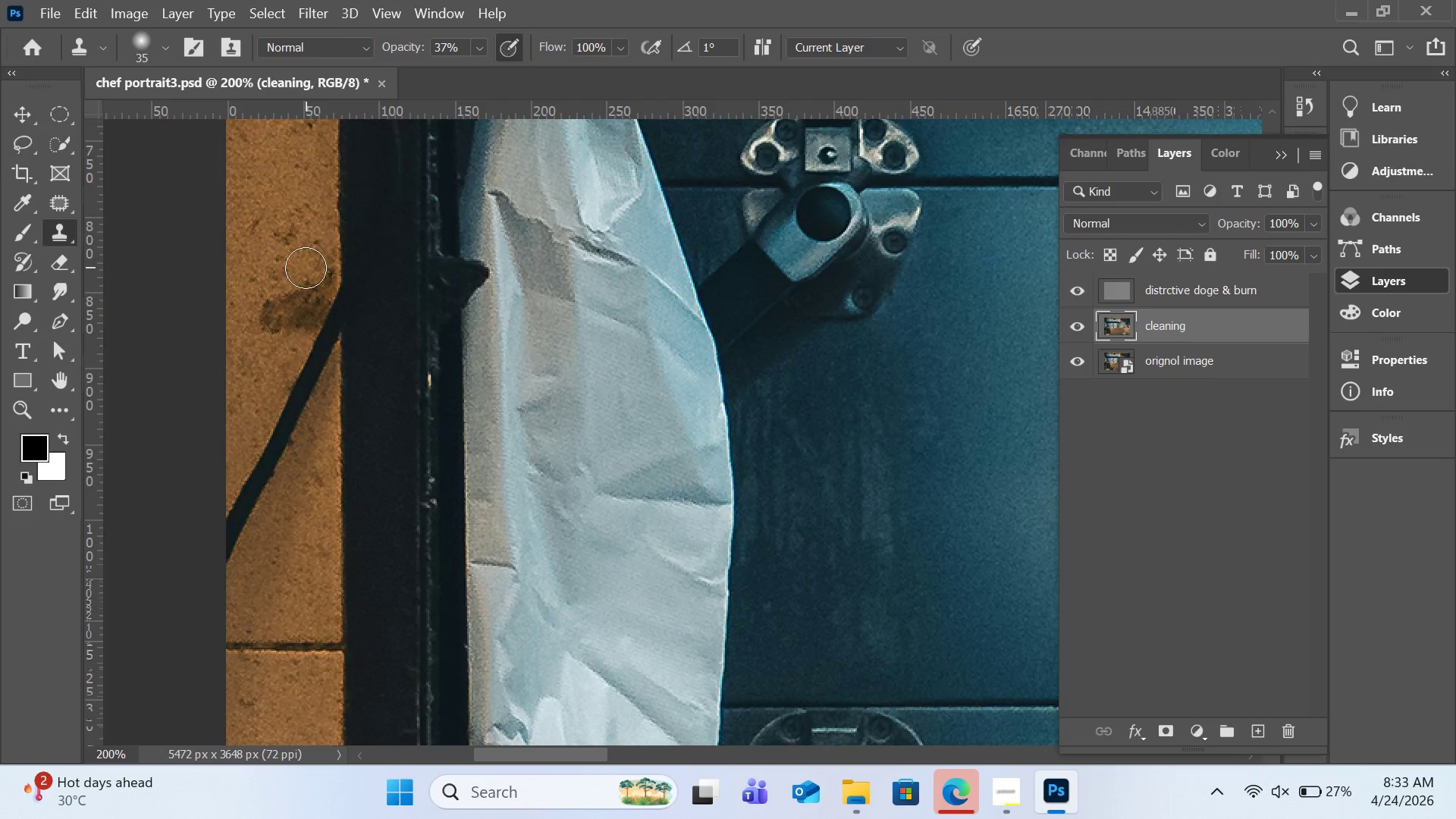 
left_click_drag(start_coordinate=[306, 268], to_coordinate=[286, 317])
 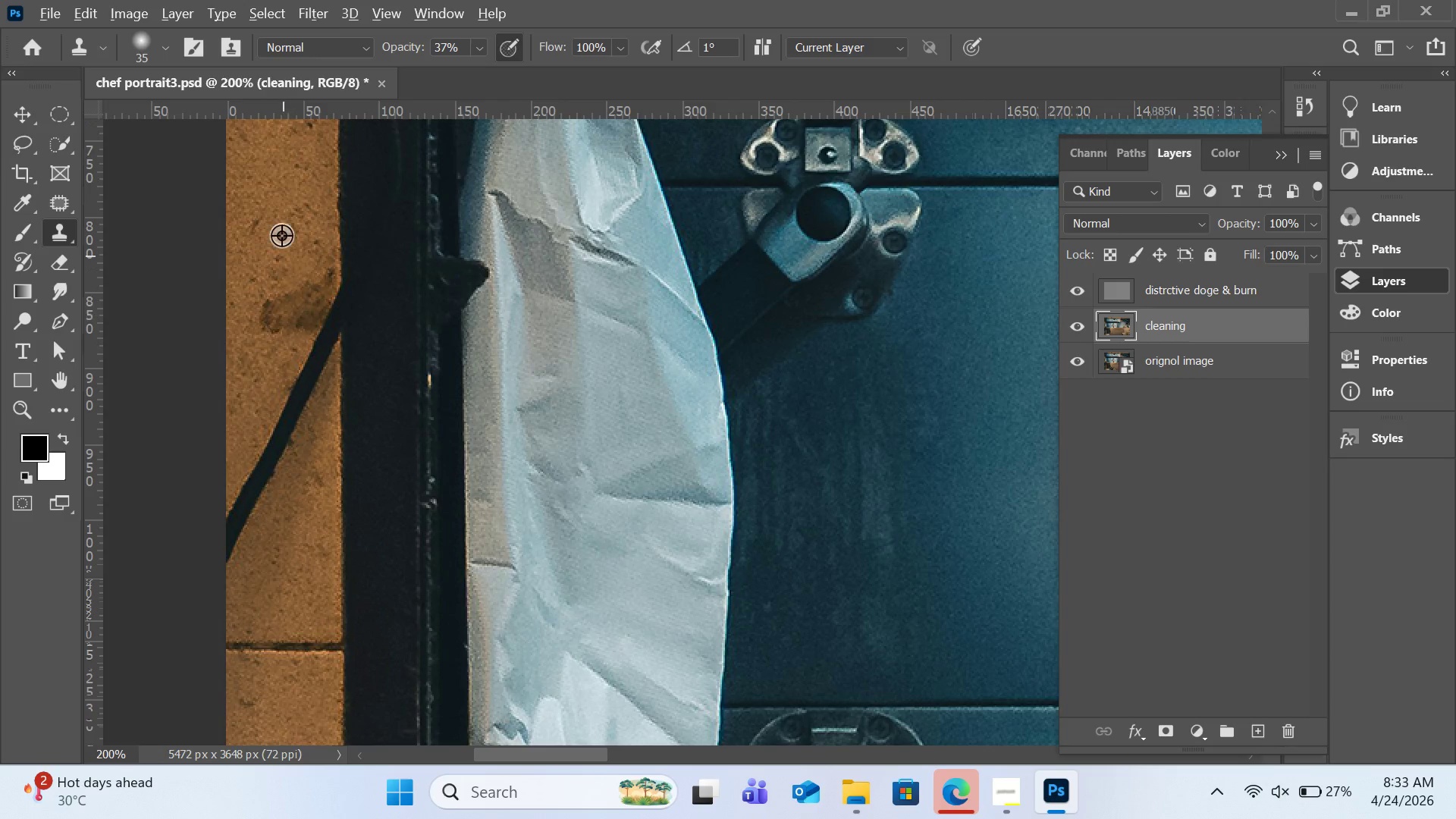 
hold_key(key=AltLeft, duration=0.61)
left_click([278, 200])
 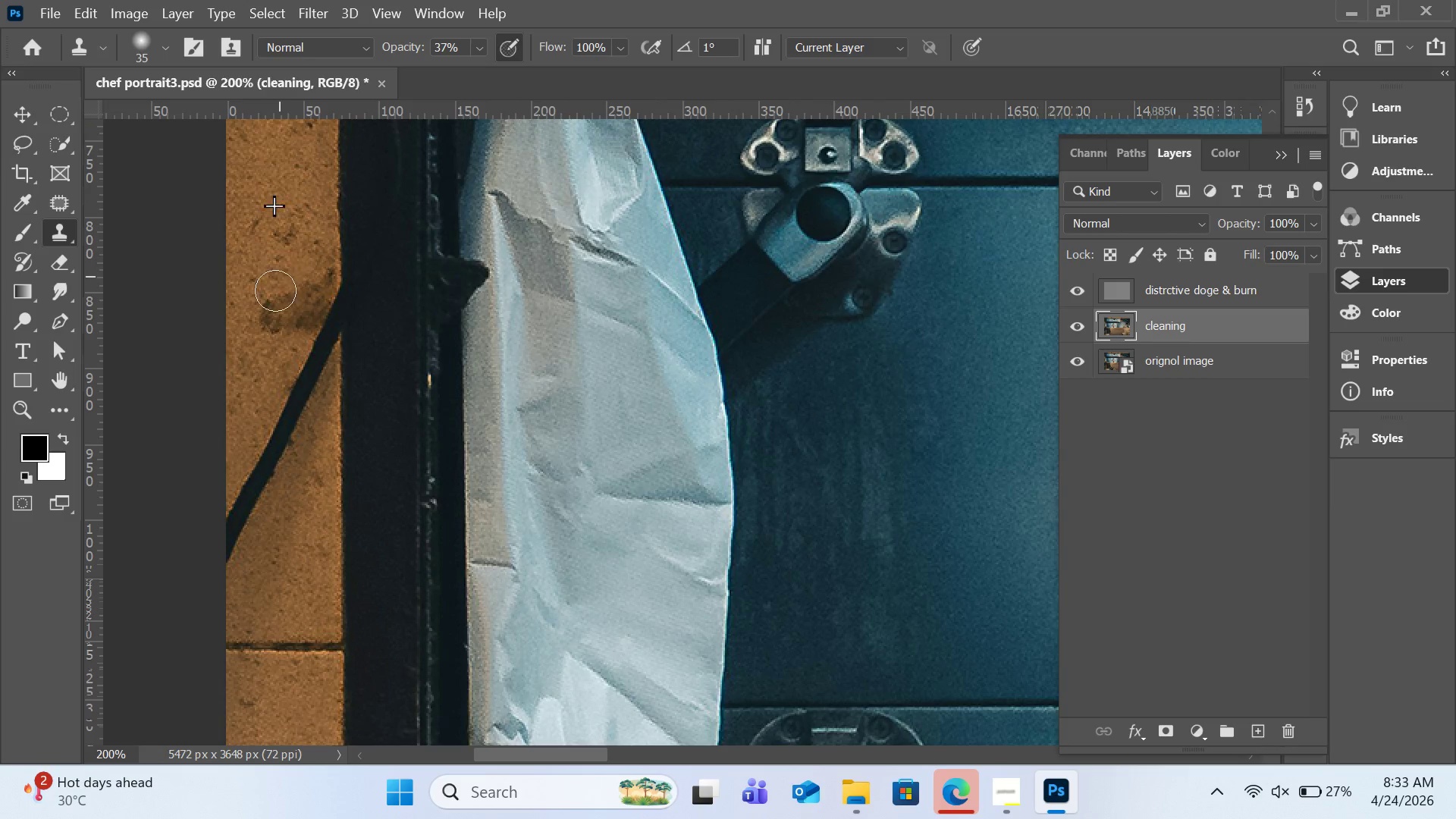 
left_click_drag(start_coordinate=[279, 276], to_coordinate=[311, 289])
 